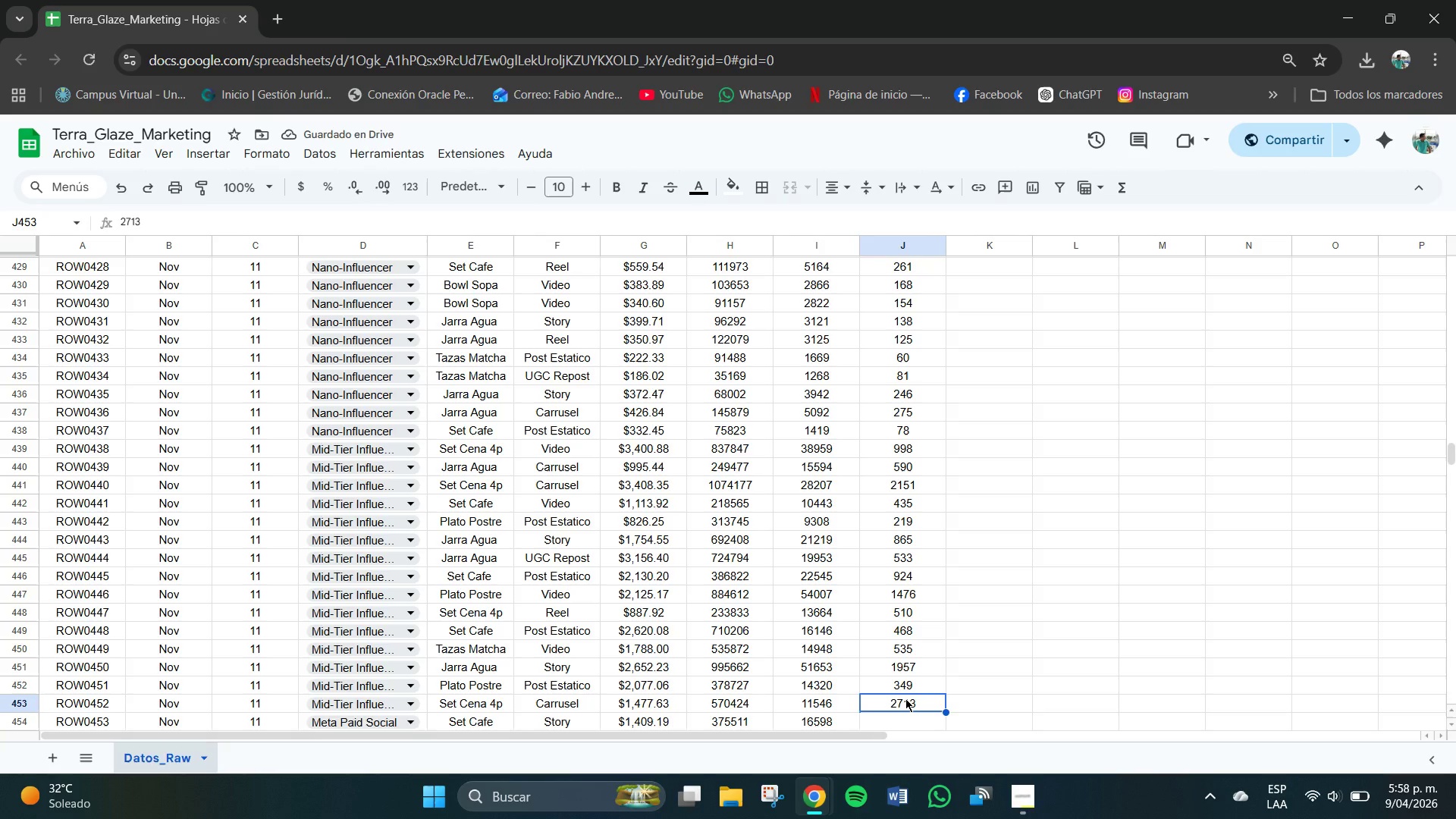 
key(Backspace)
 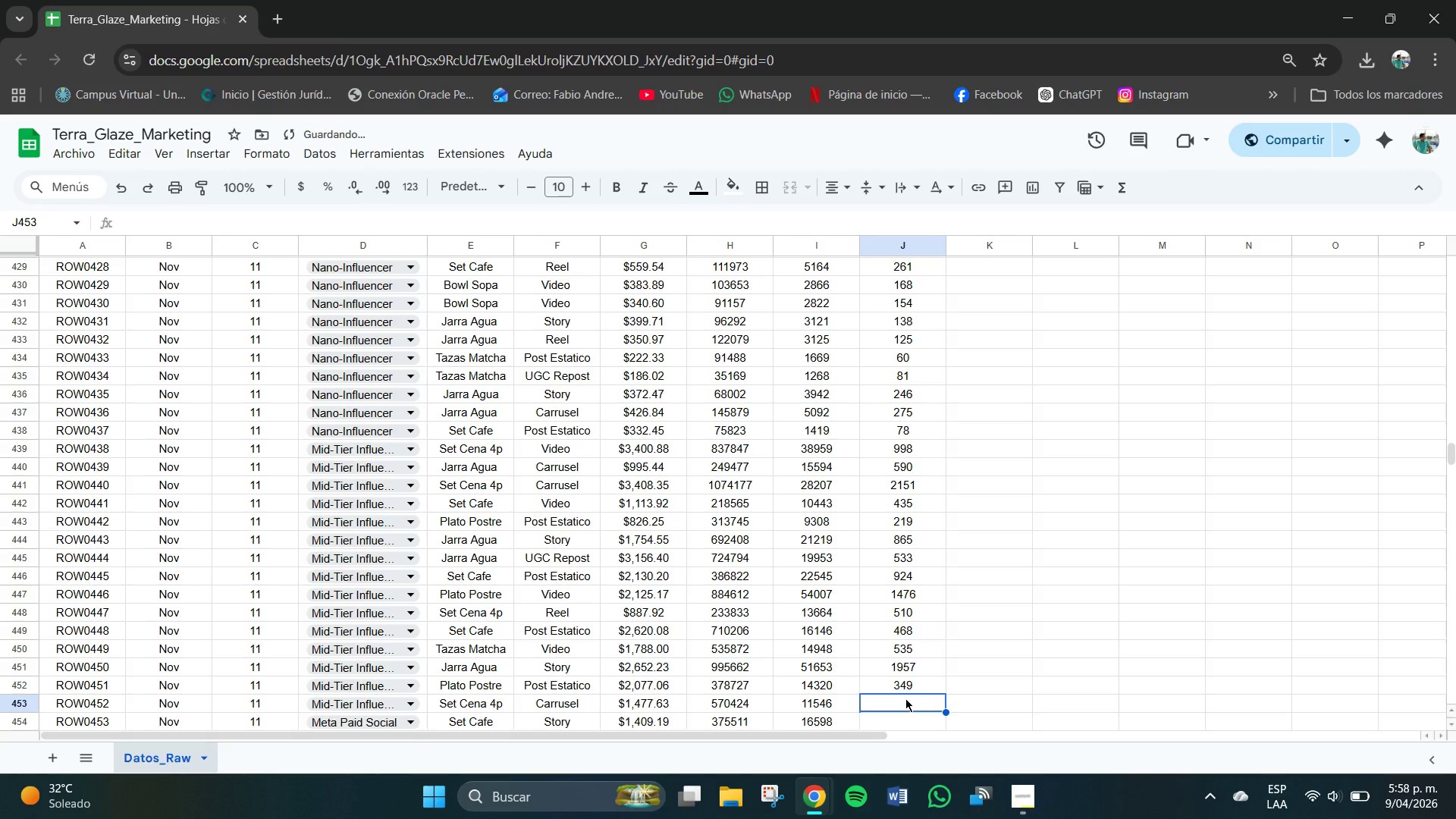 
key(Numpad2)
 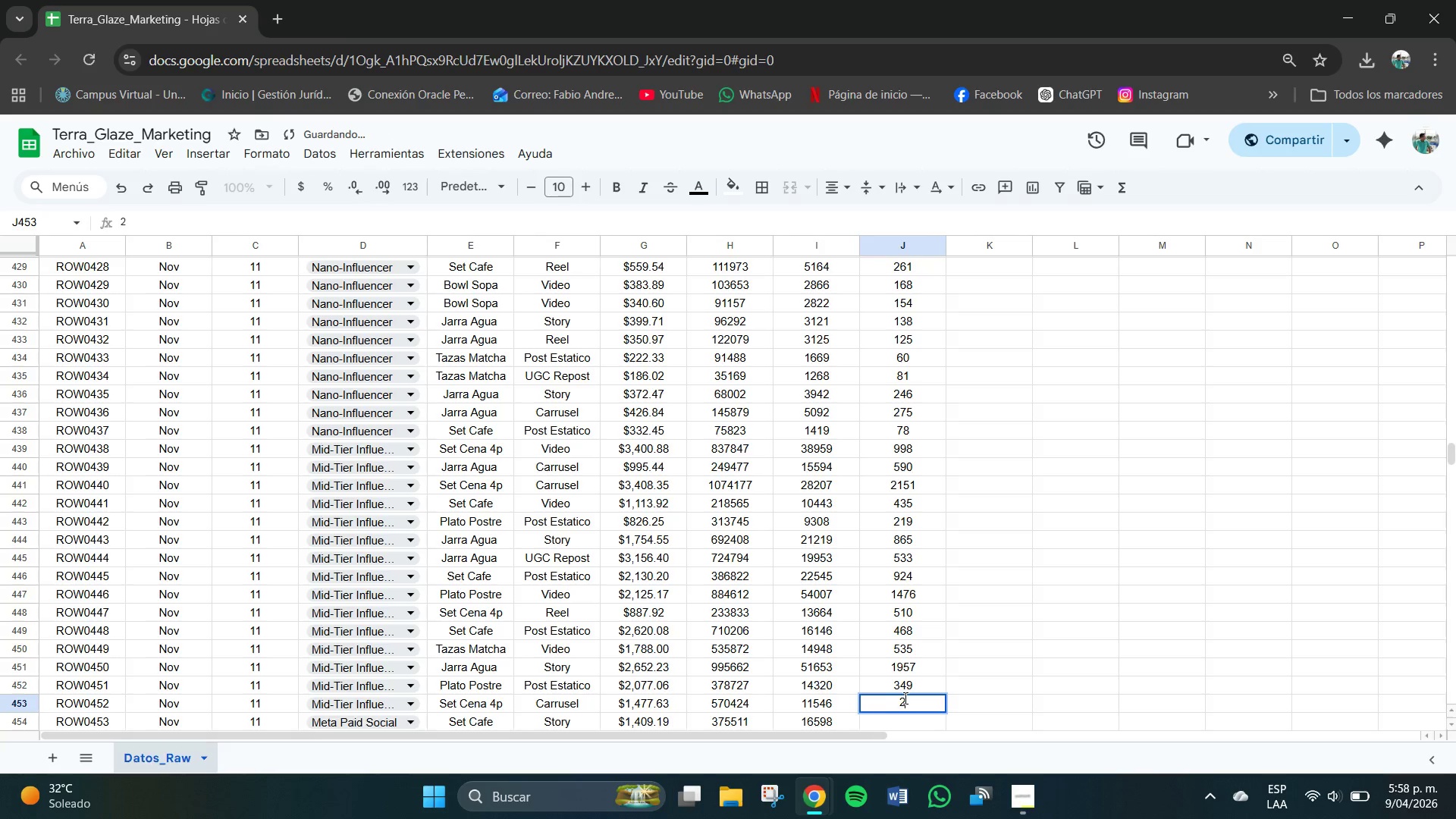 
key(Numpad7)
 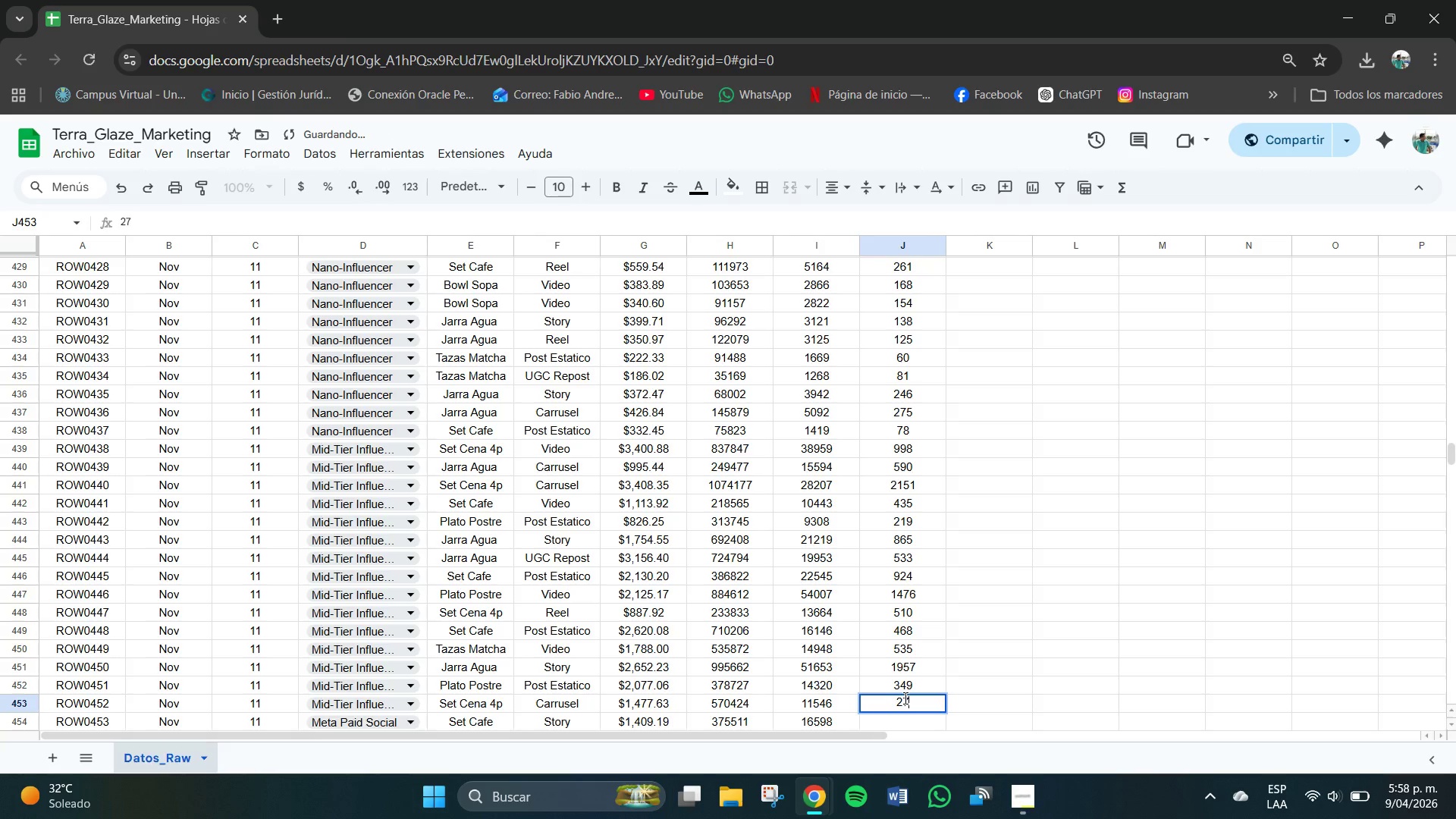 
key(Numpad3)
 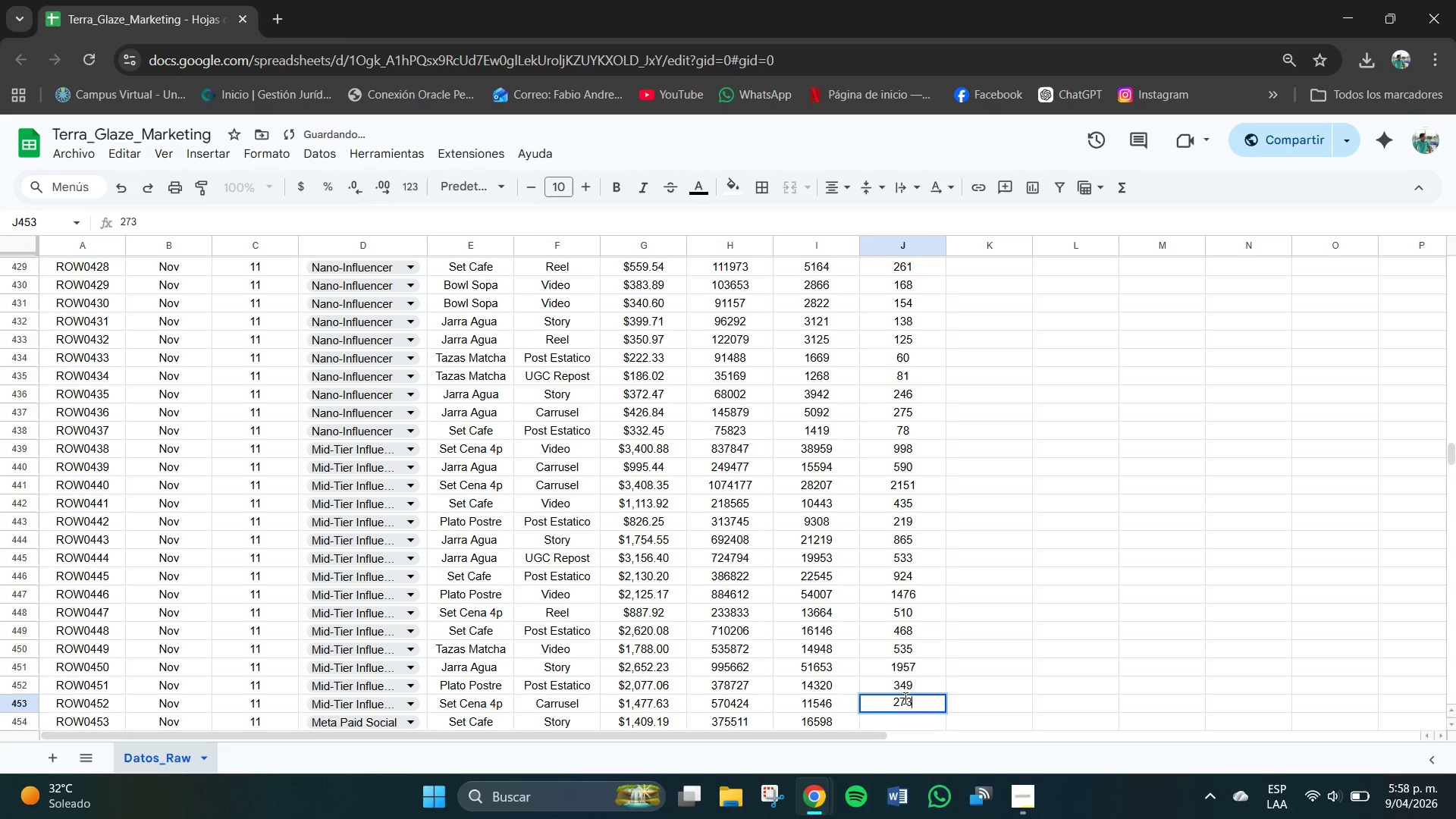 
key(NumpadEnter)
 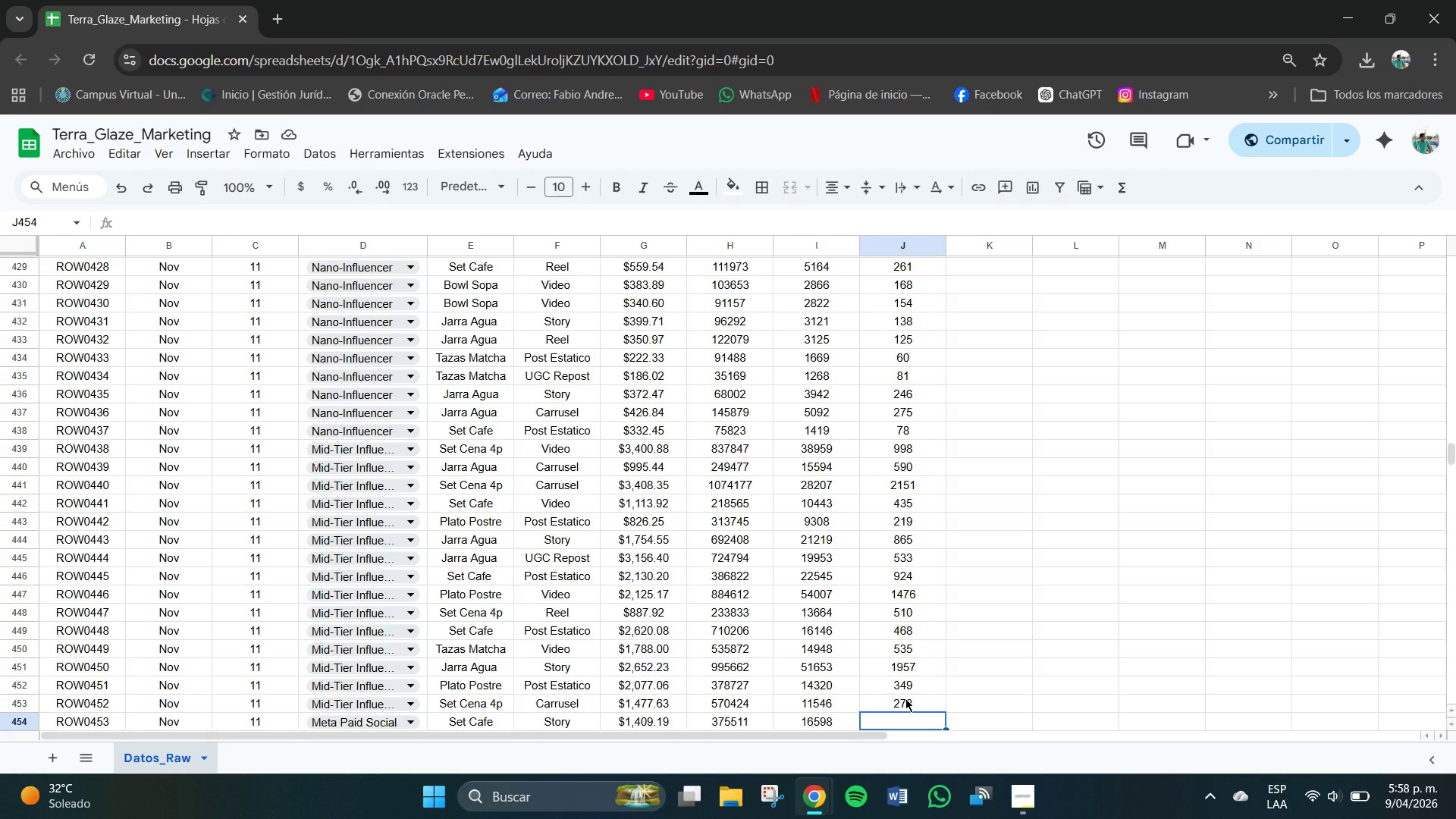 
wait(7.83)
 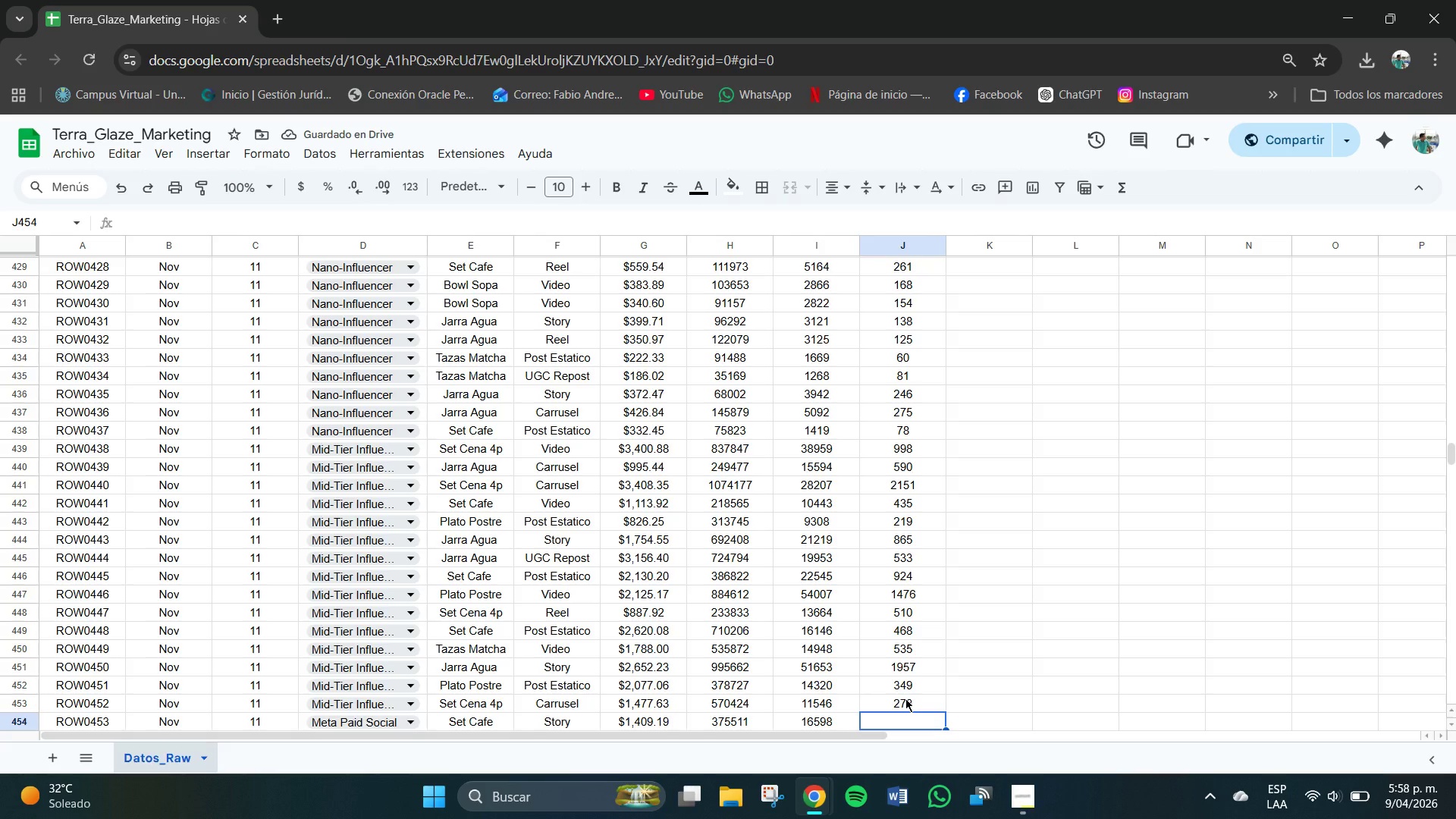 
key(Numpad4)
 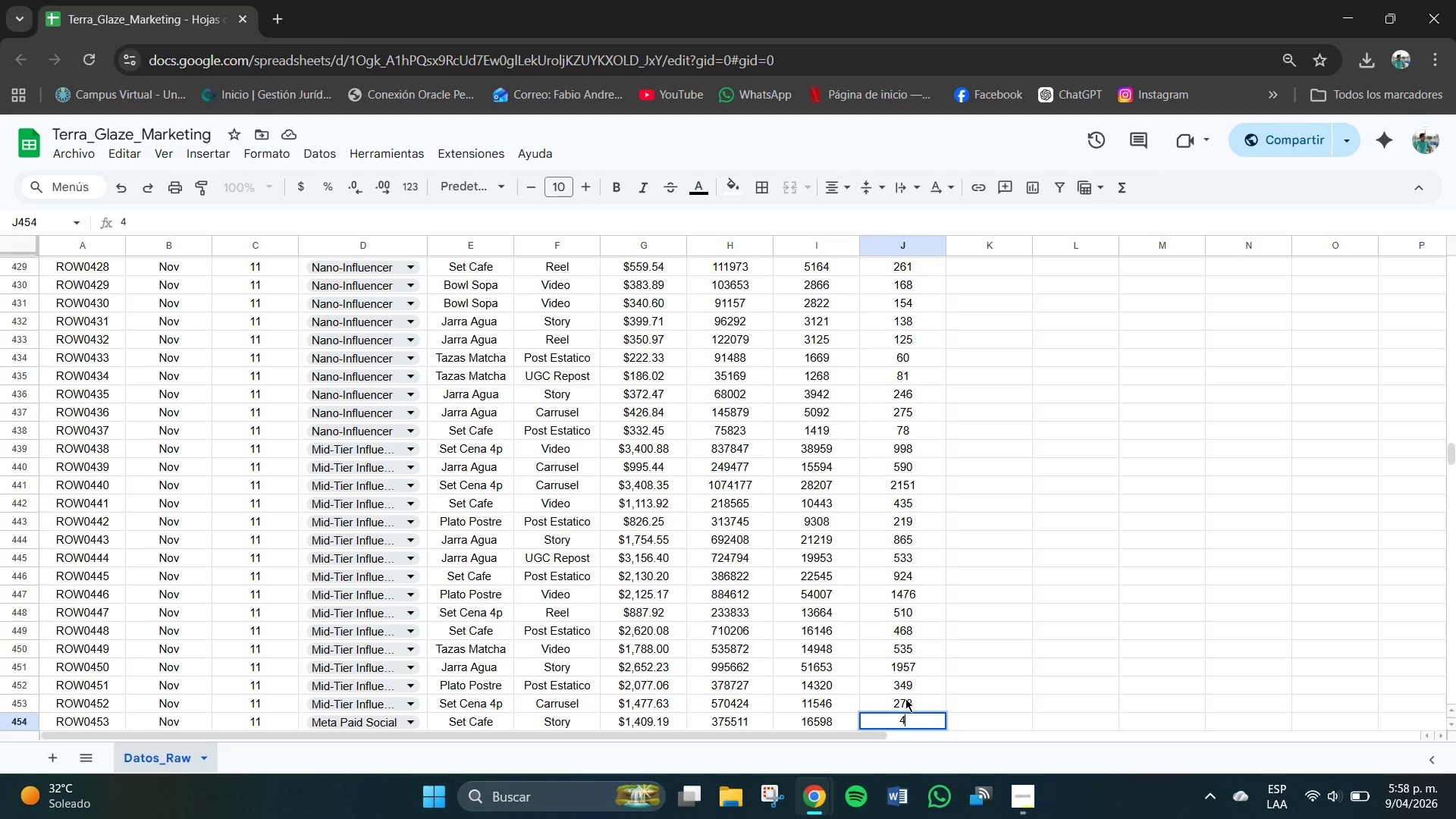 
key(Numpad7)
 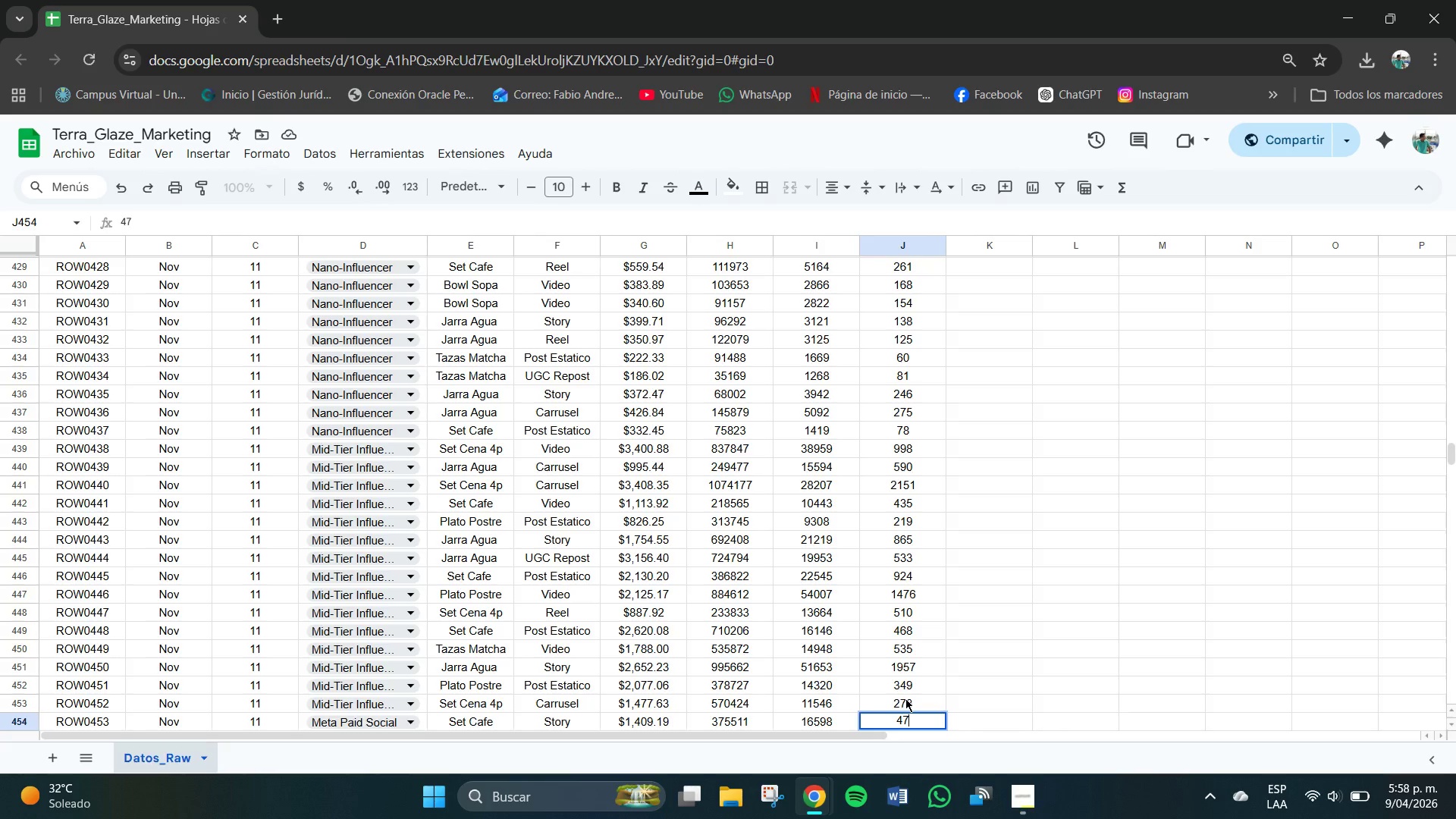 
key(Backspace)
 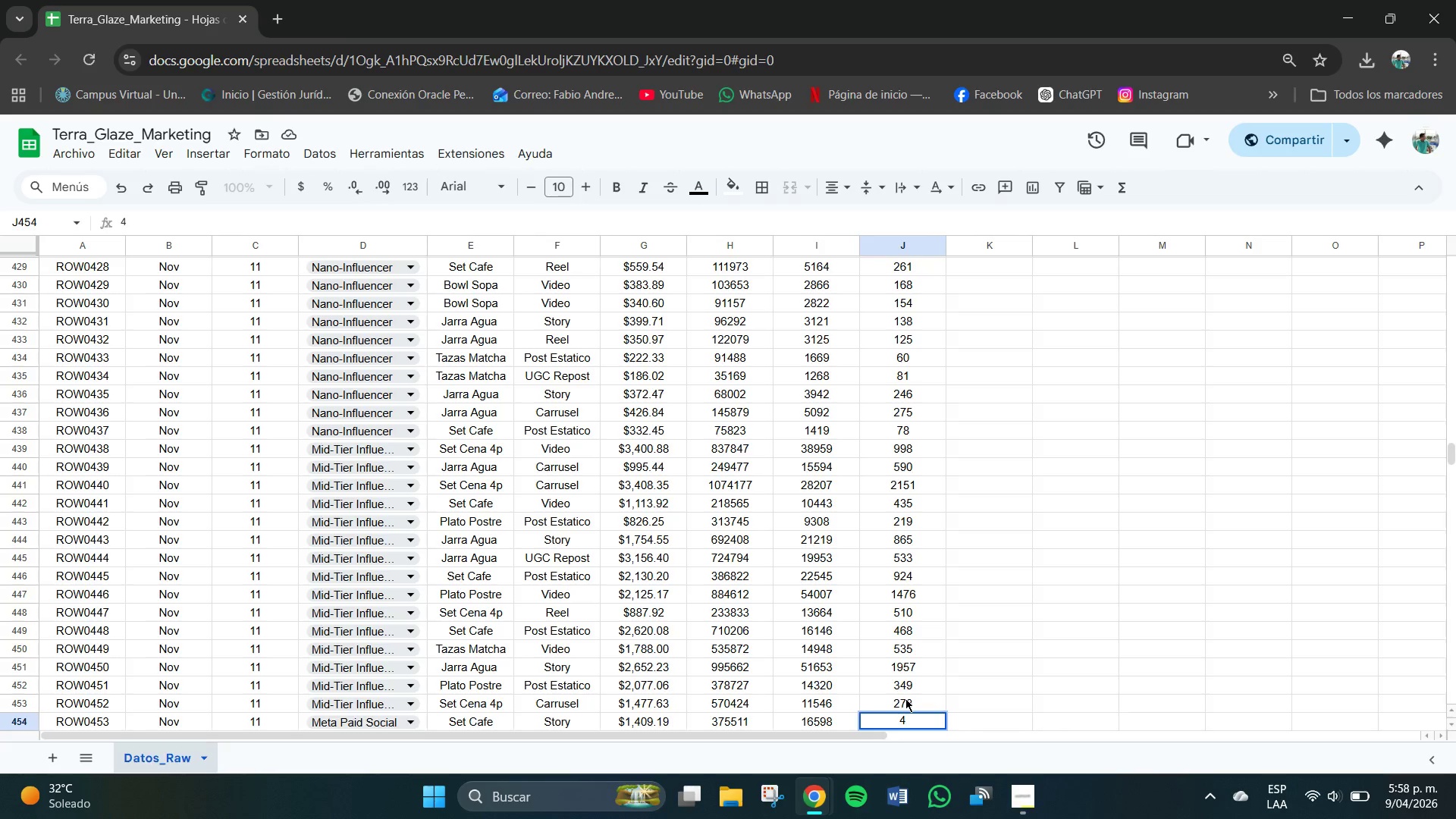 
key(Numpad4)
 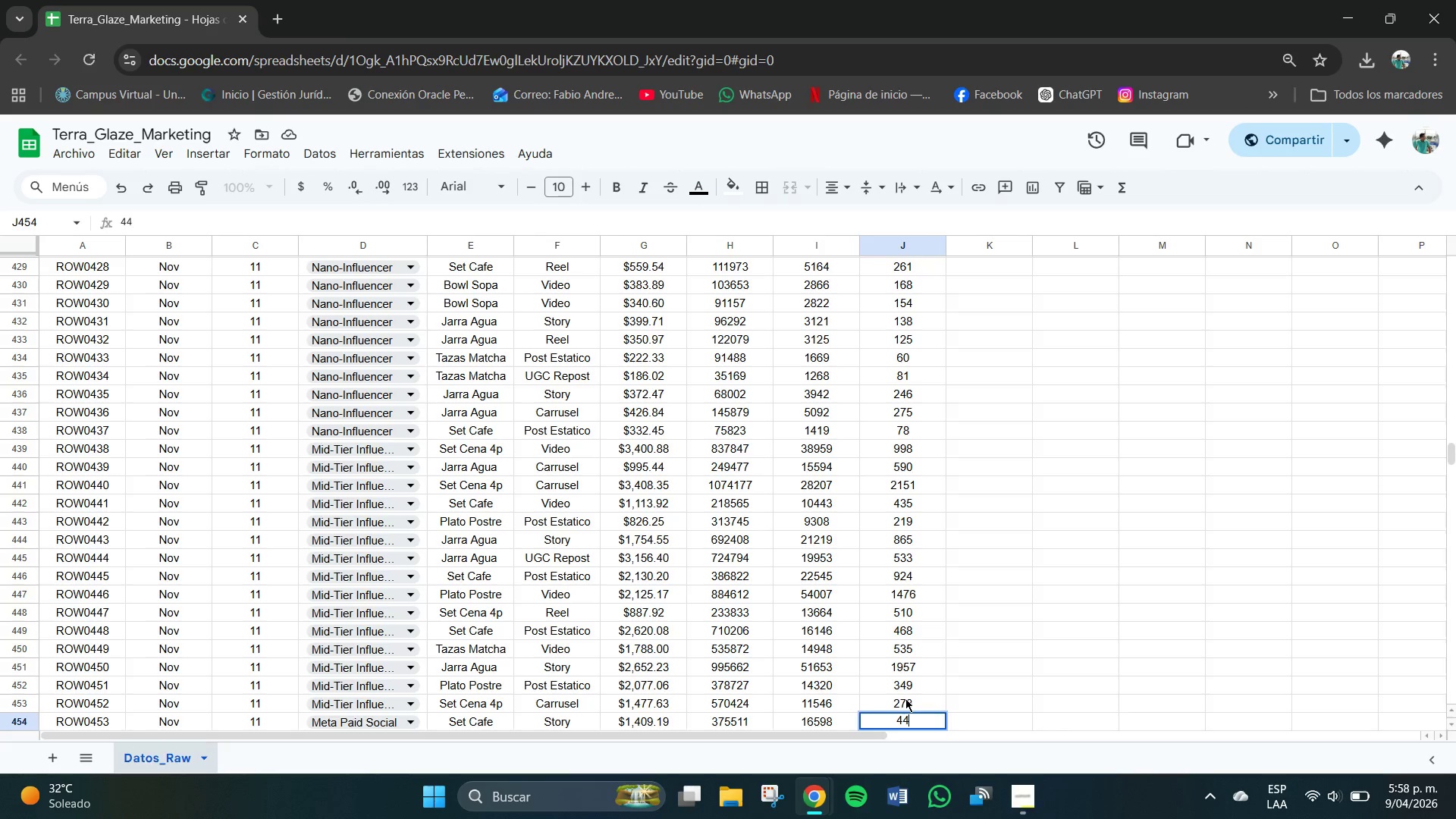 
key(Numpad7)
 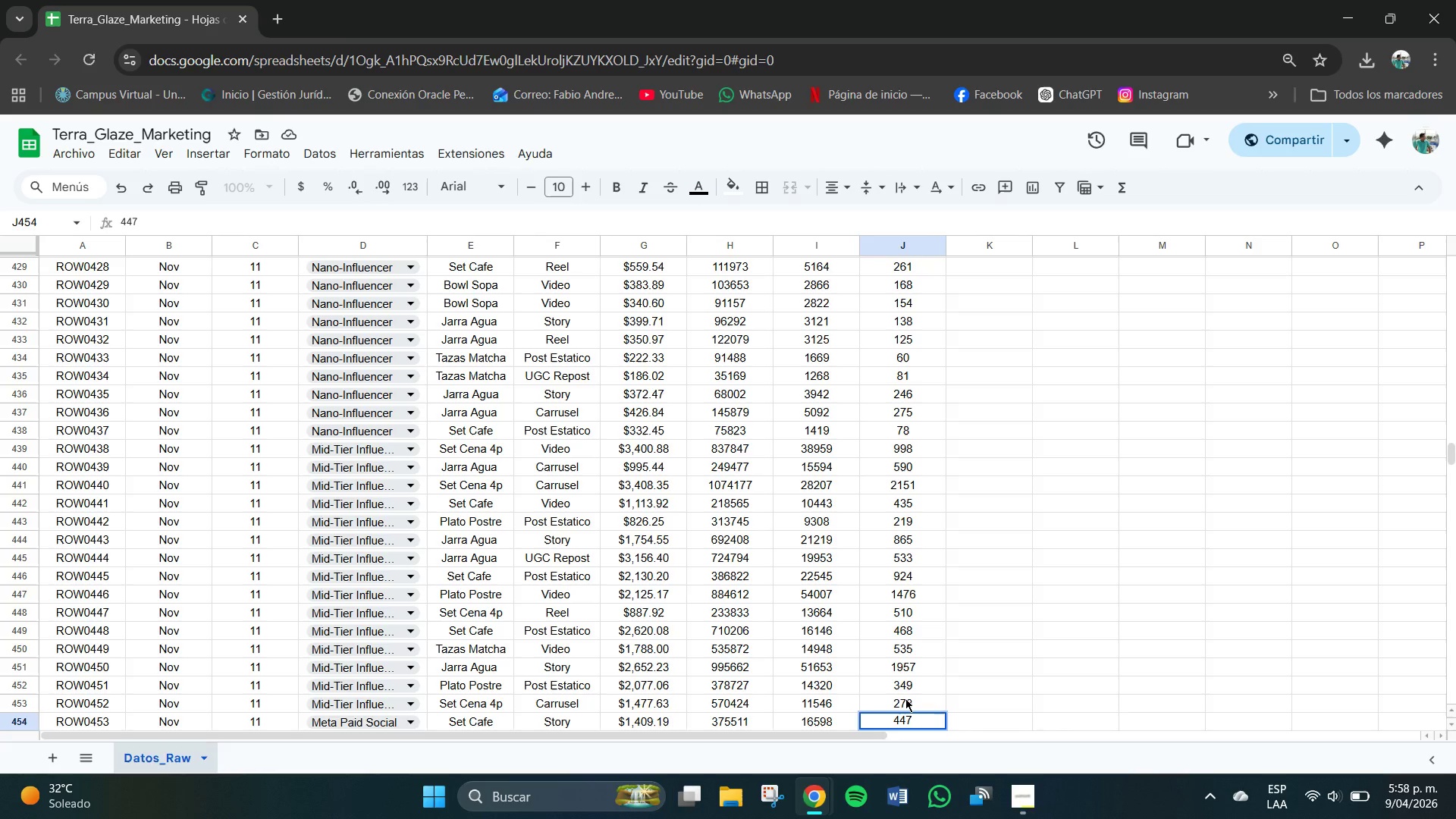 
key(NumpadEnter)
 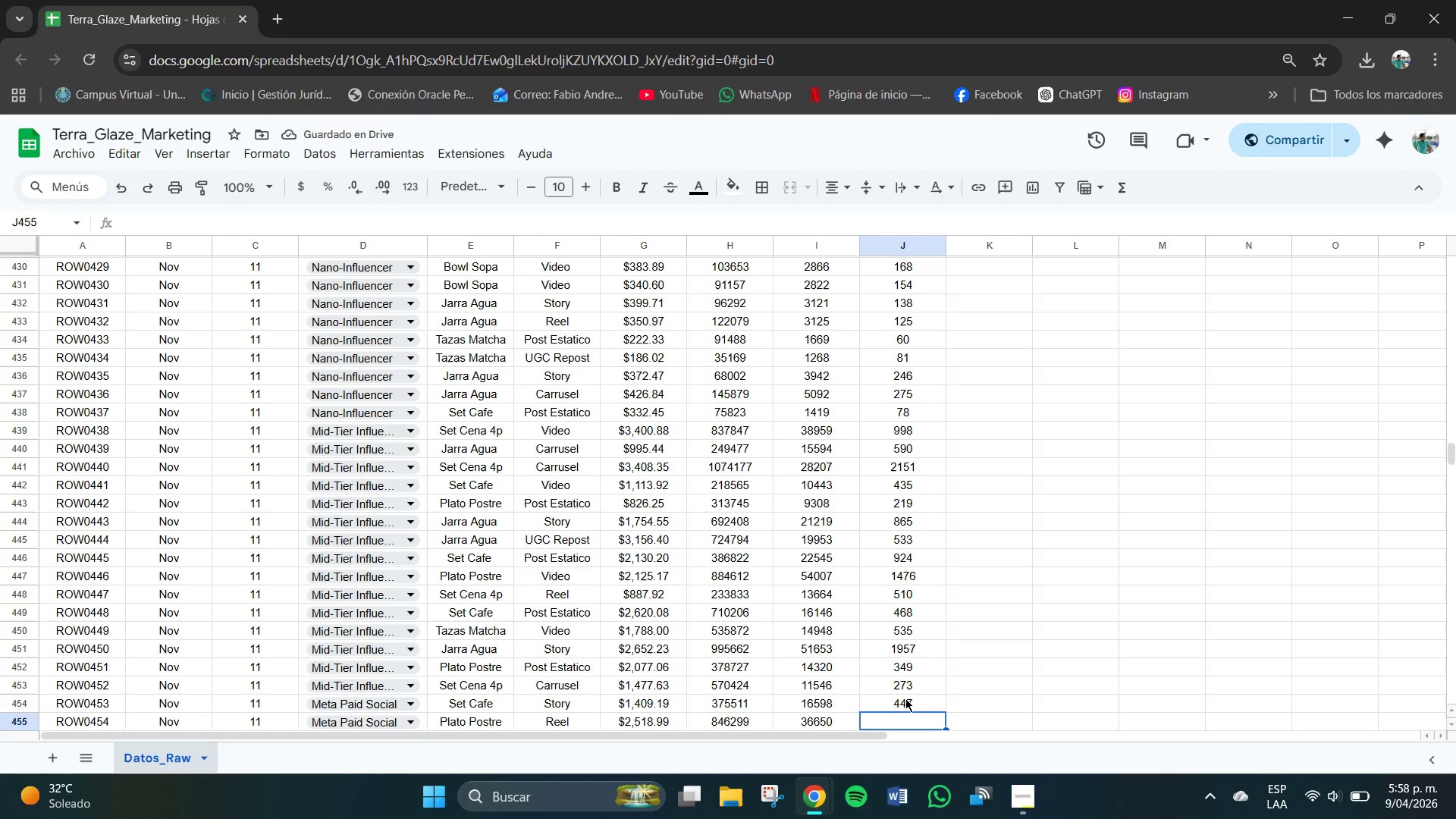 
key(Numpad1)
 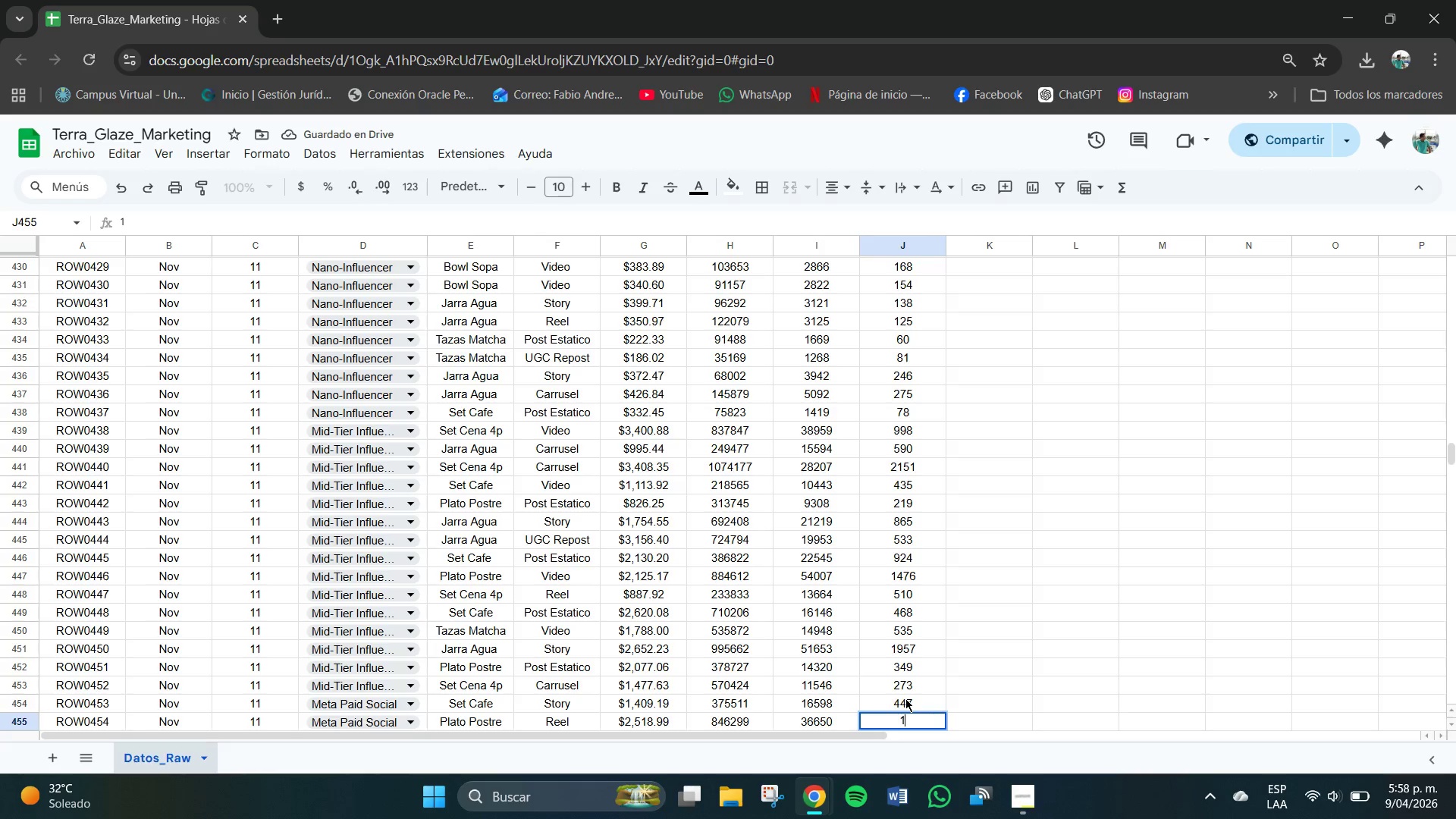 
key(Numpad0)
 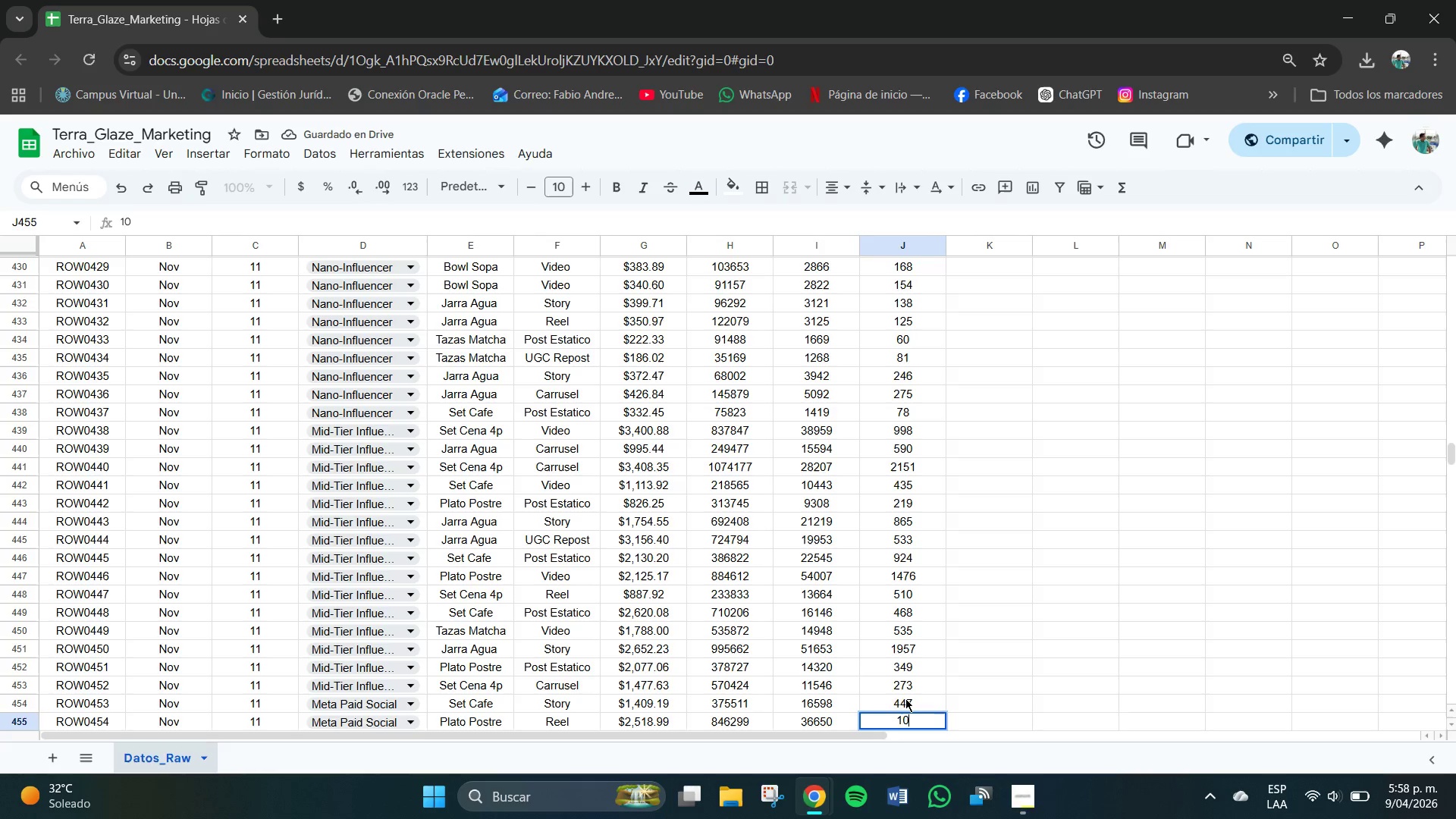 
key(Numpad7)
 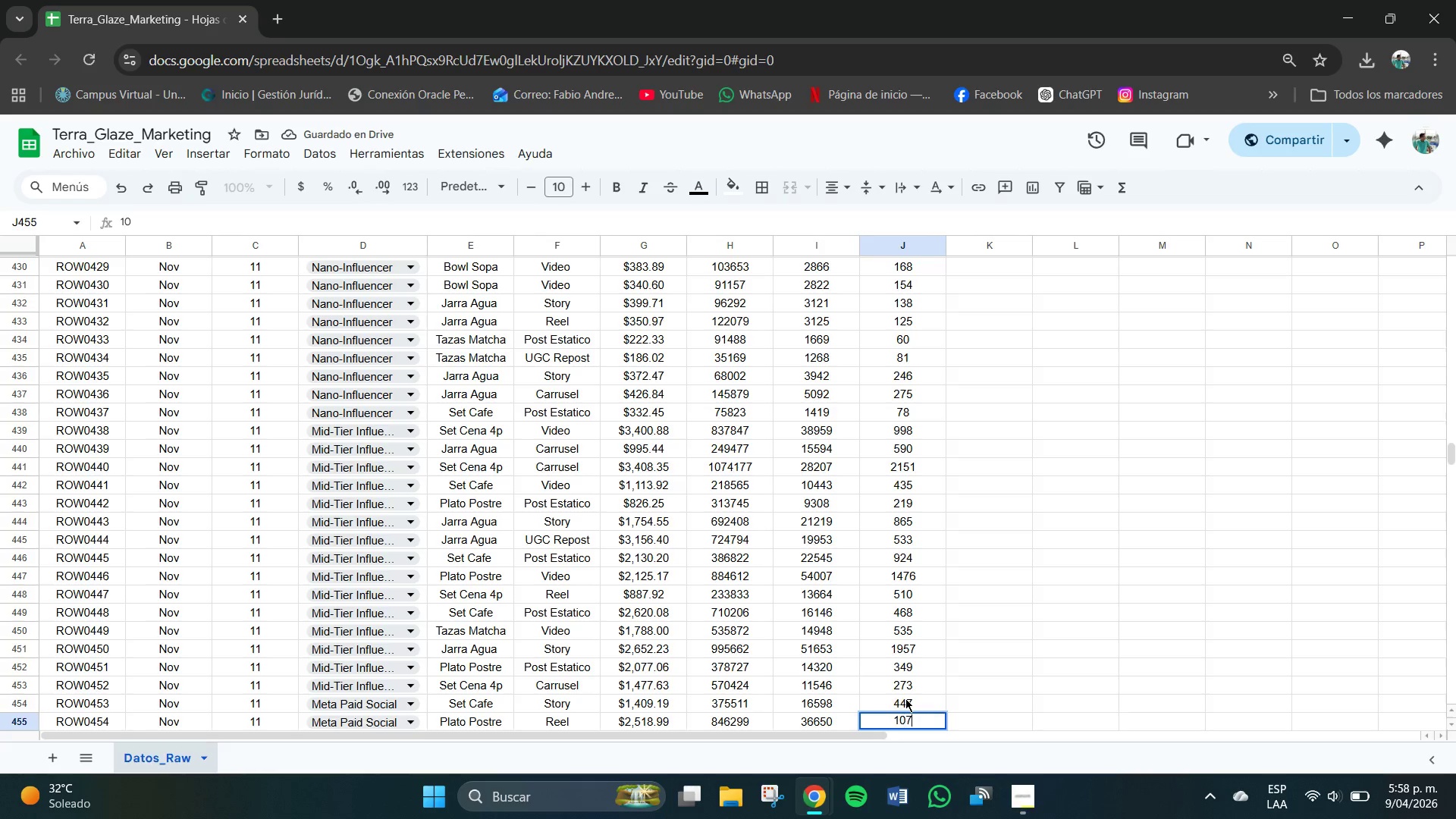 
key(Numpad7)
 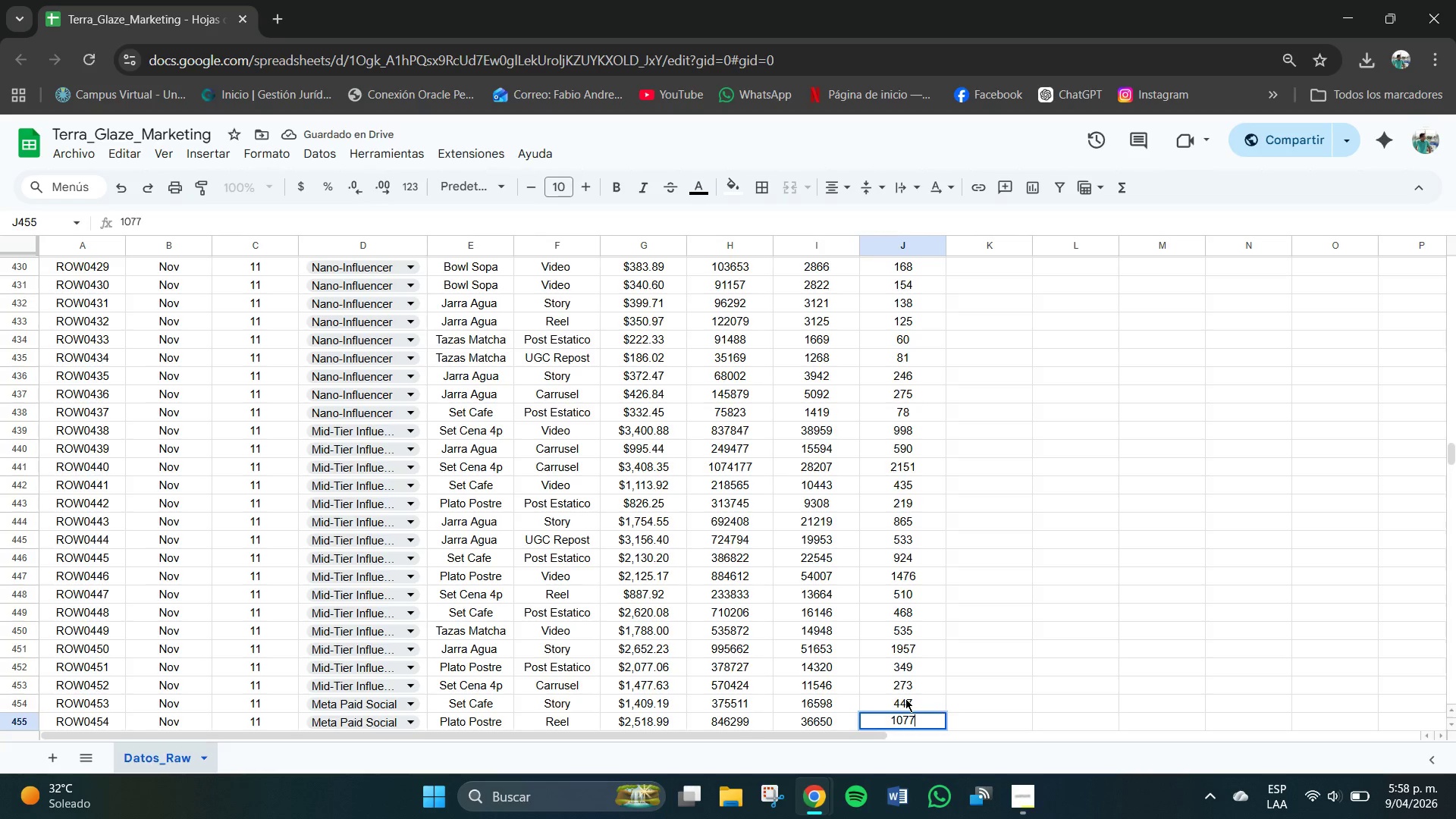 
key(NumpadEnter)
 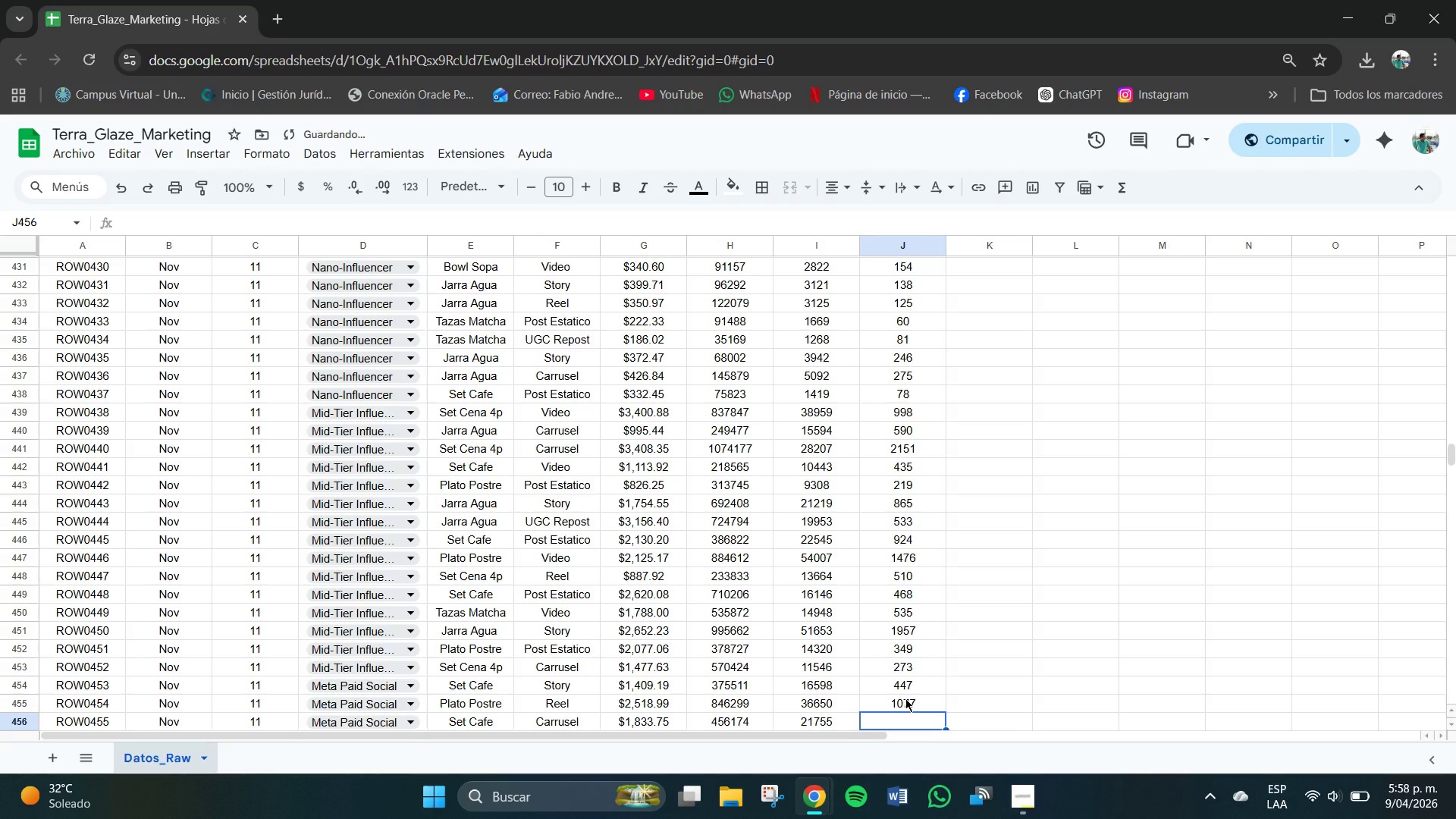 
key(Numpad3)
 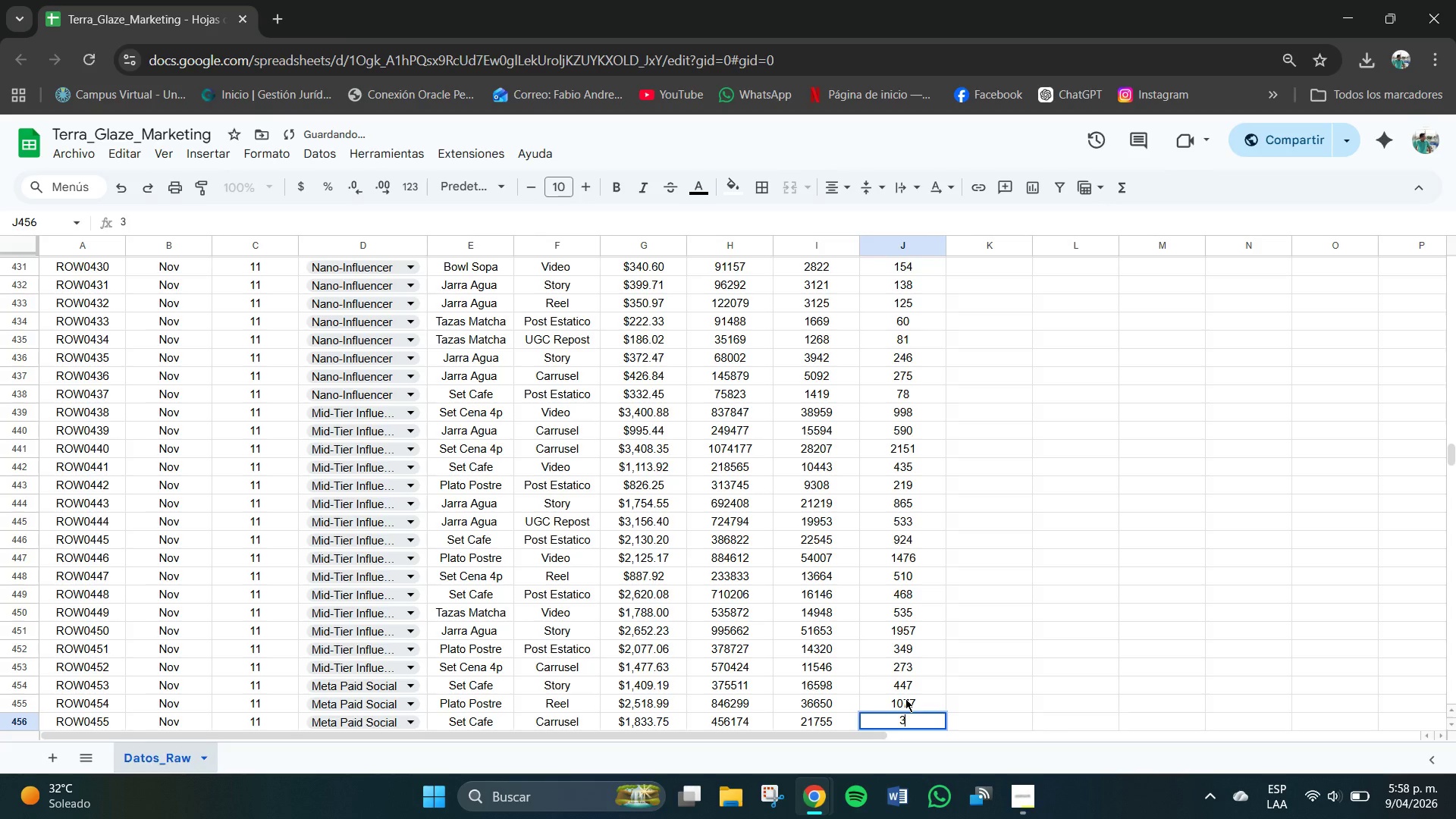 
key(Numpad8)
 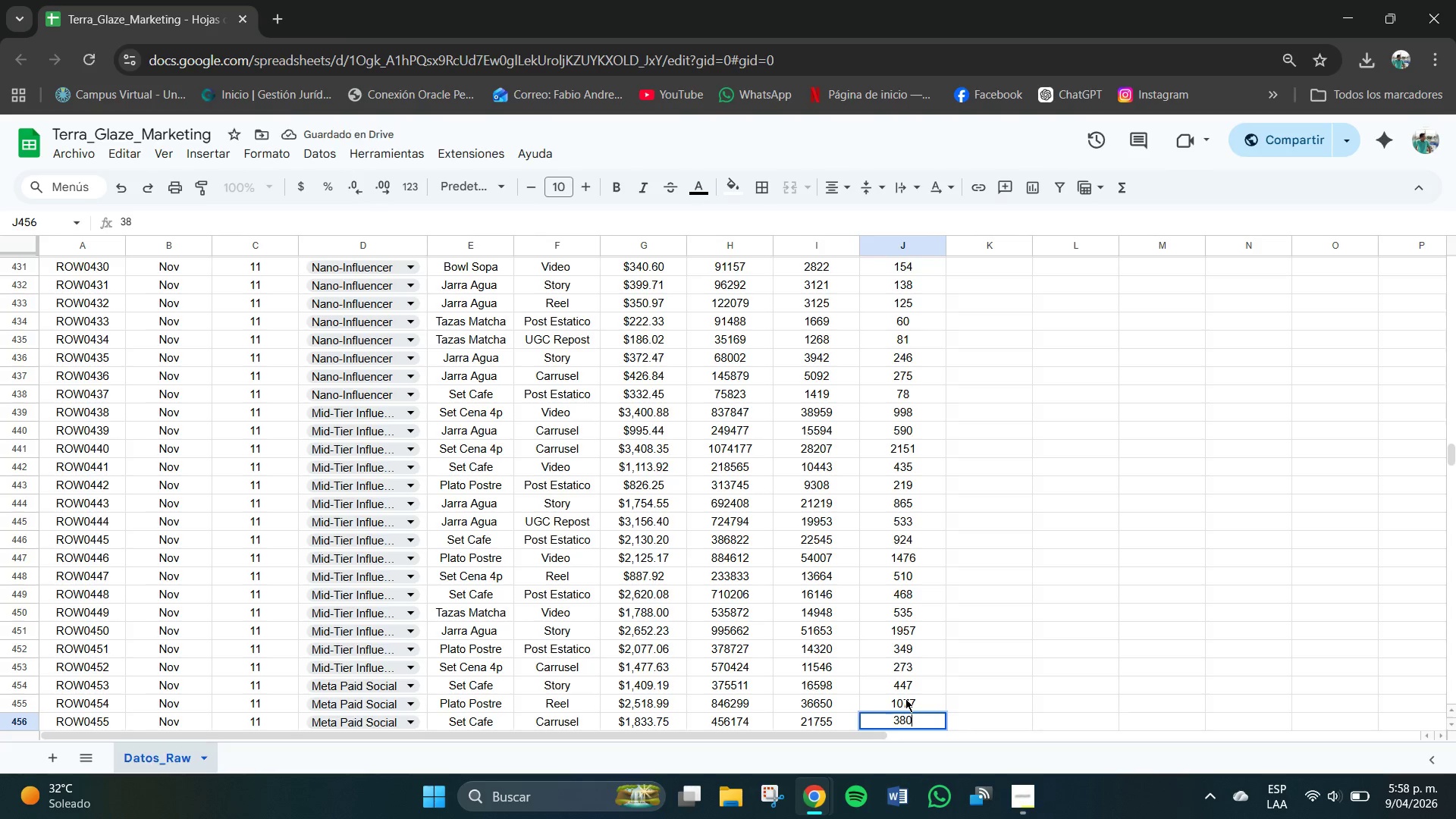 
key(Numpad0)
 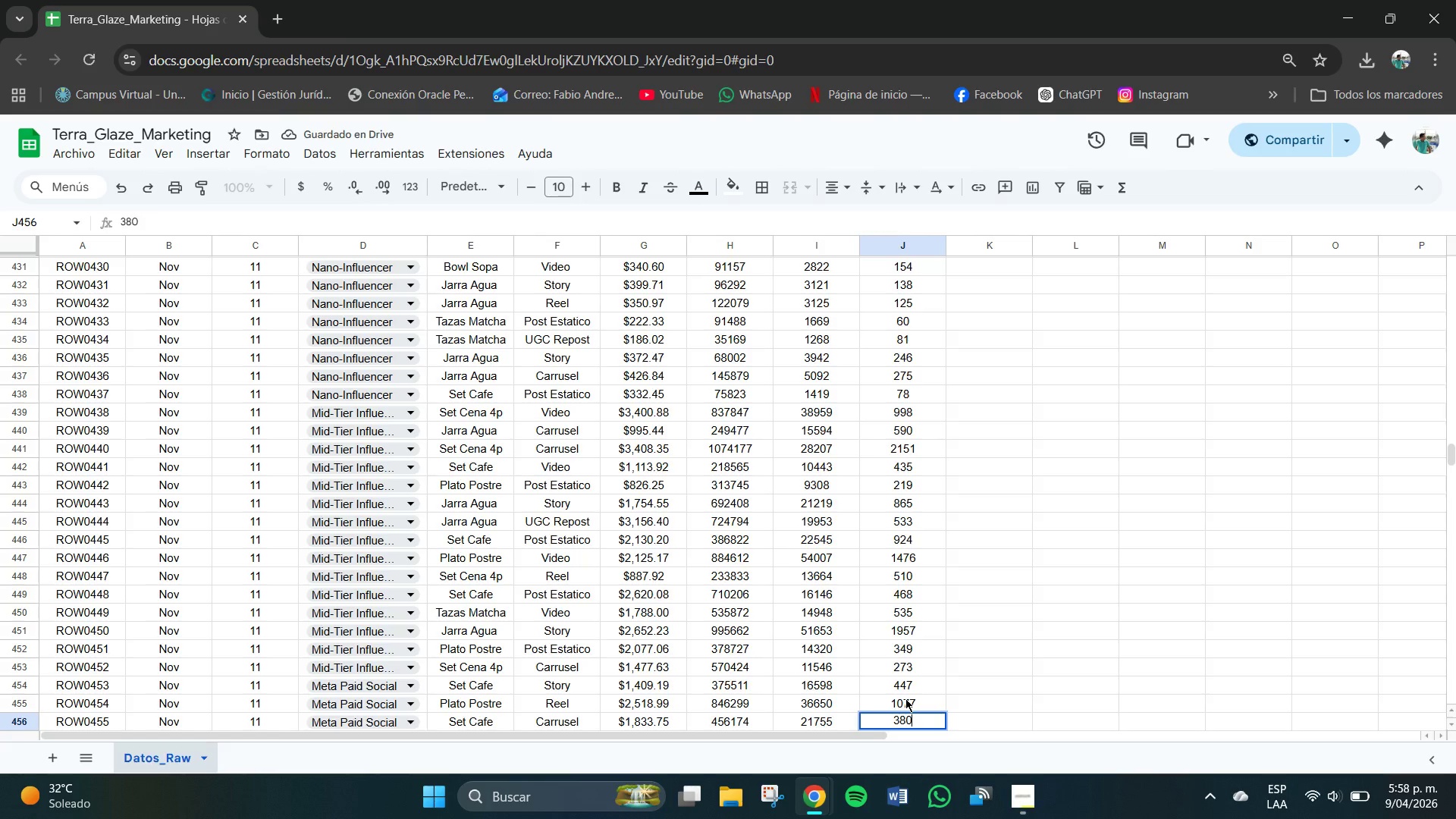 
key(NumpadEnter)
 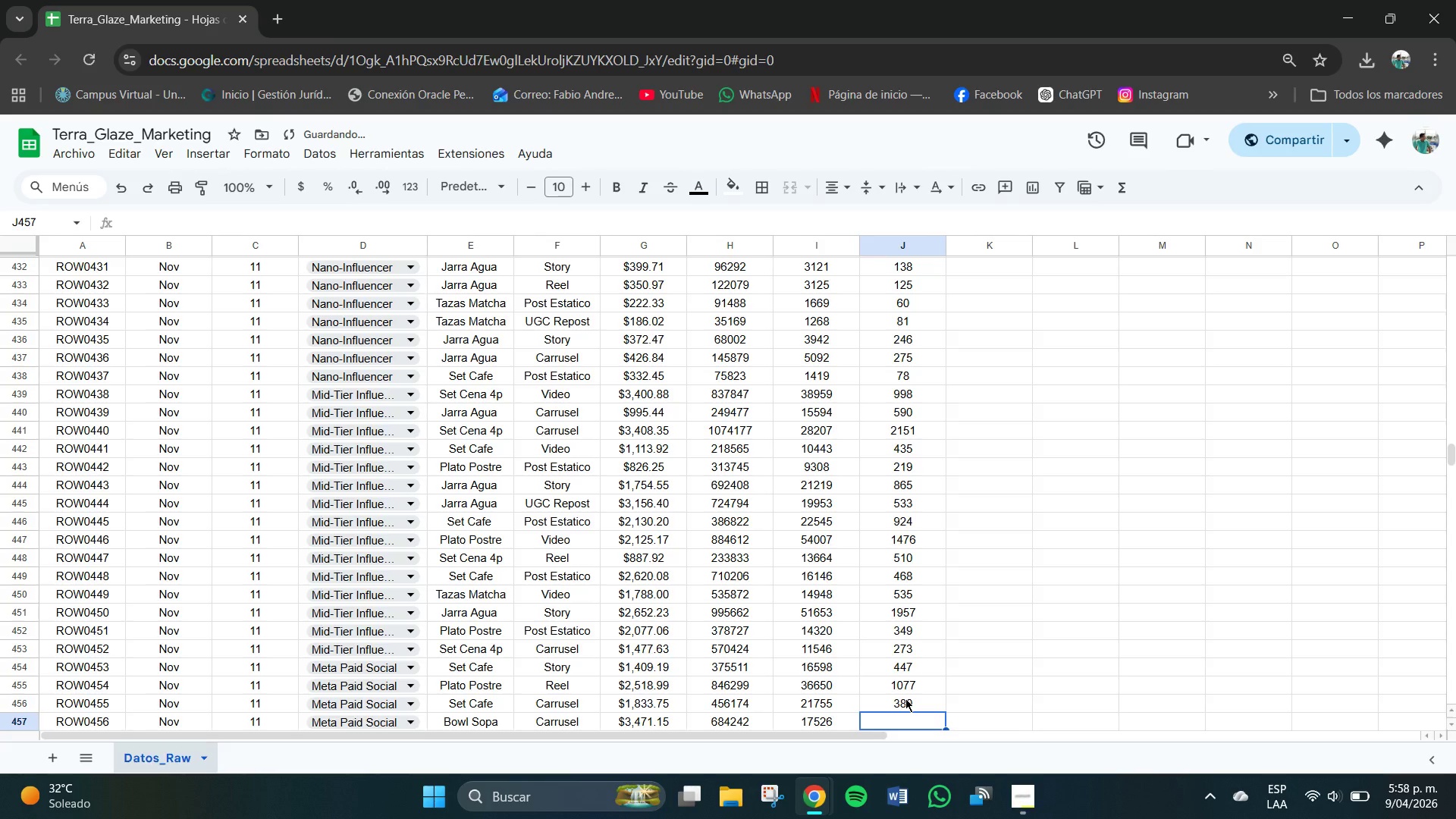 
key(Numpad3)
 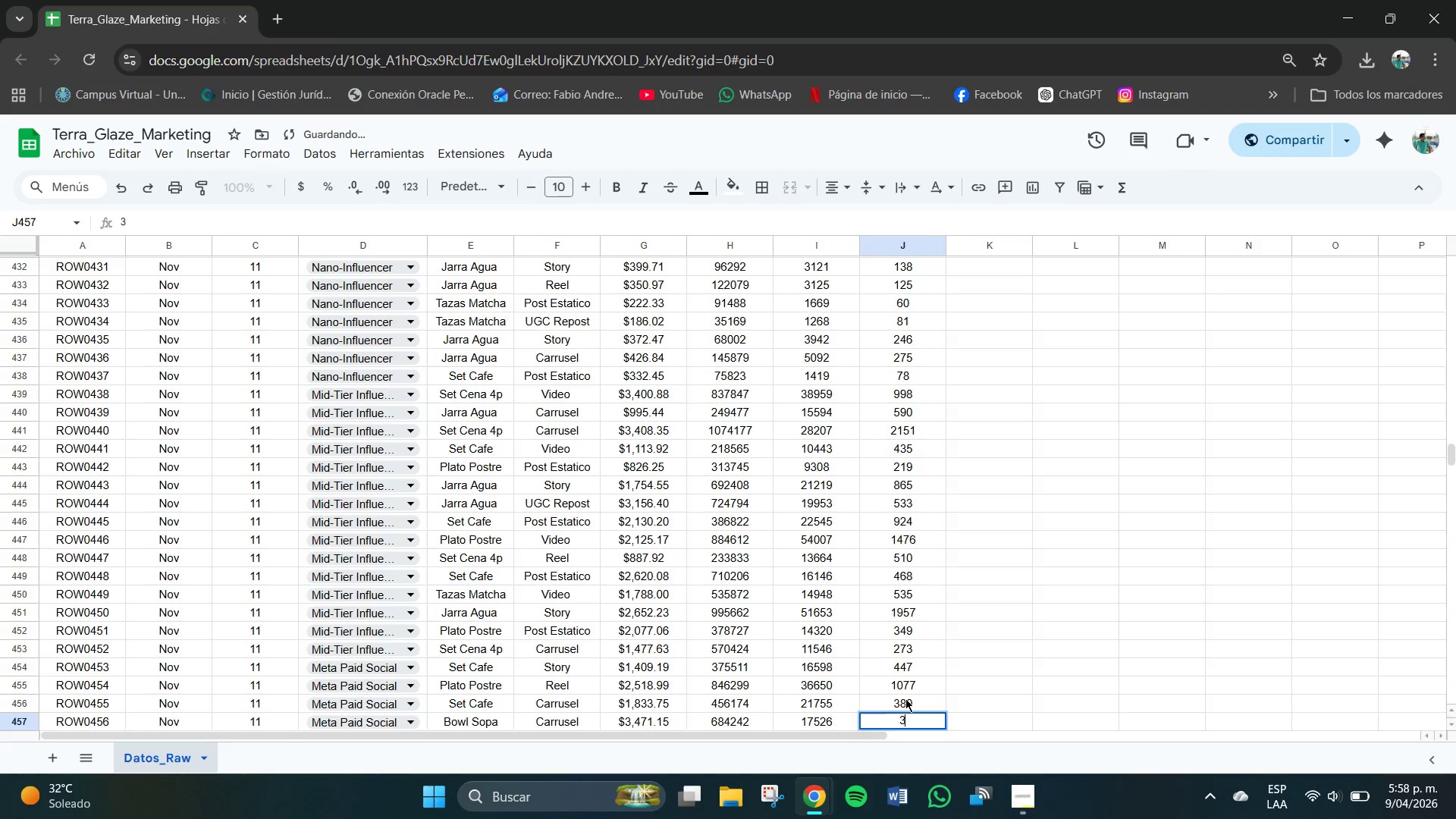 
key(Numpad2)
 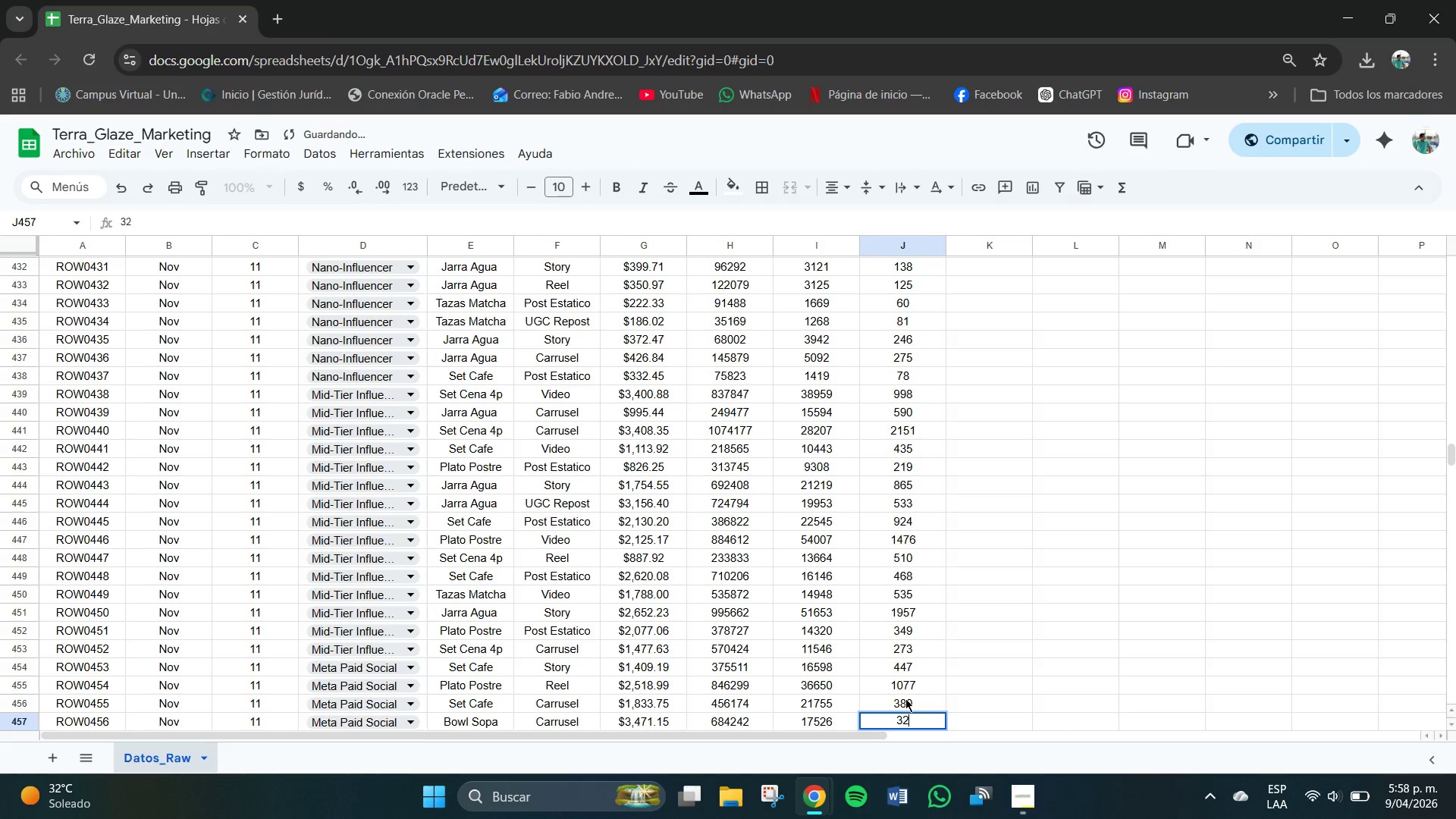 
key(Numpad4)
 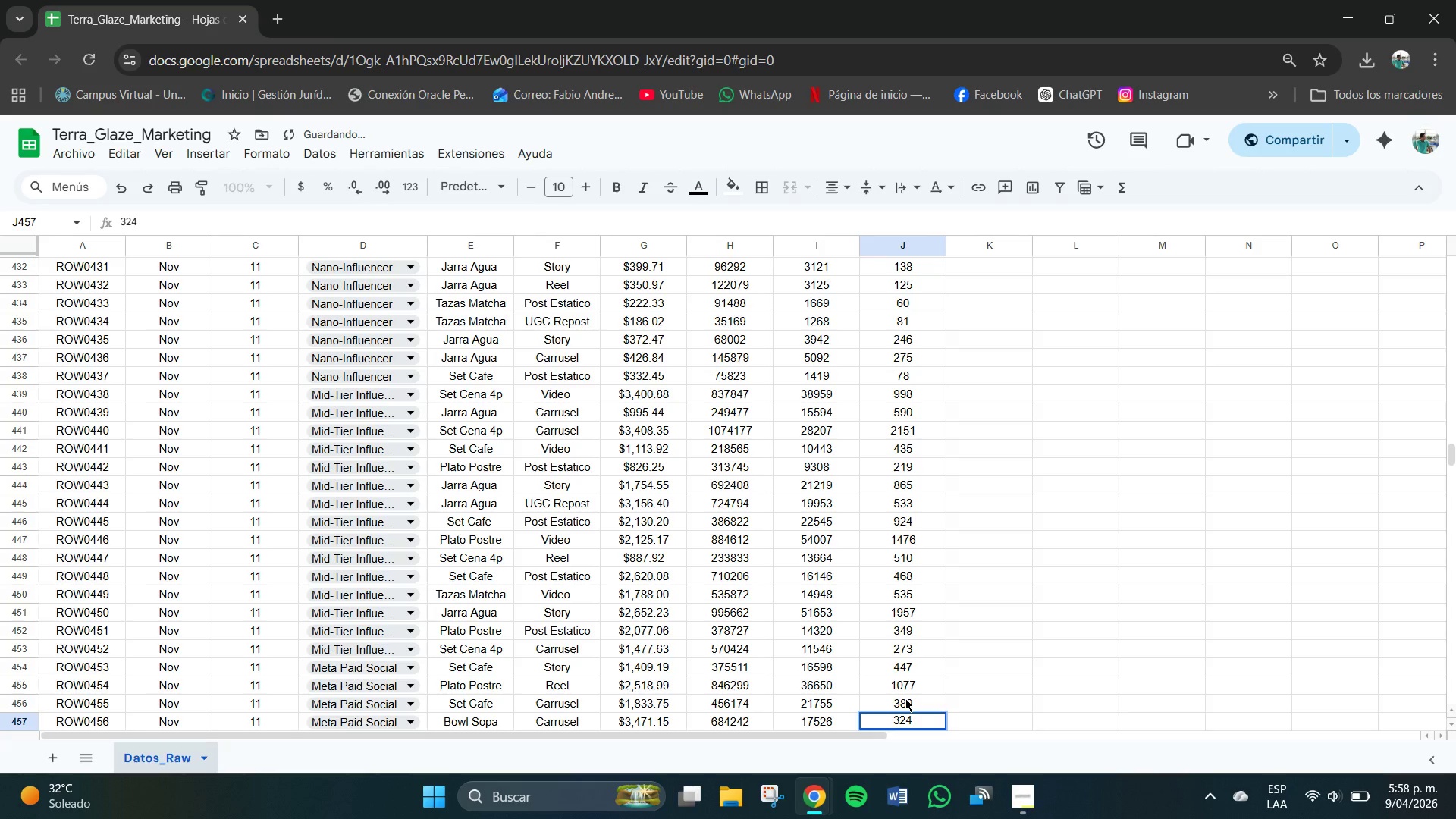 
key(Backspace)
 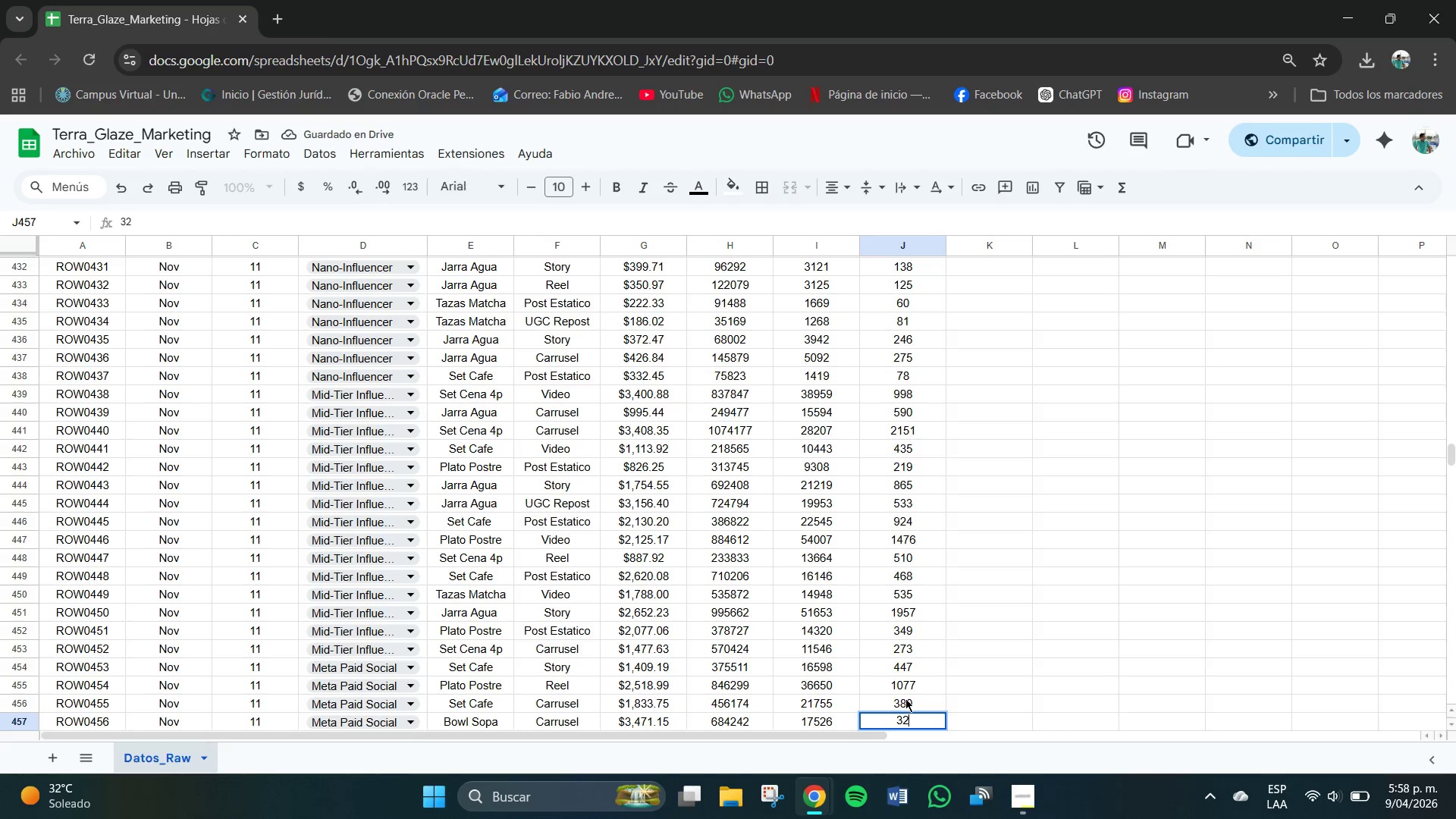 
key(Numpad7)
 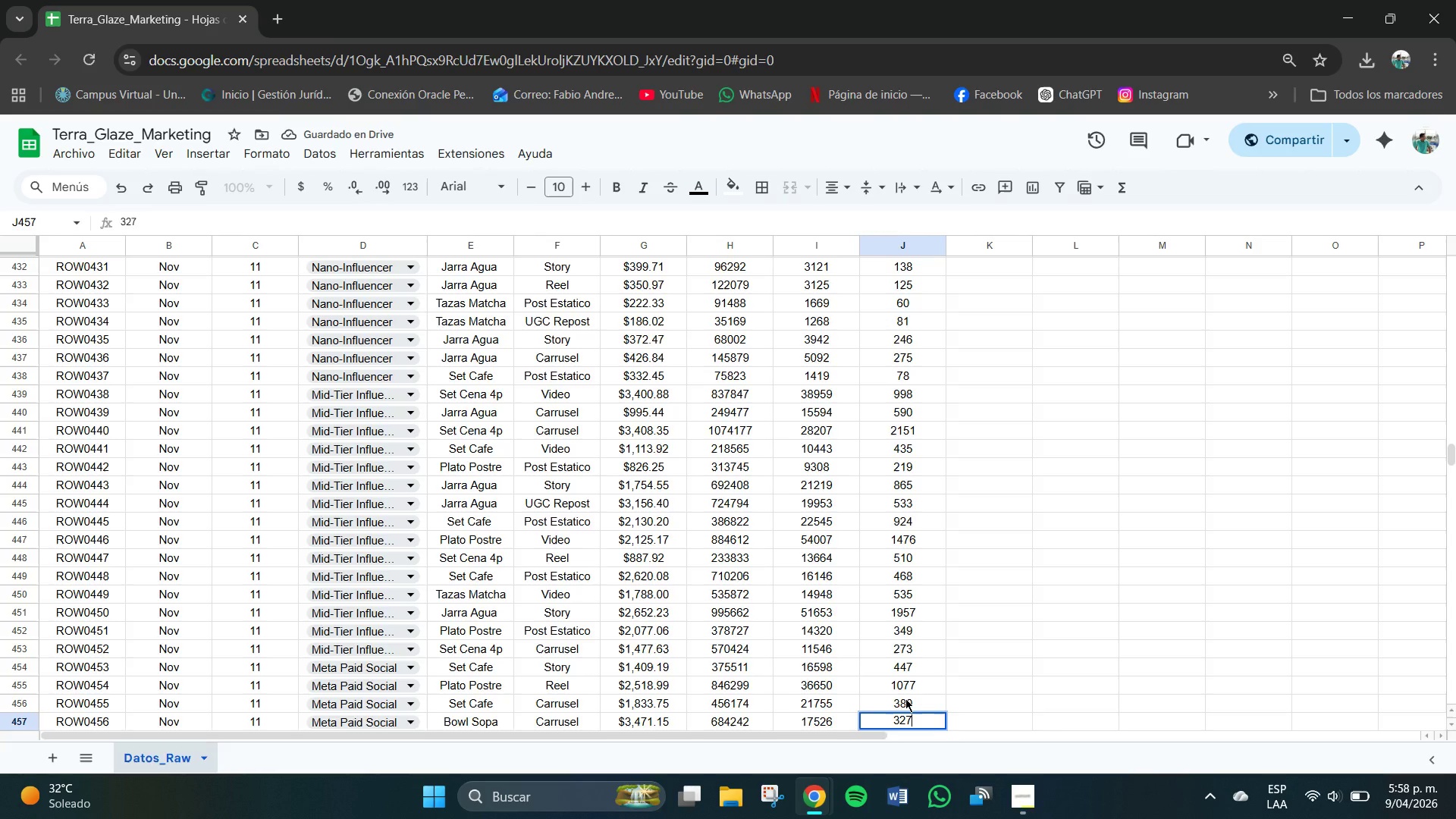 
key(NumpadEnter)
 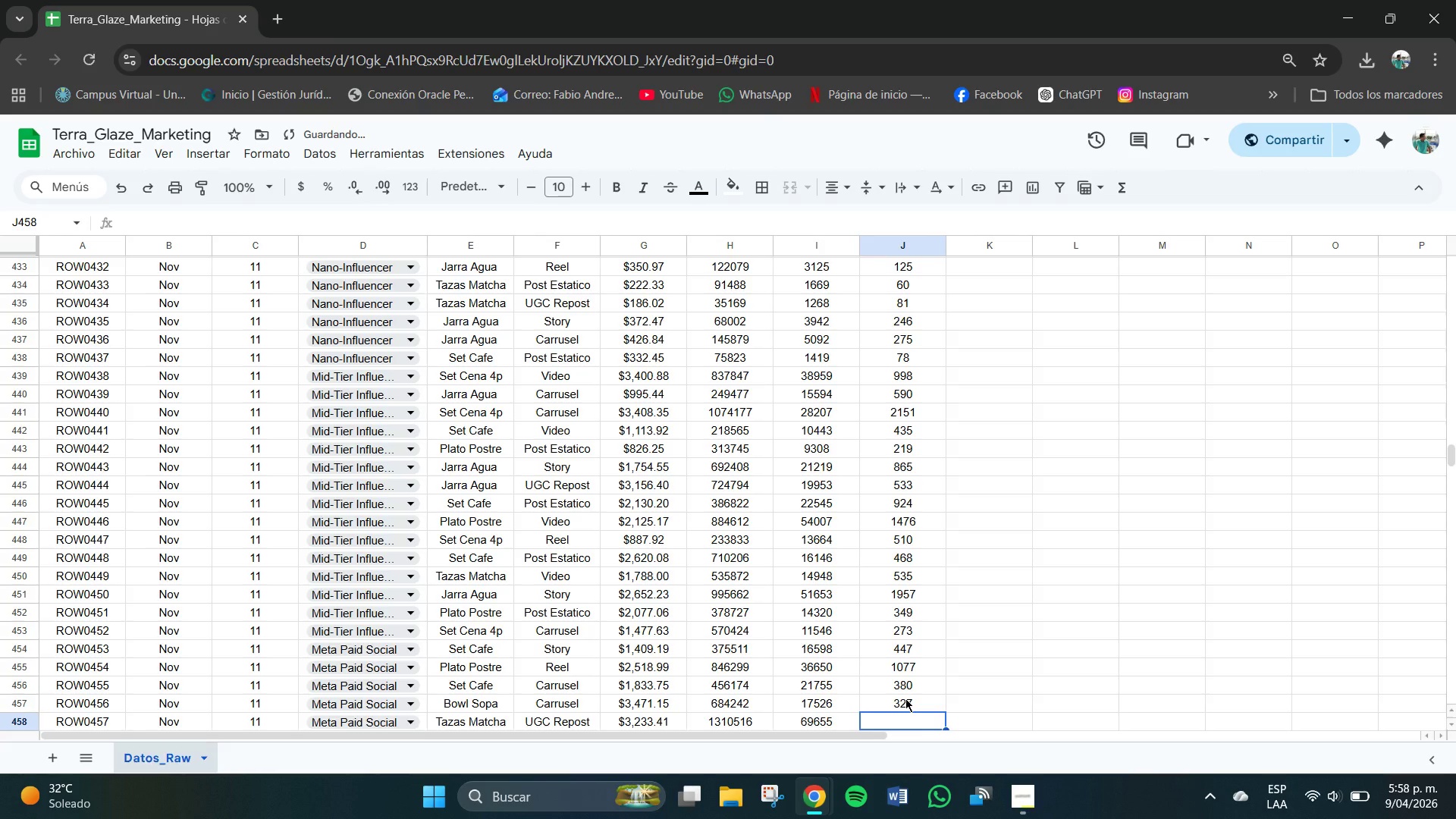 
key(Numpad1)
 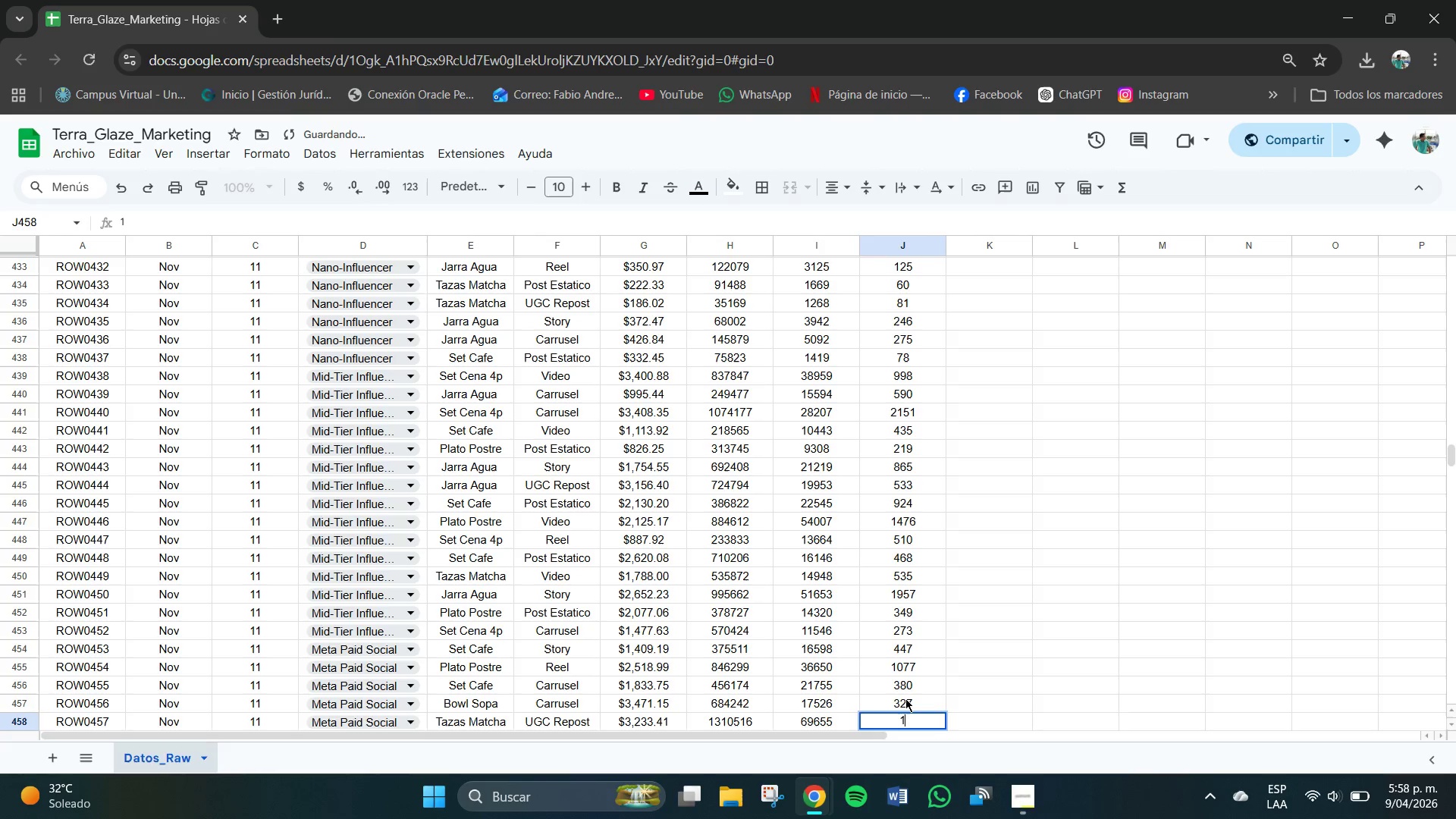 
key(Numpad5)
 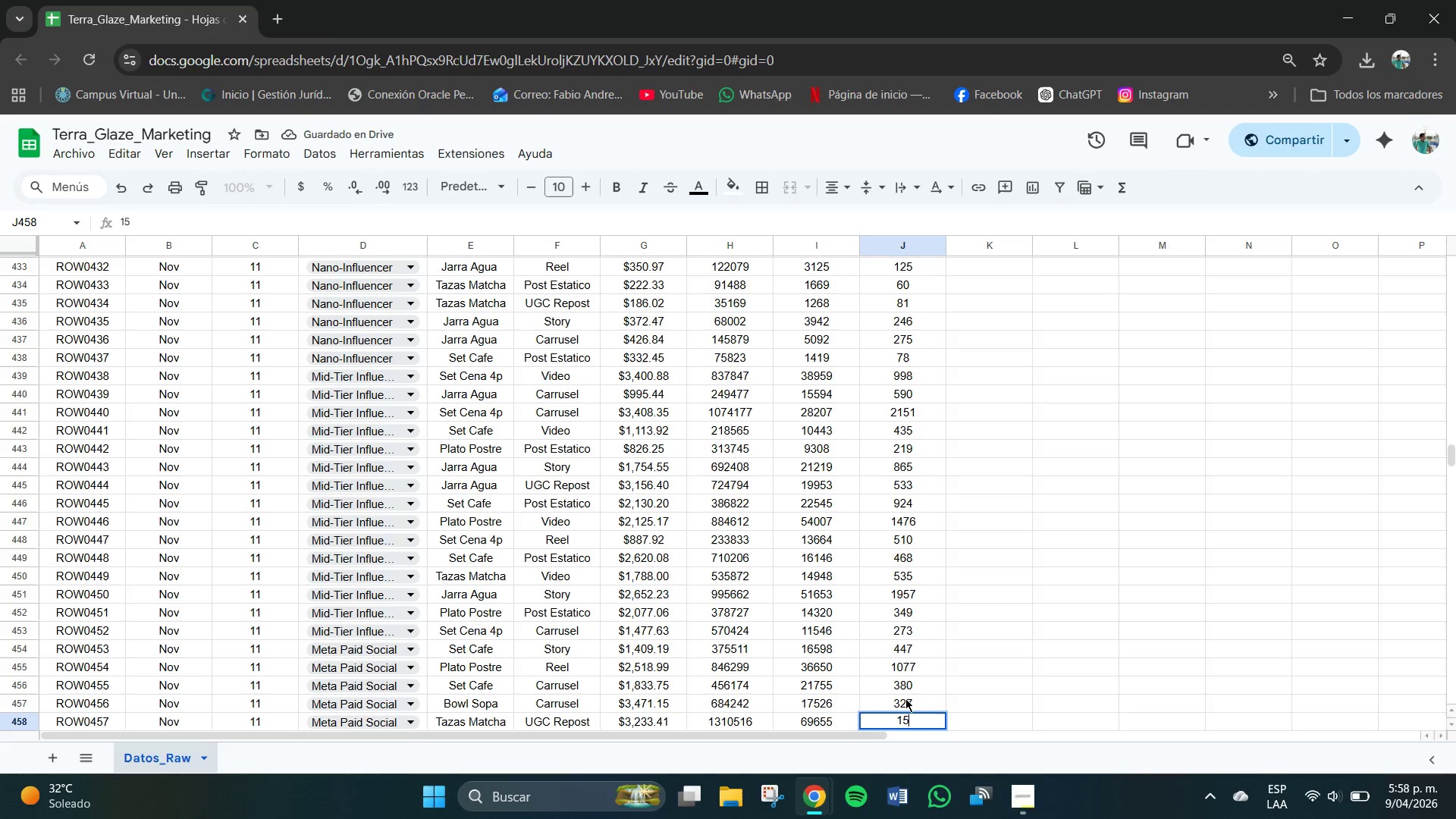 
key(Numpad9)
 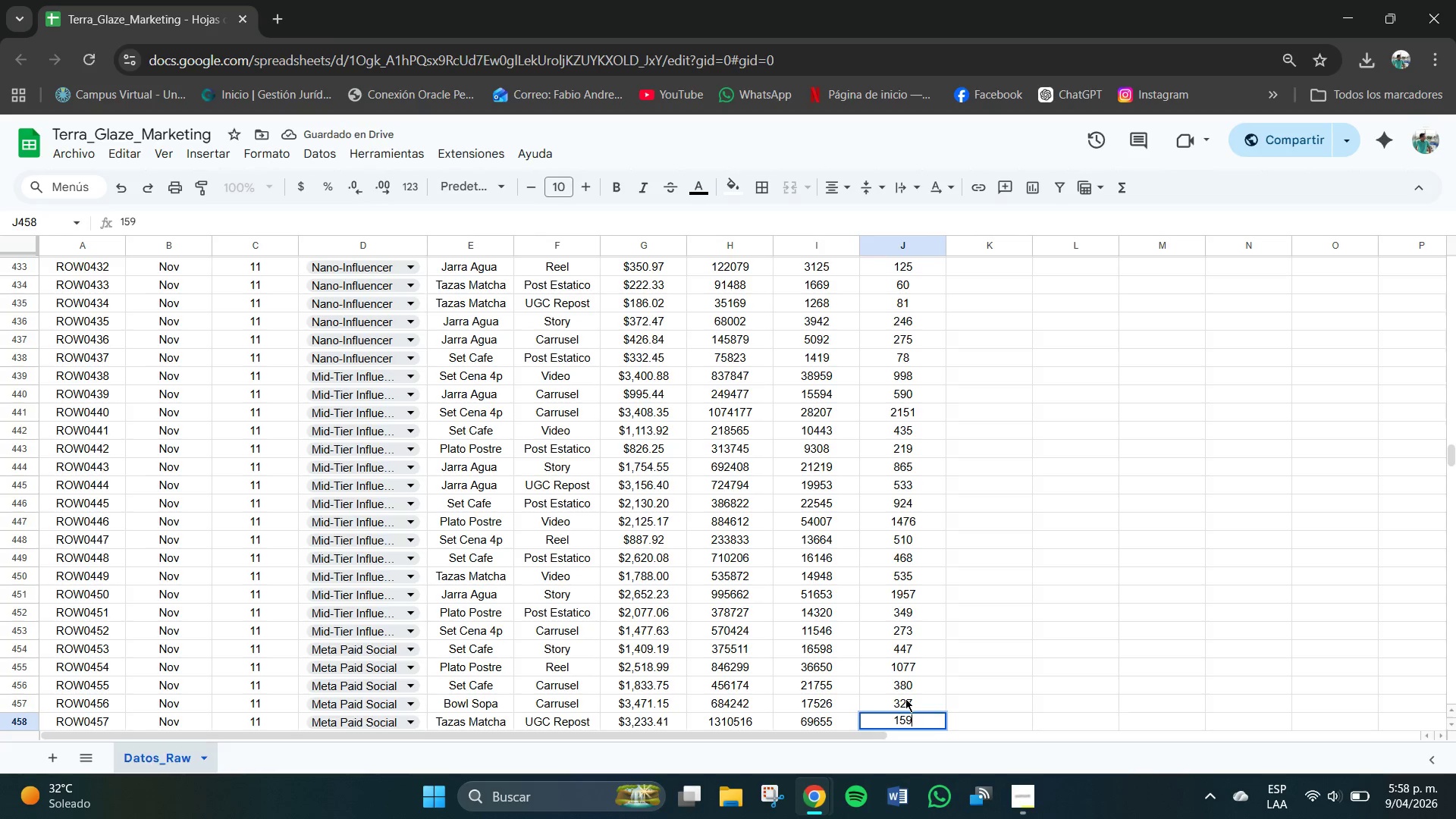 
key(Numpad1)
 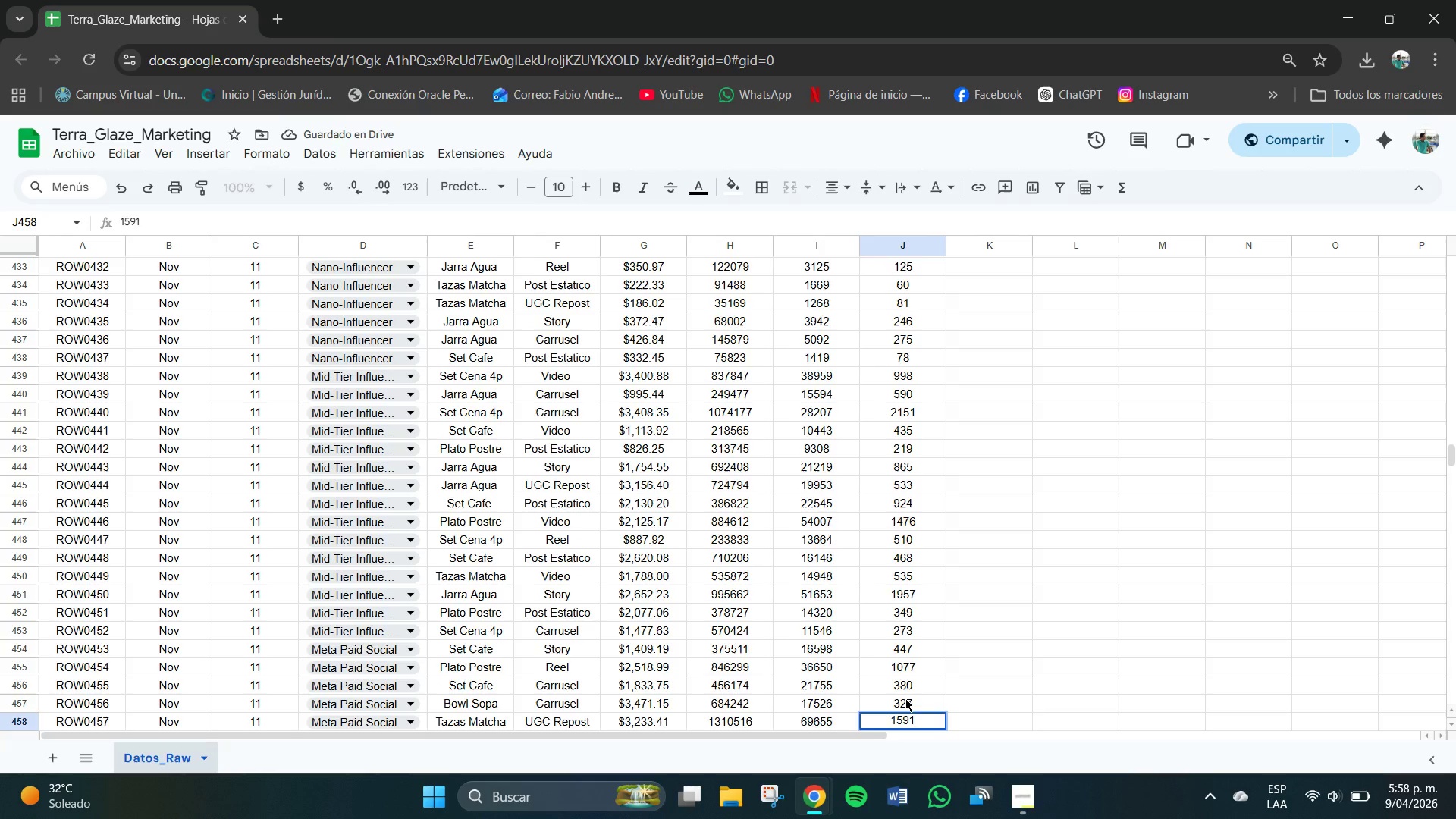 
key(NumpadEnter)
 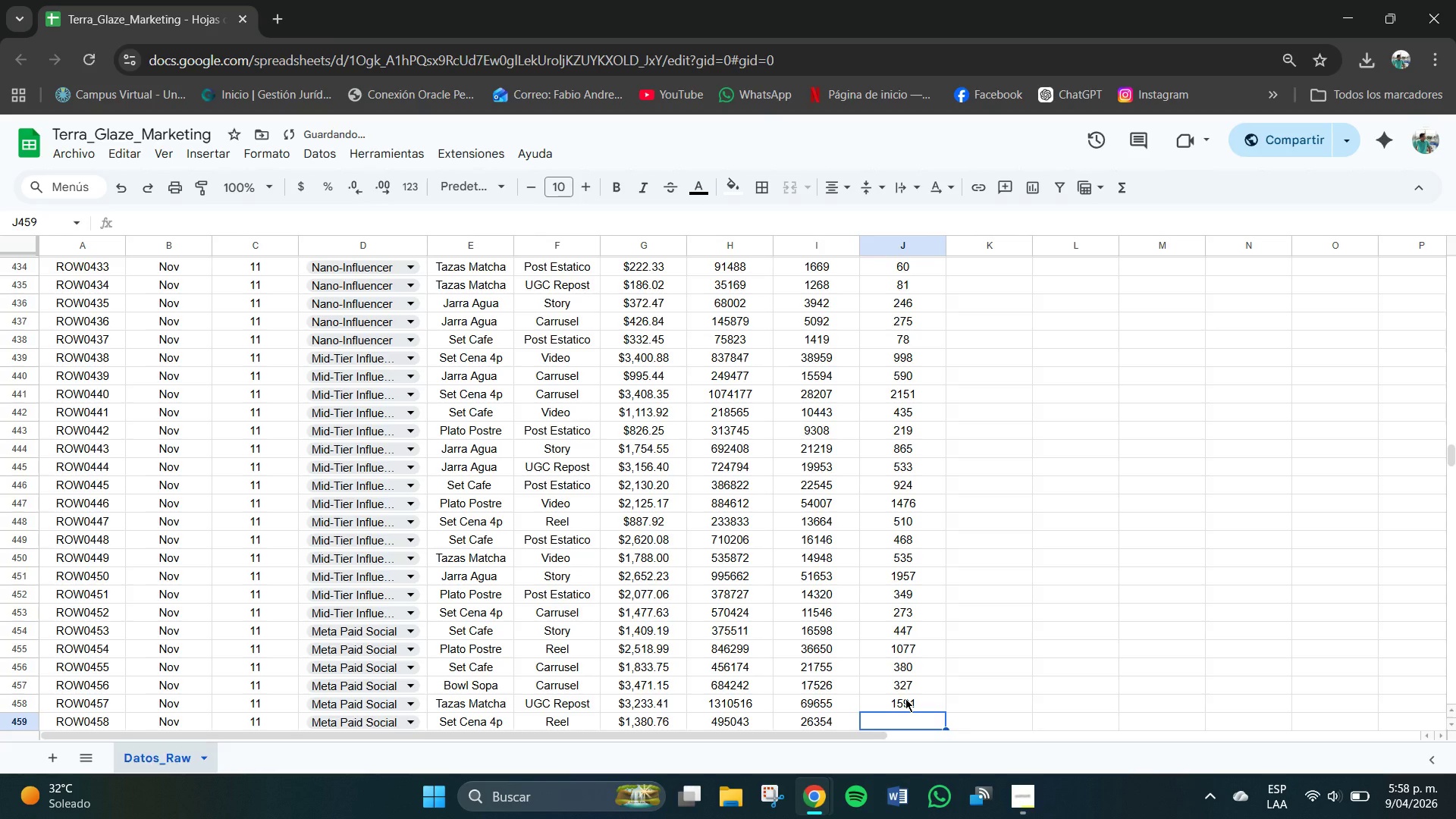 
key(Numpad4)
 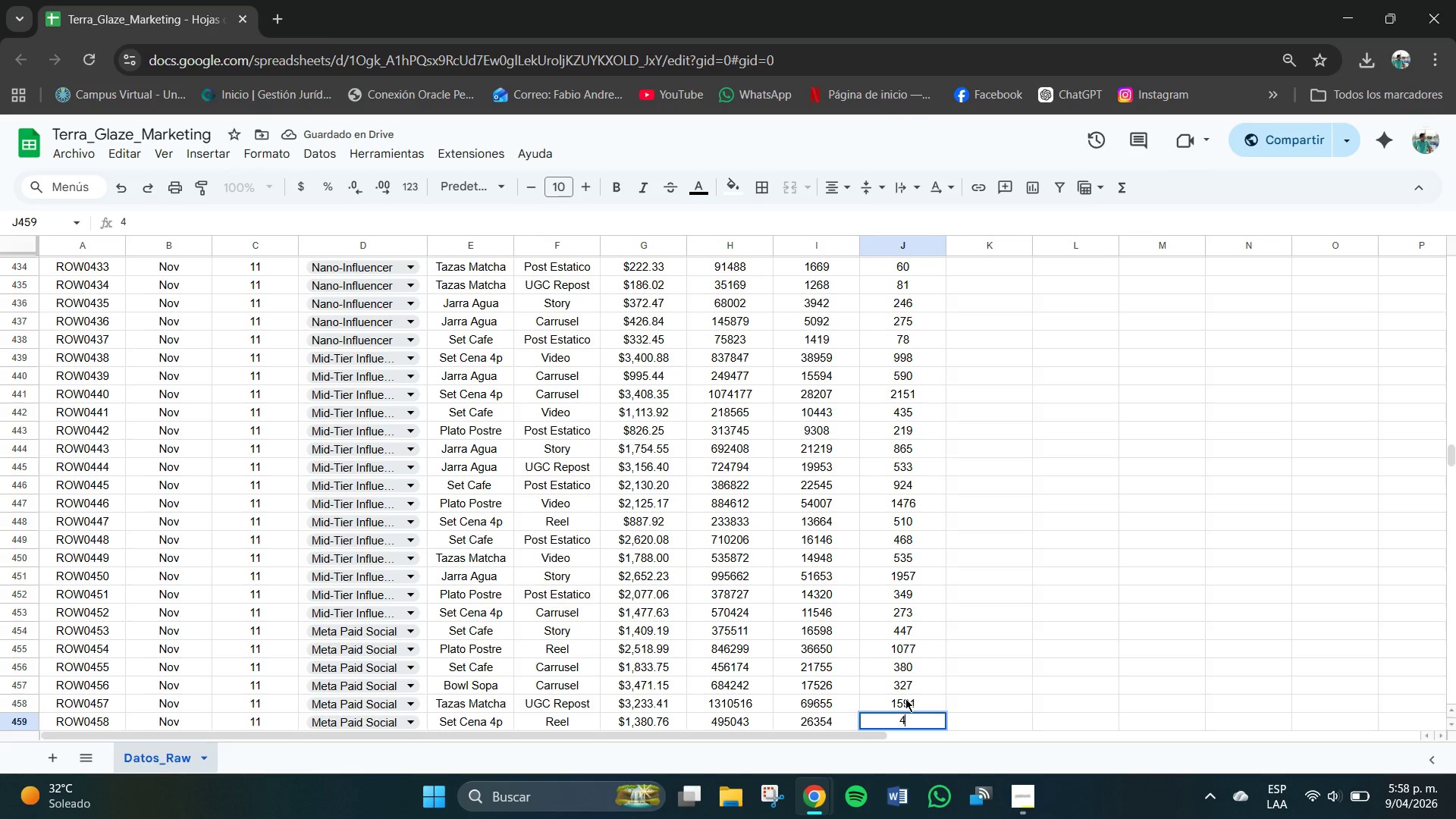 
key(Numpad8)
 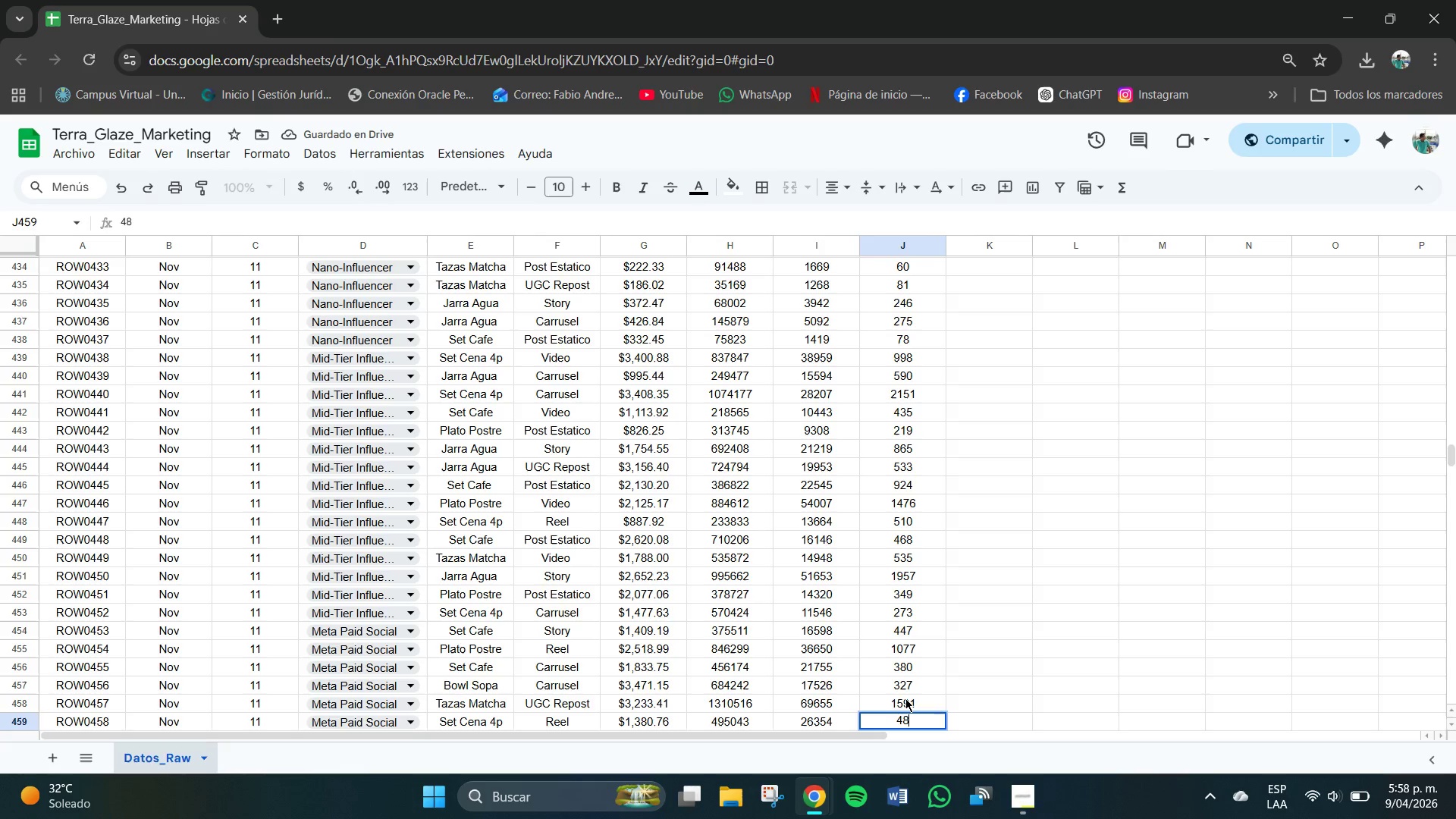 
key(Numpad5)
 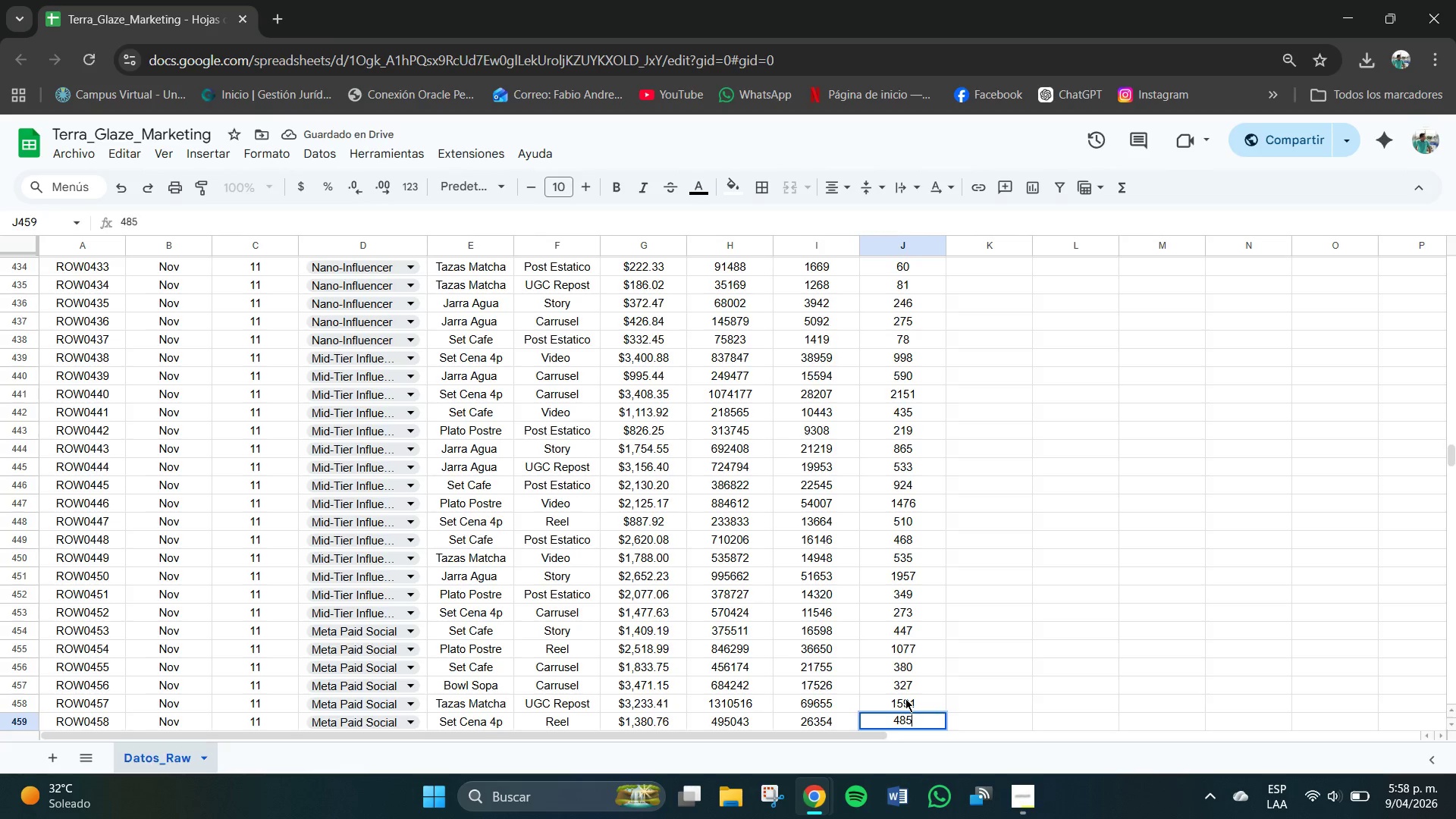 
key(NumpadEnter)
 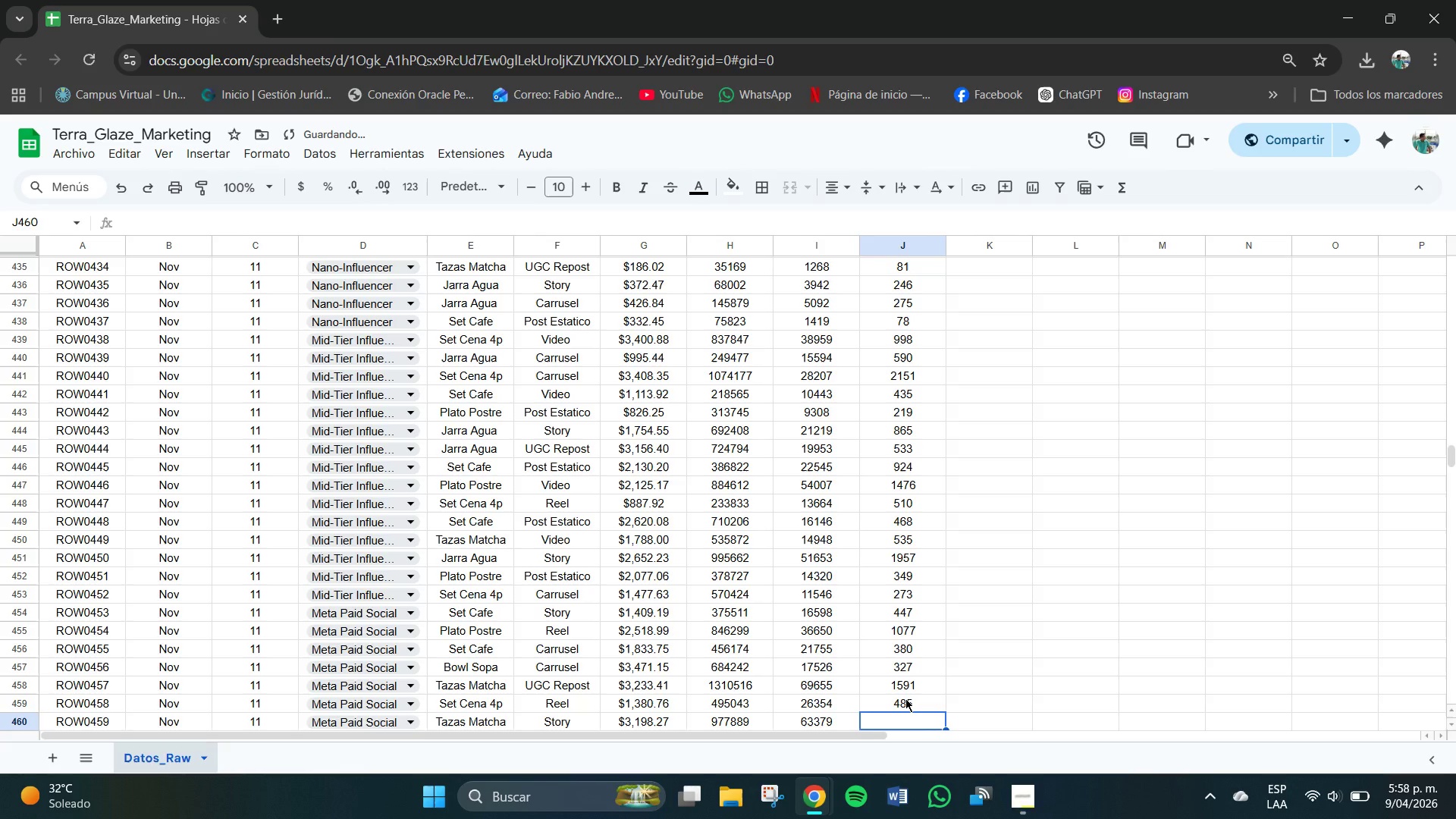 
key(Numpad1)
 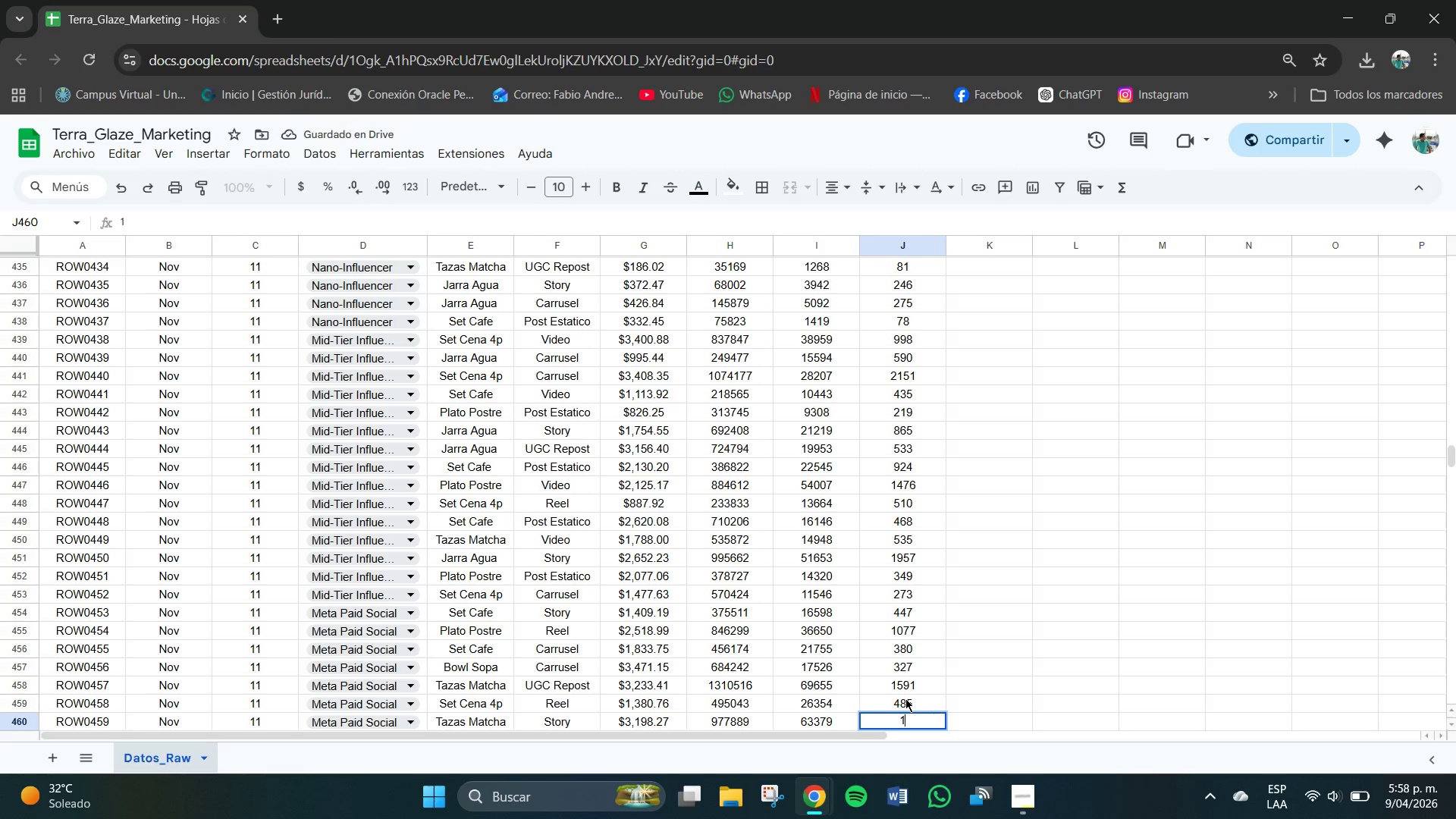 
key(Numpad0)
 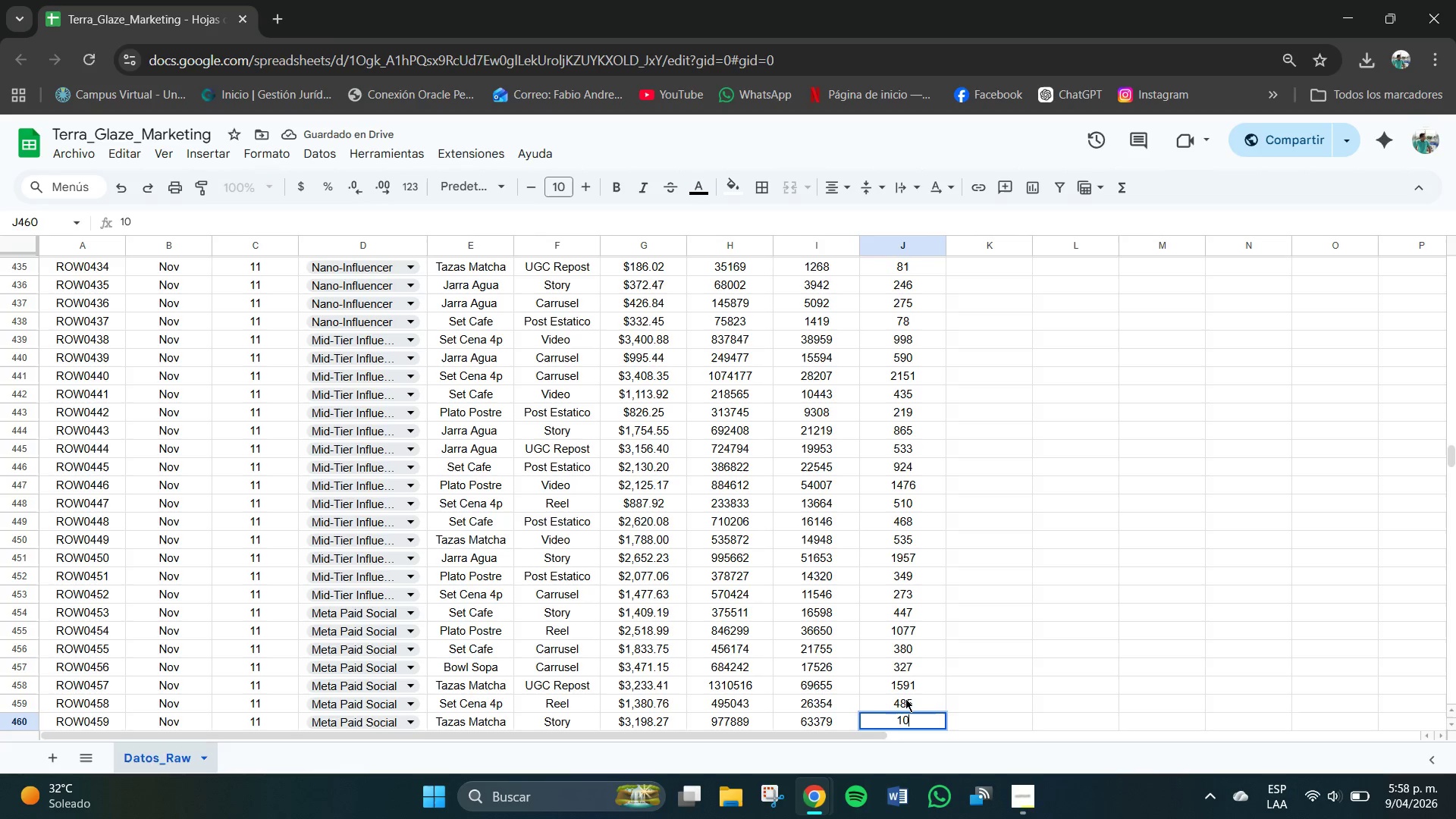 
key(Numpad7)
 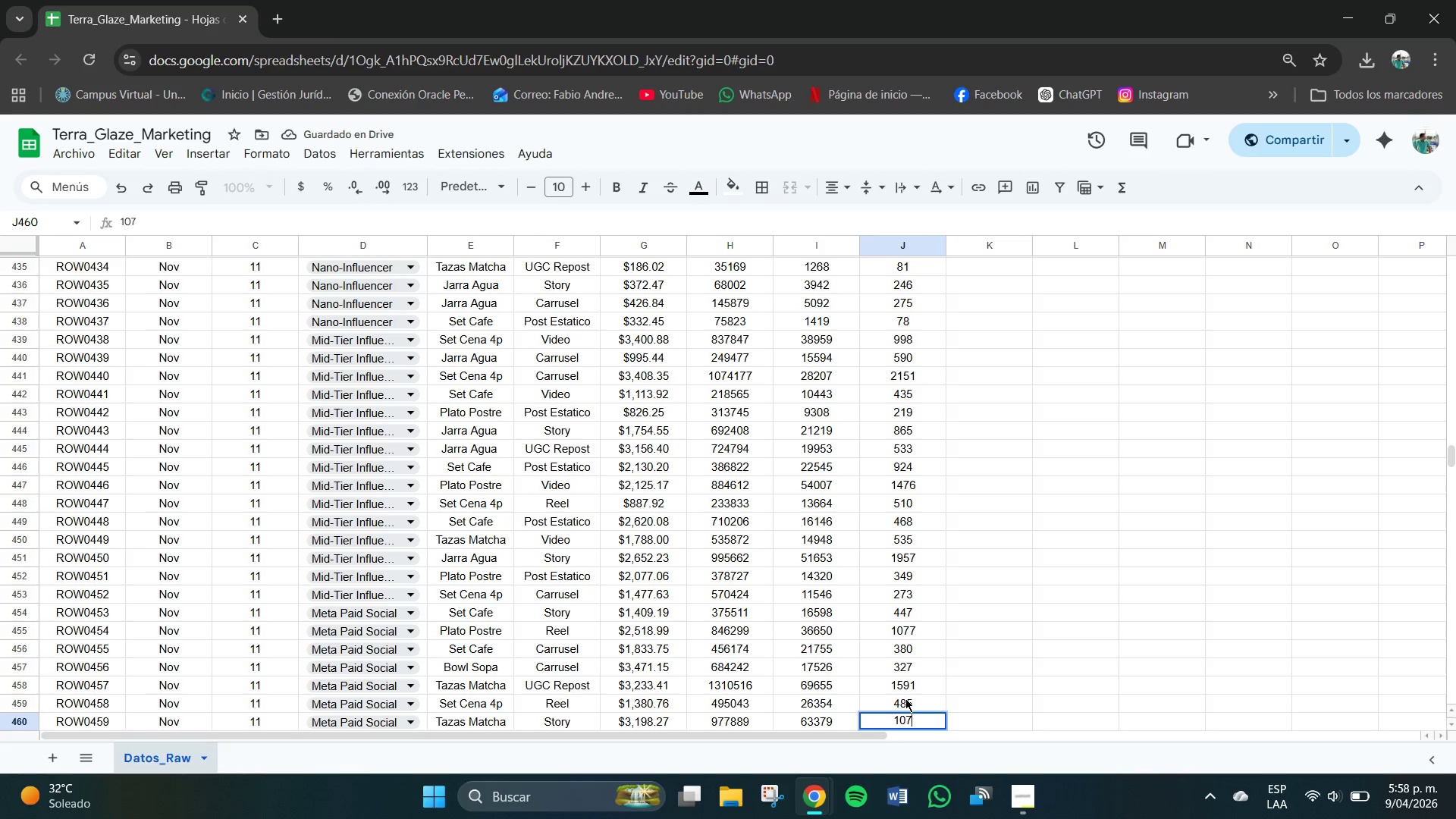 
key(Numpad0)
 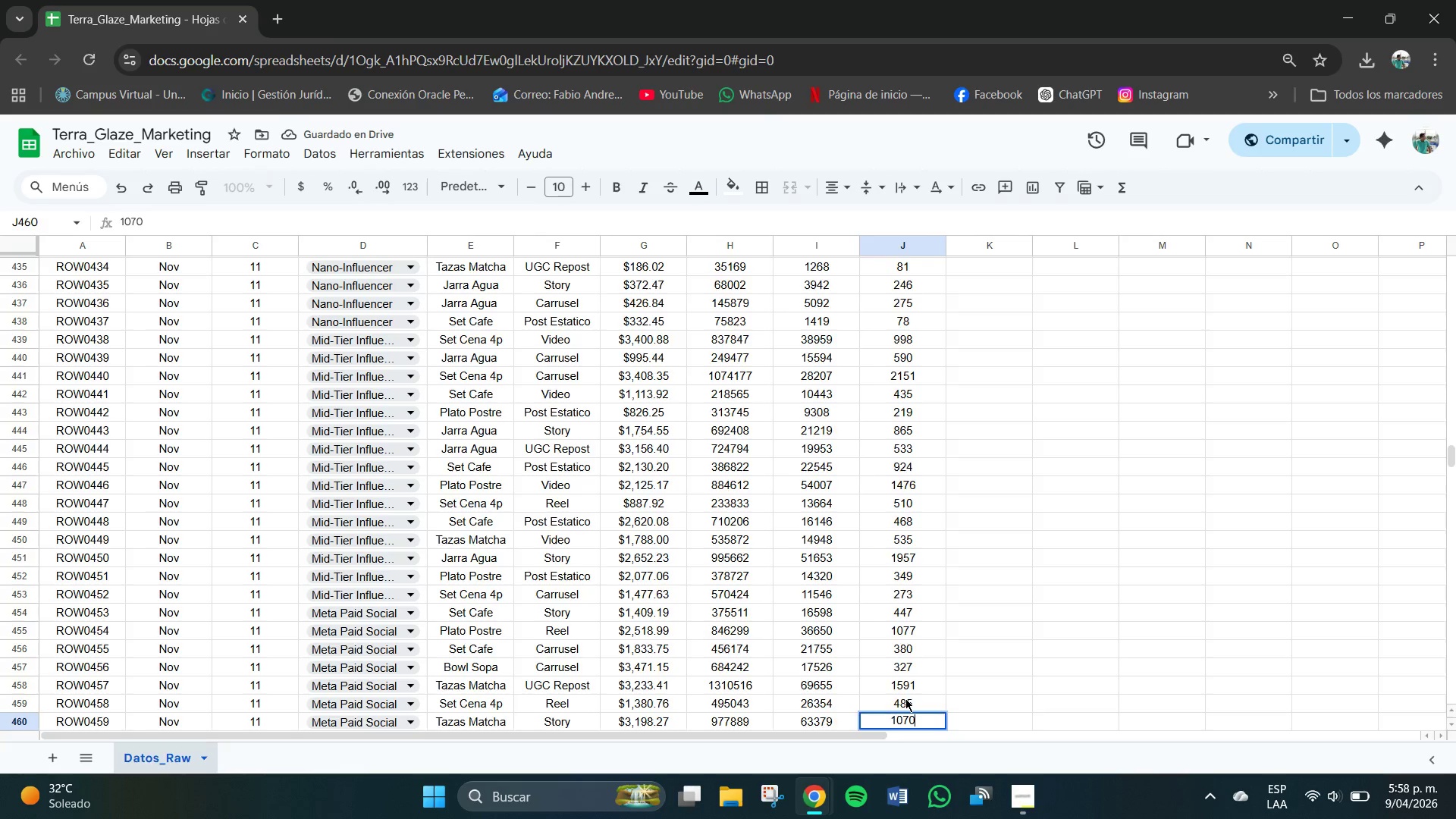 
key(NumpadEnter)
 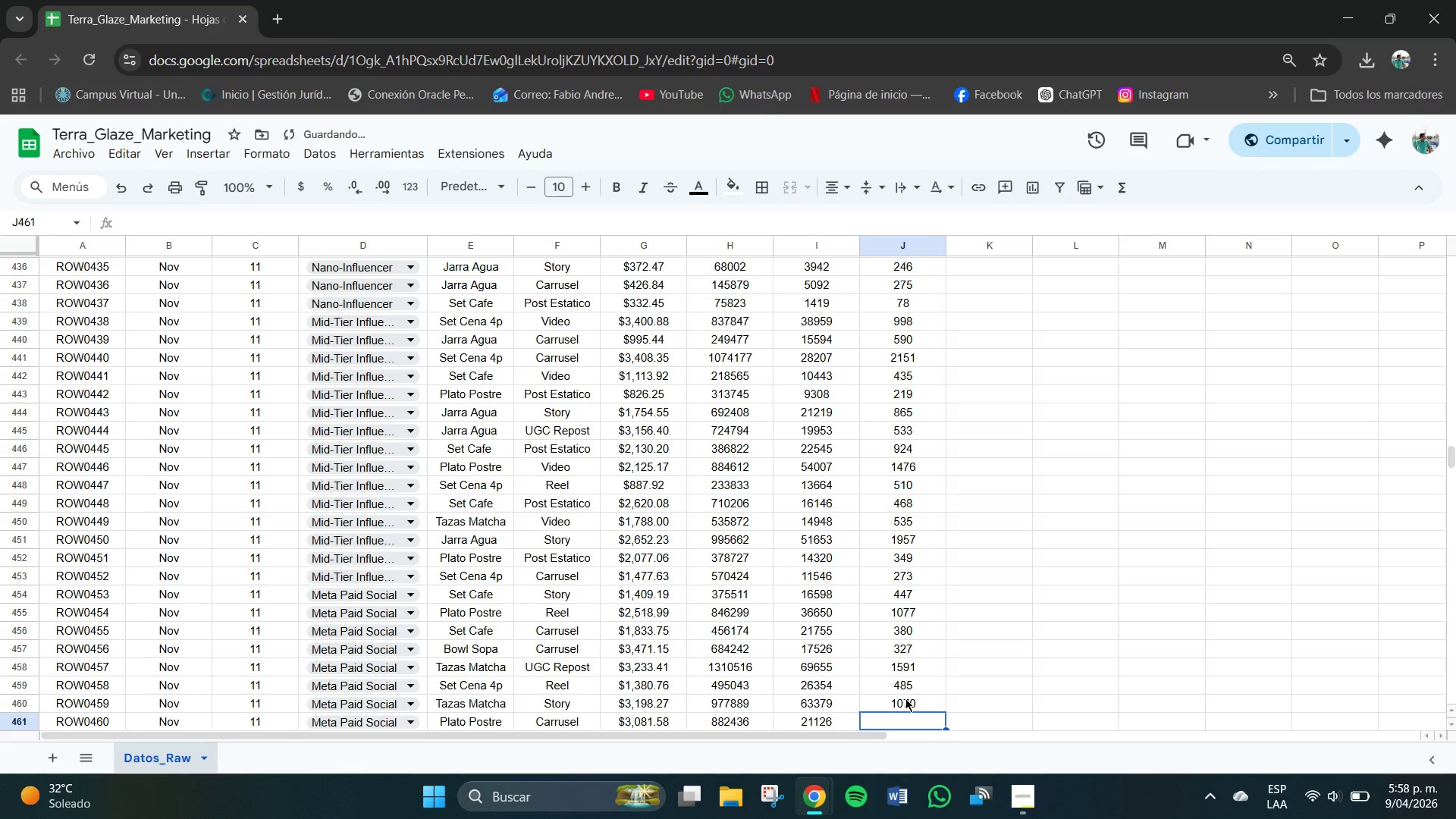 
key(Numpad4)
 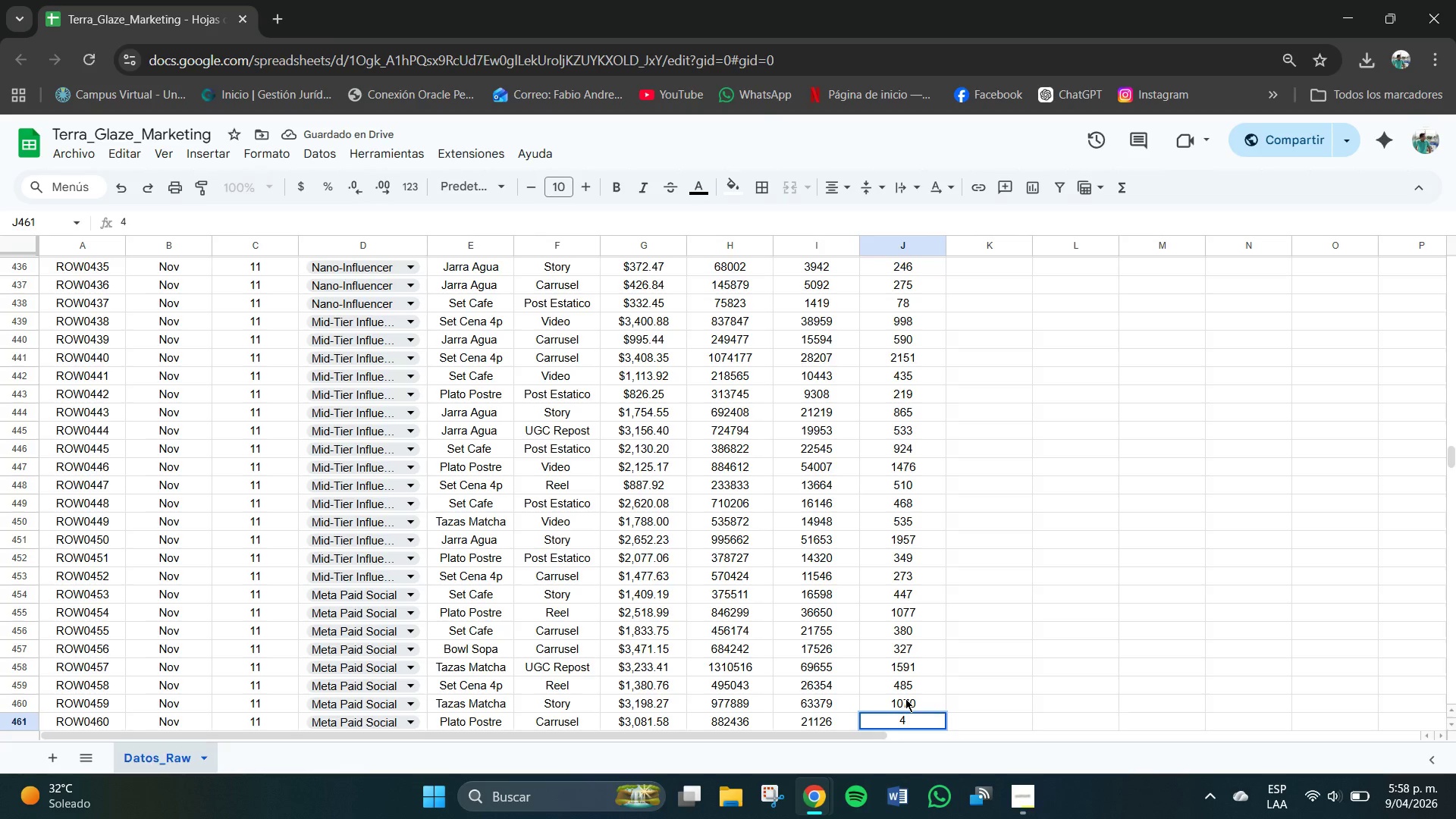 
key(Numpad8)
 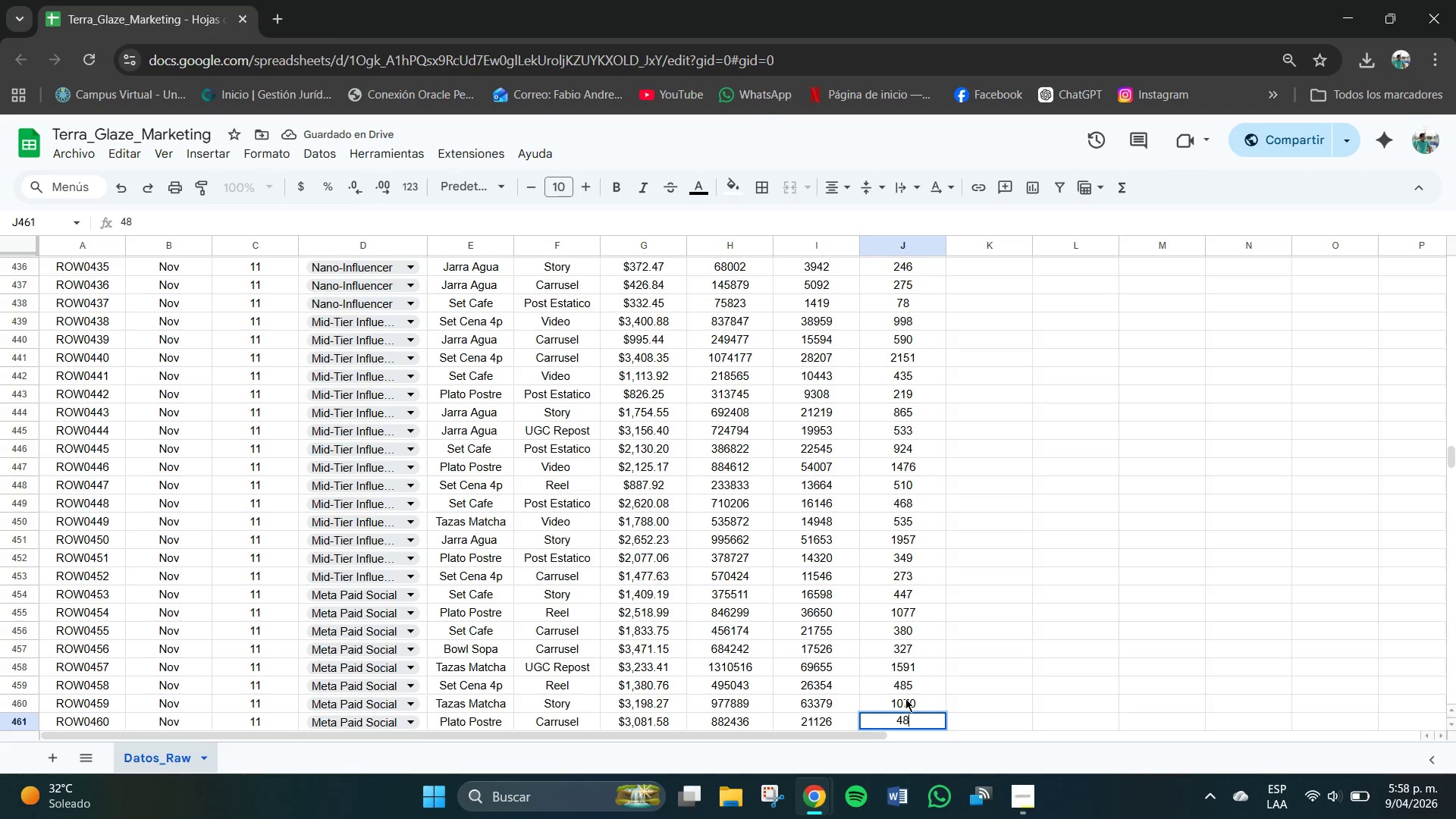 
key(Numpad4)
 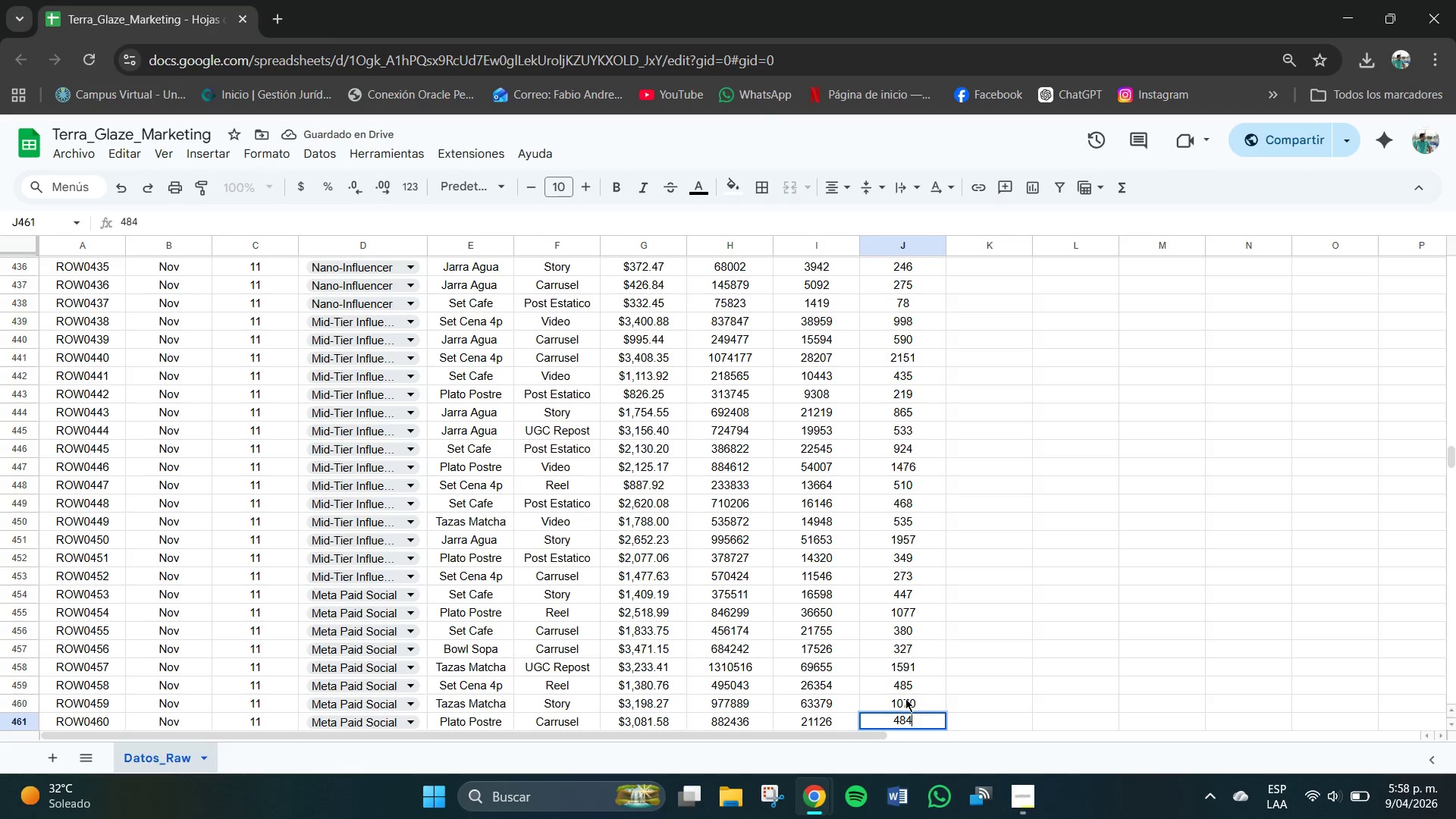 
key(NumpadEnter)
 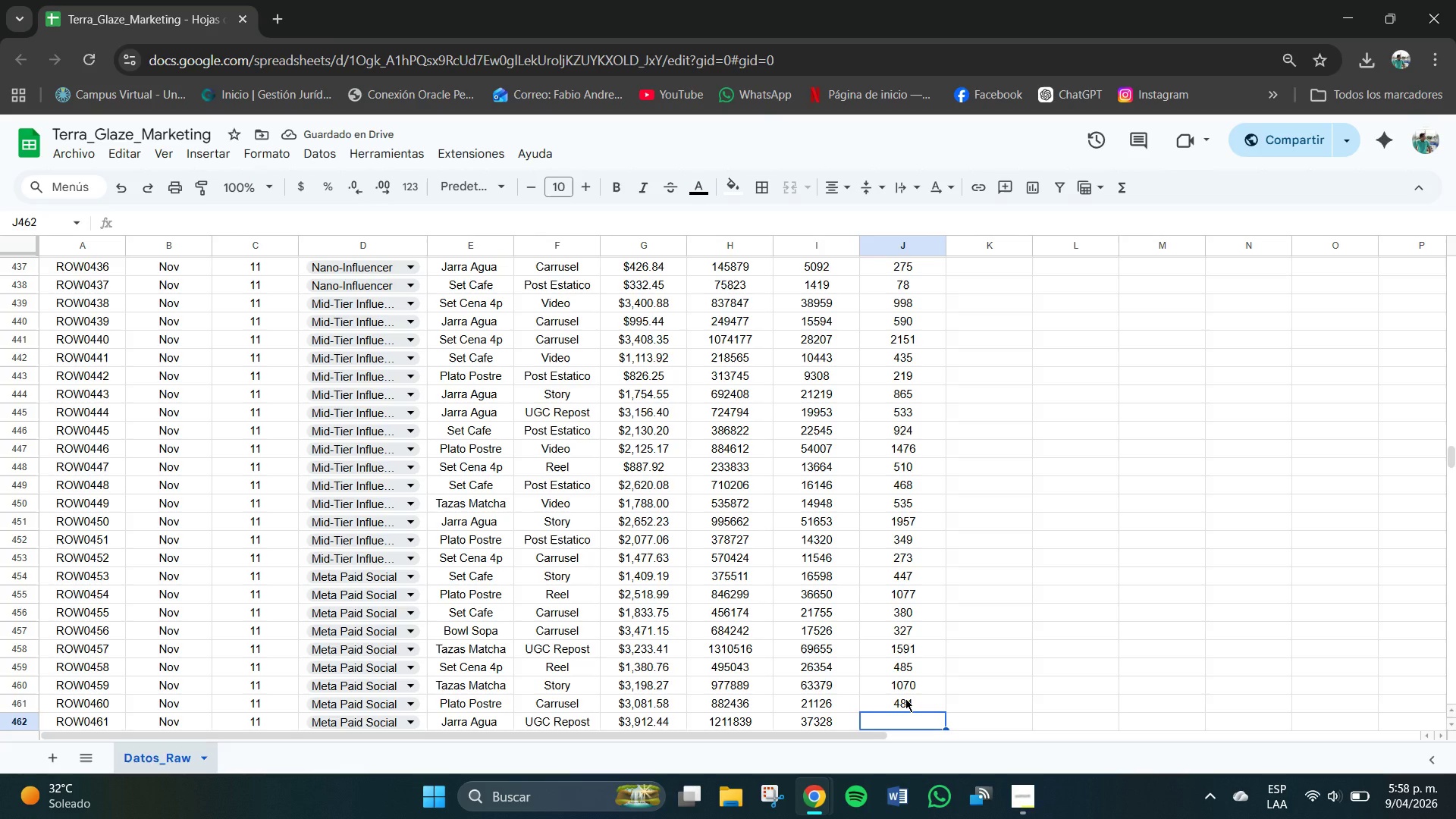 
key(Numpad8)
 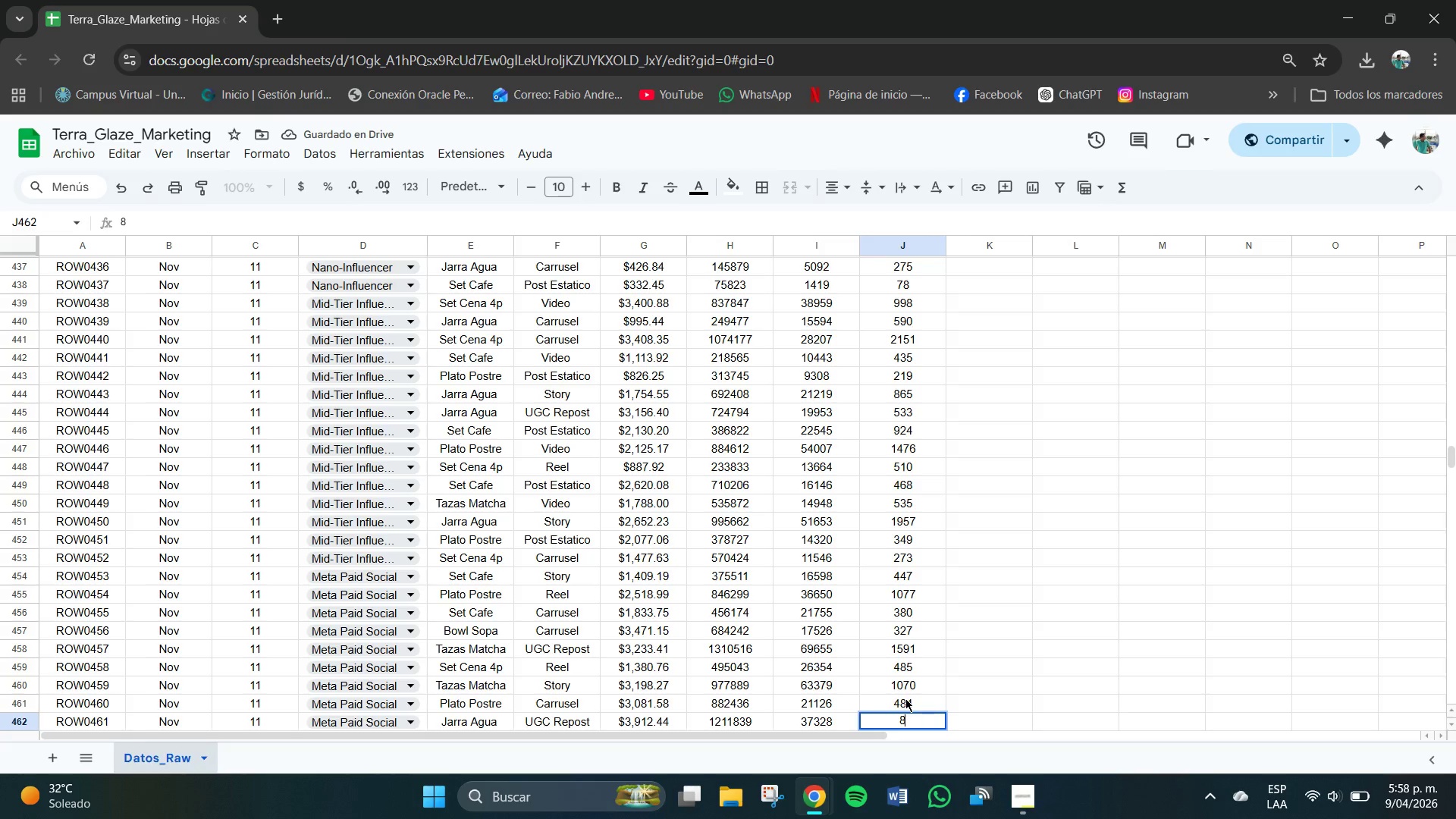 
key(Numpad1)
 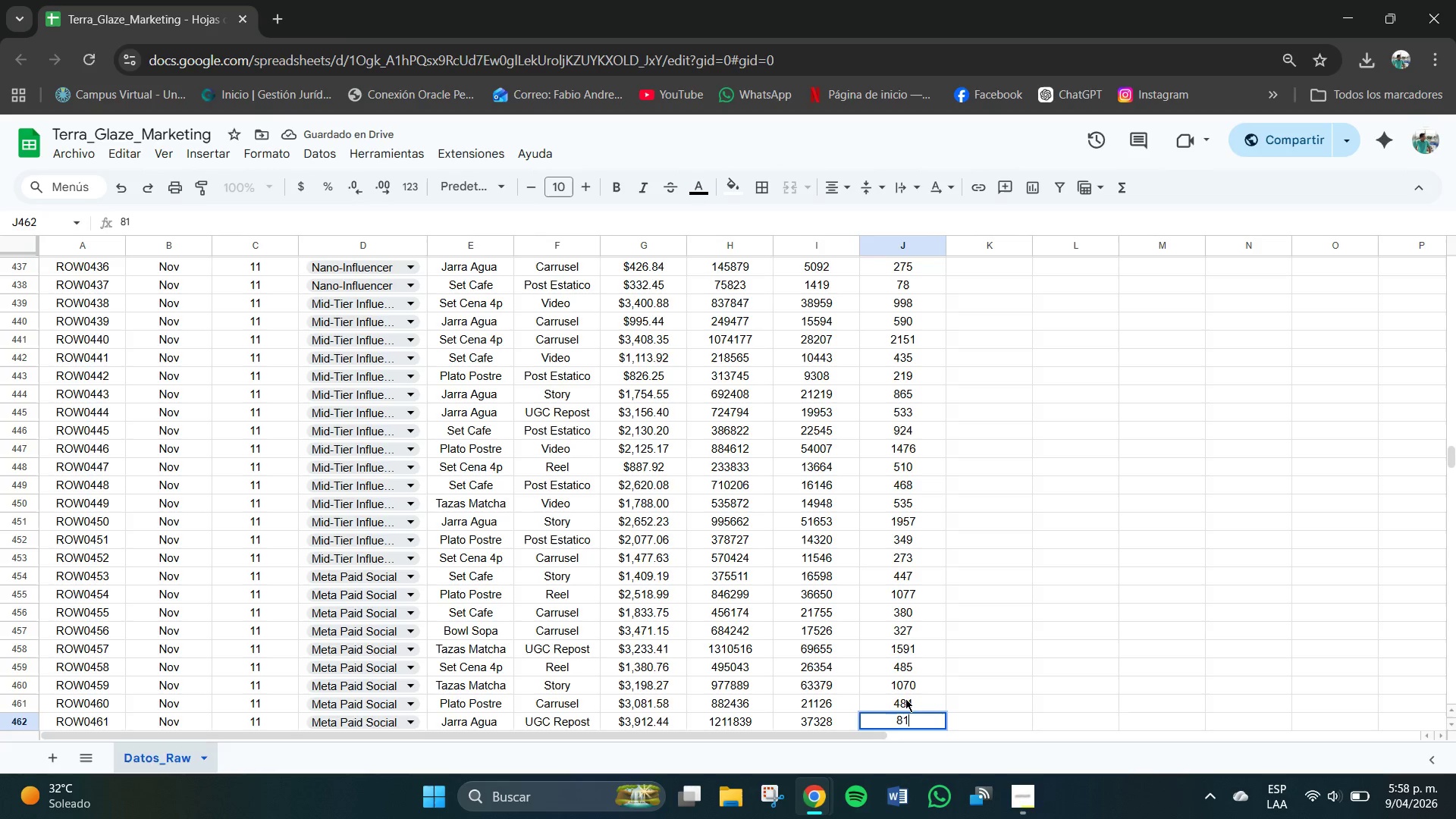 
key(Numpad2)
 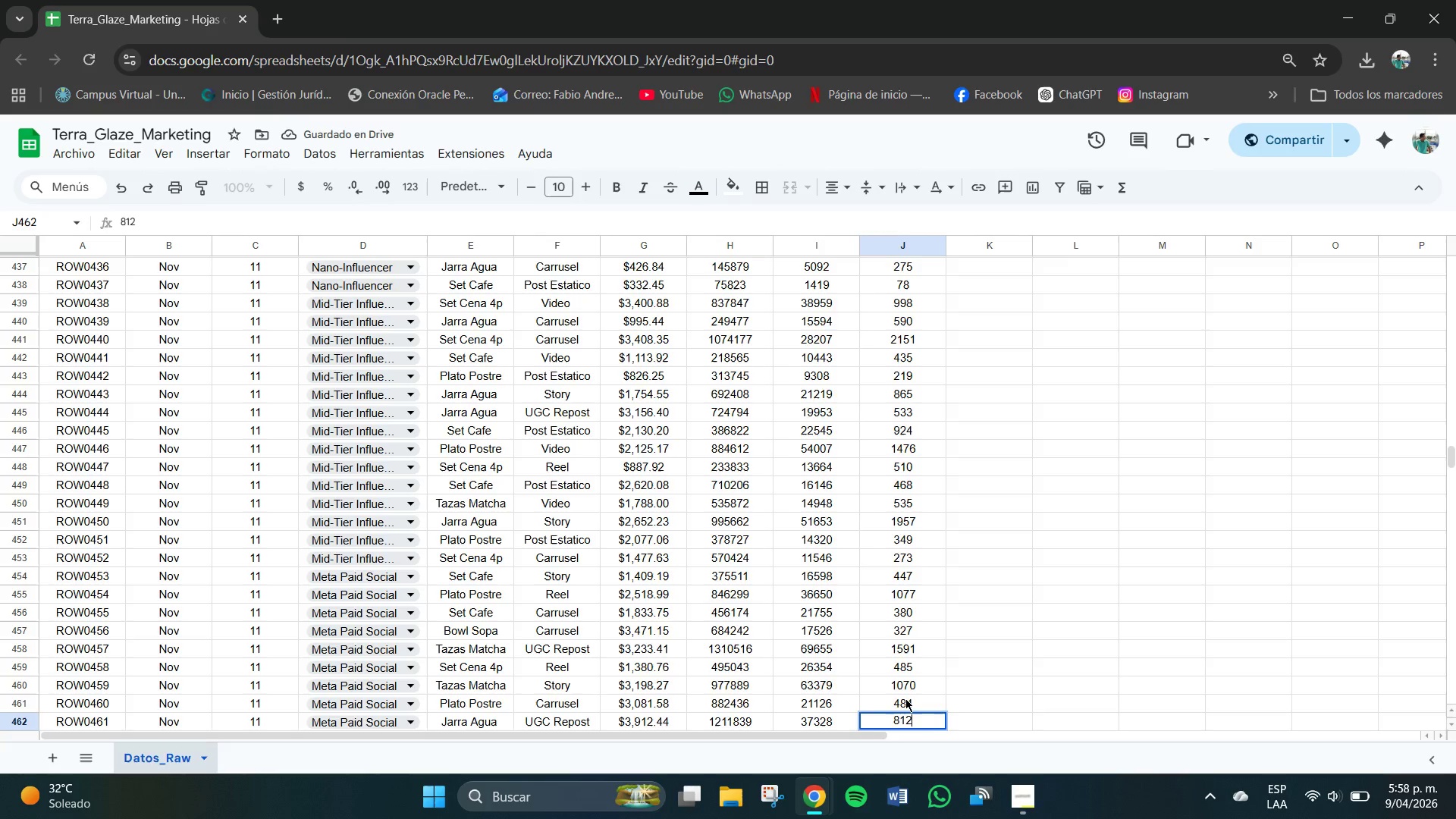 
key(NumpadEnter)
 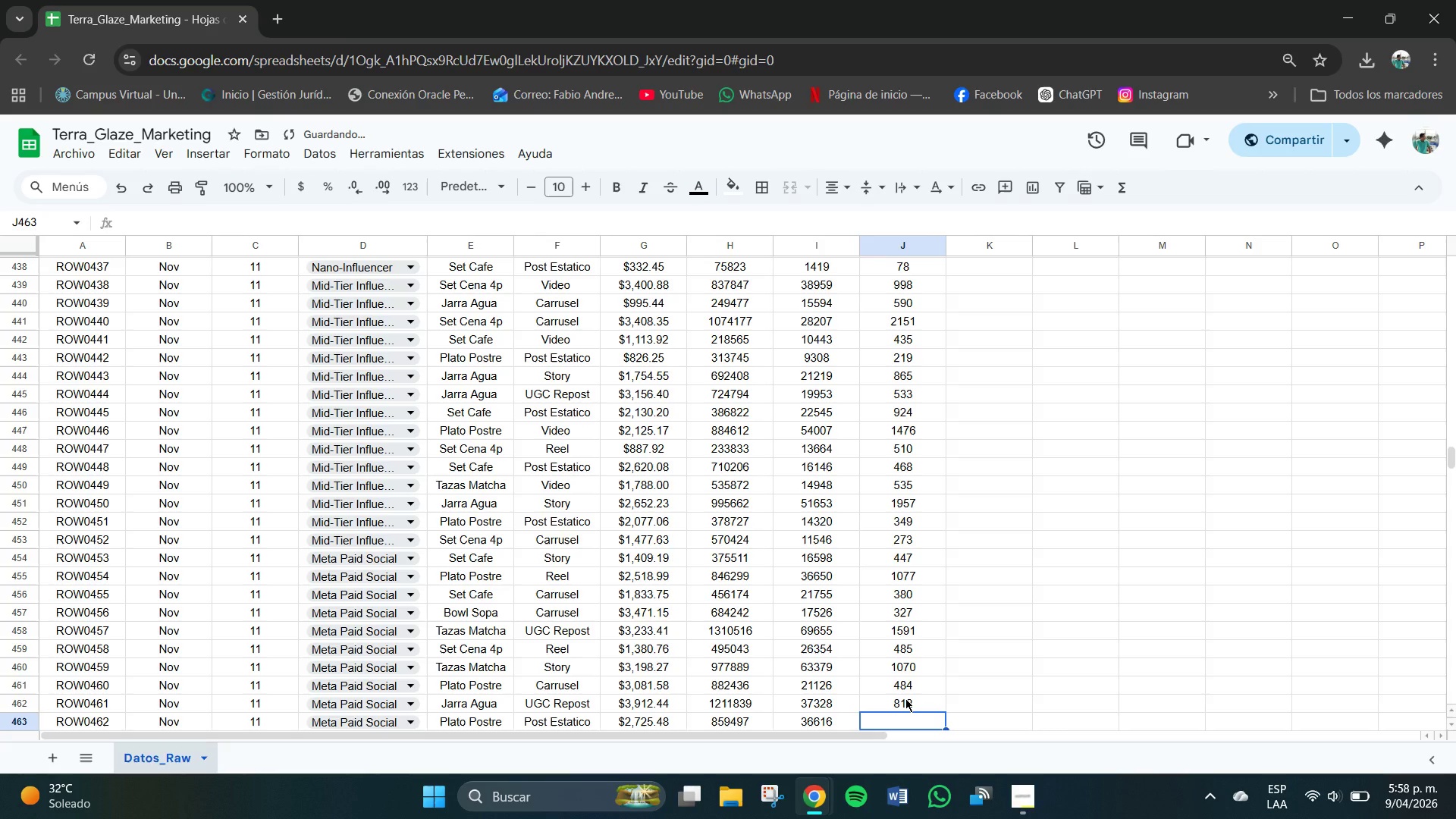 
key(Numpad8)
 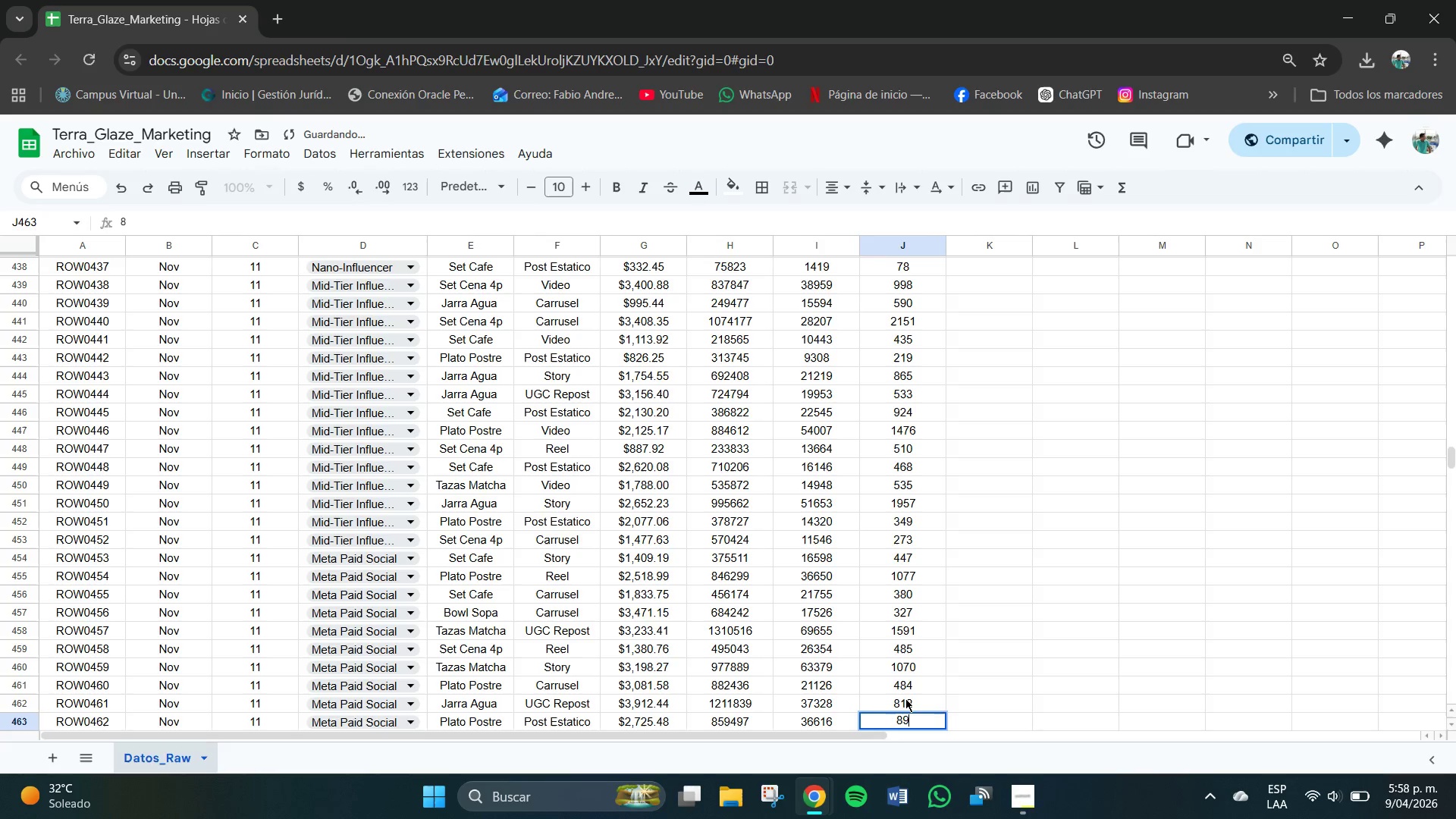 
key(Numpad9)
 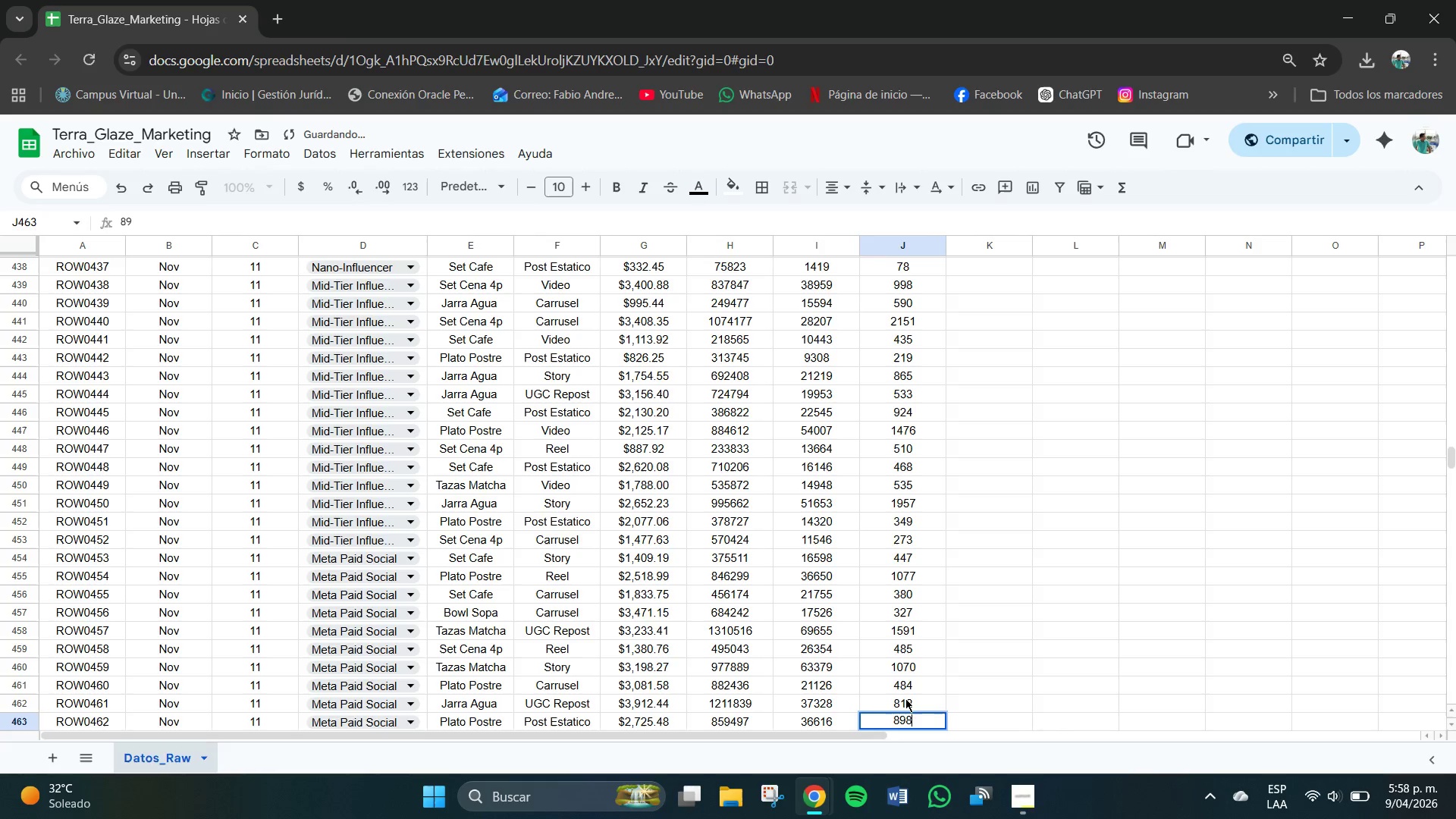 
key(Numpad8)
 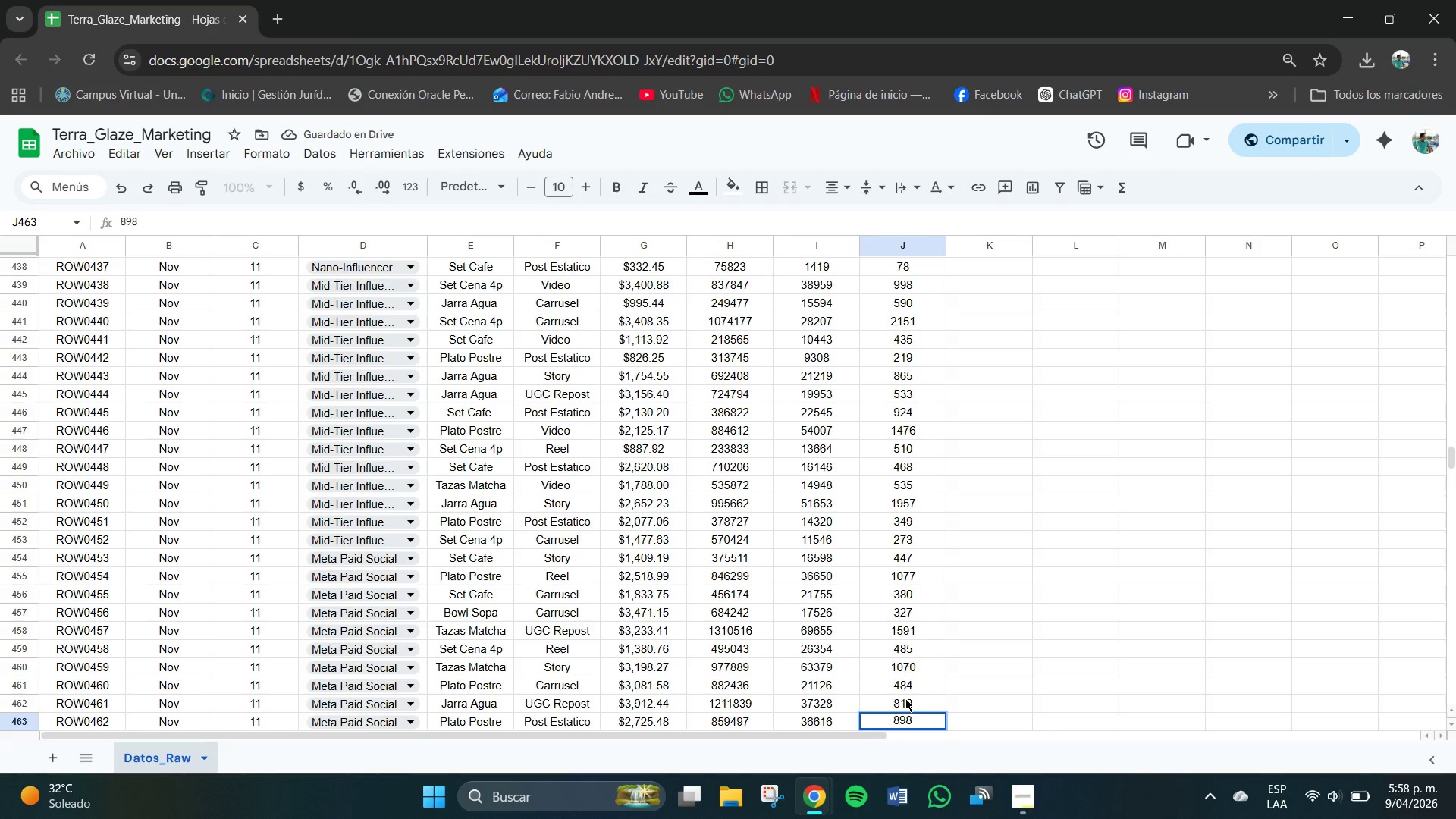 
key(NumpadEnter)
 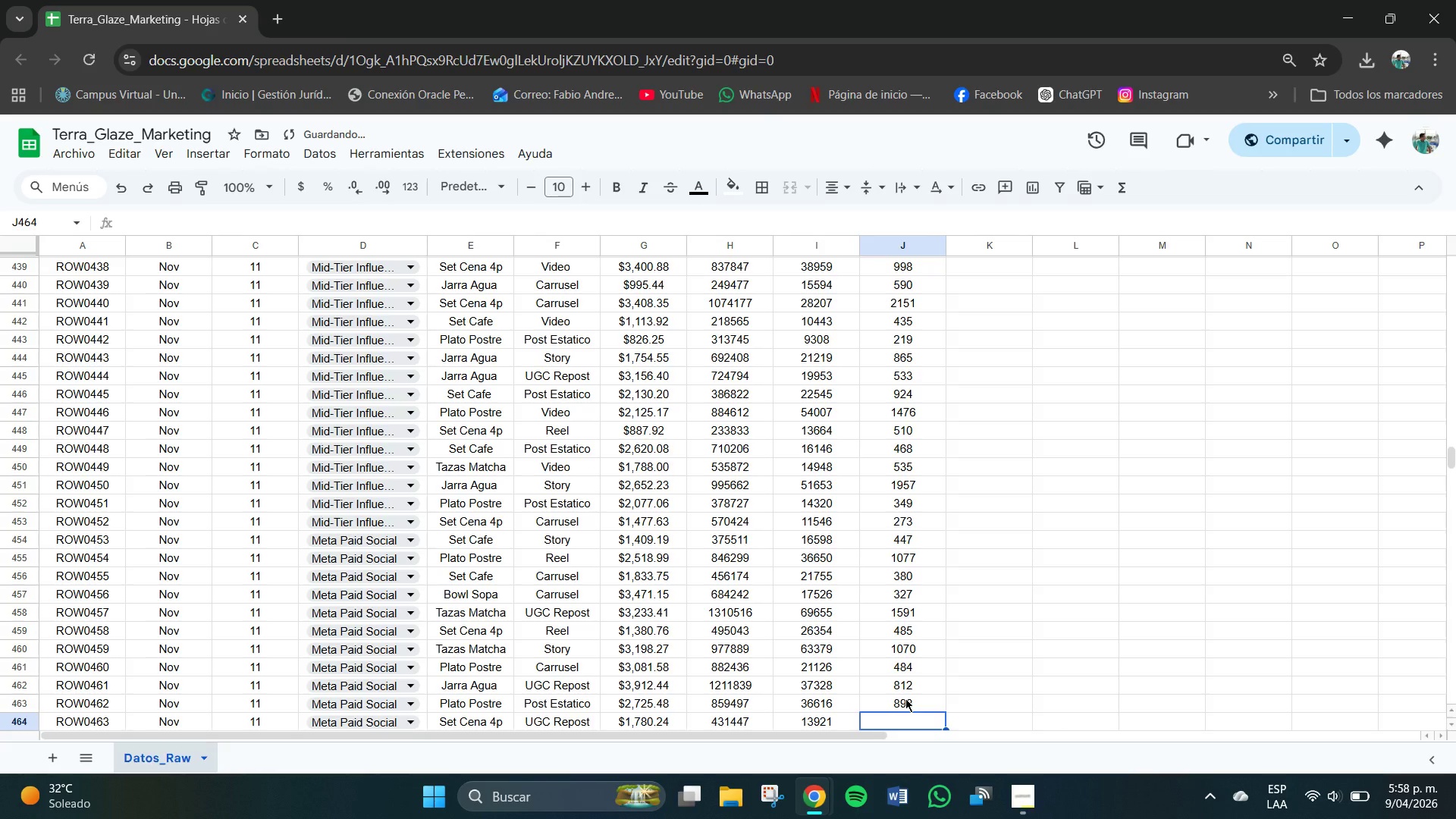 
key(Numpad2)
 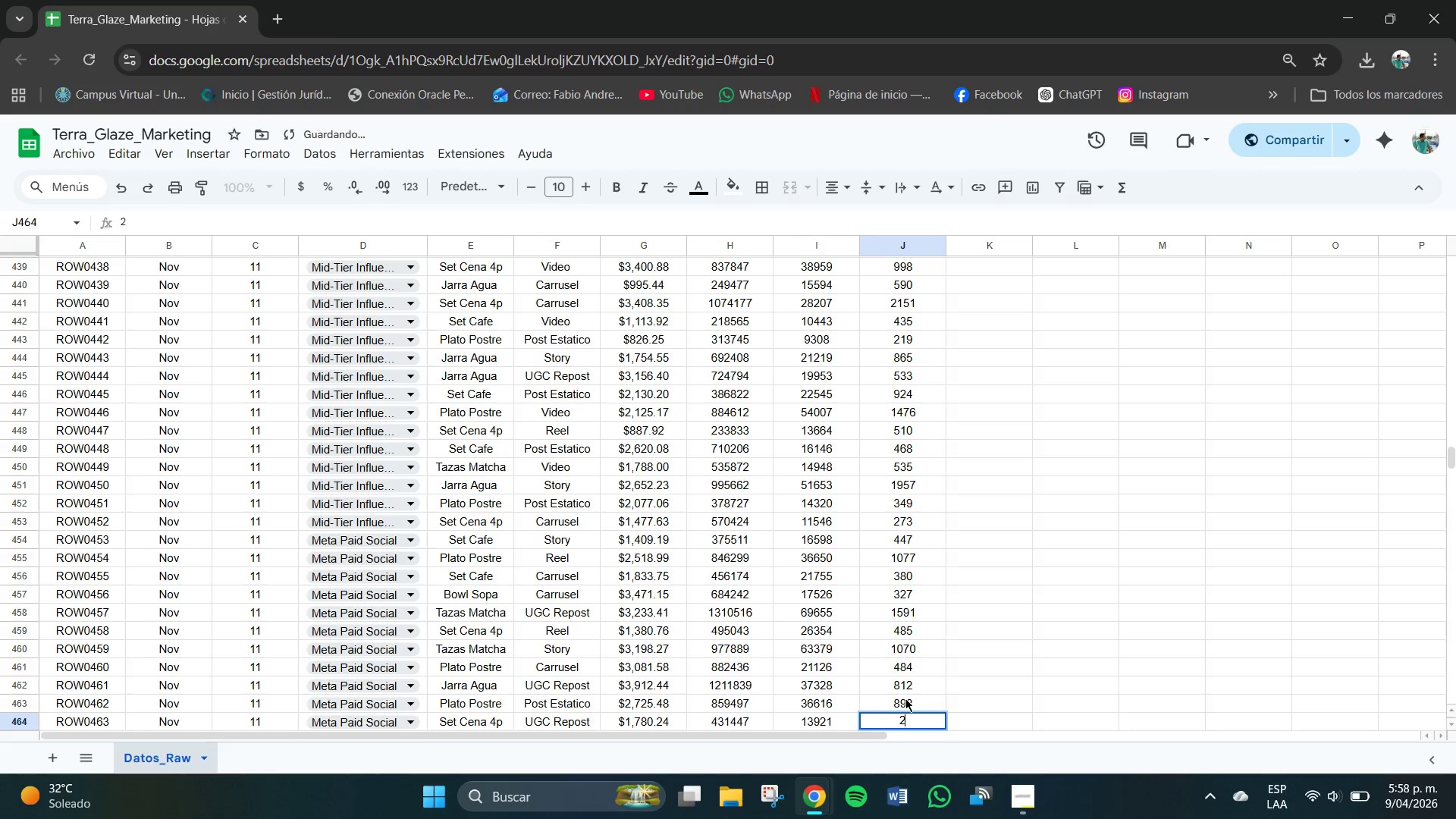 
key(Numpad1)
 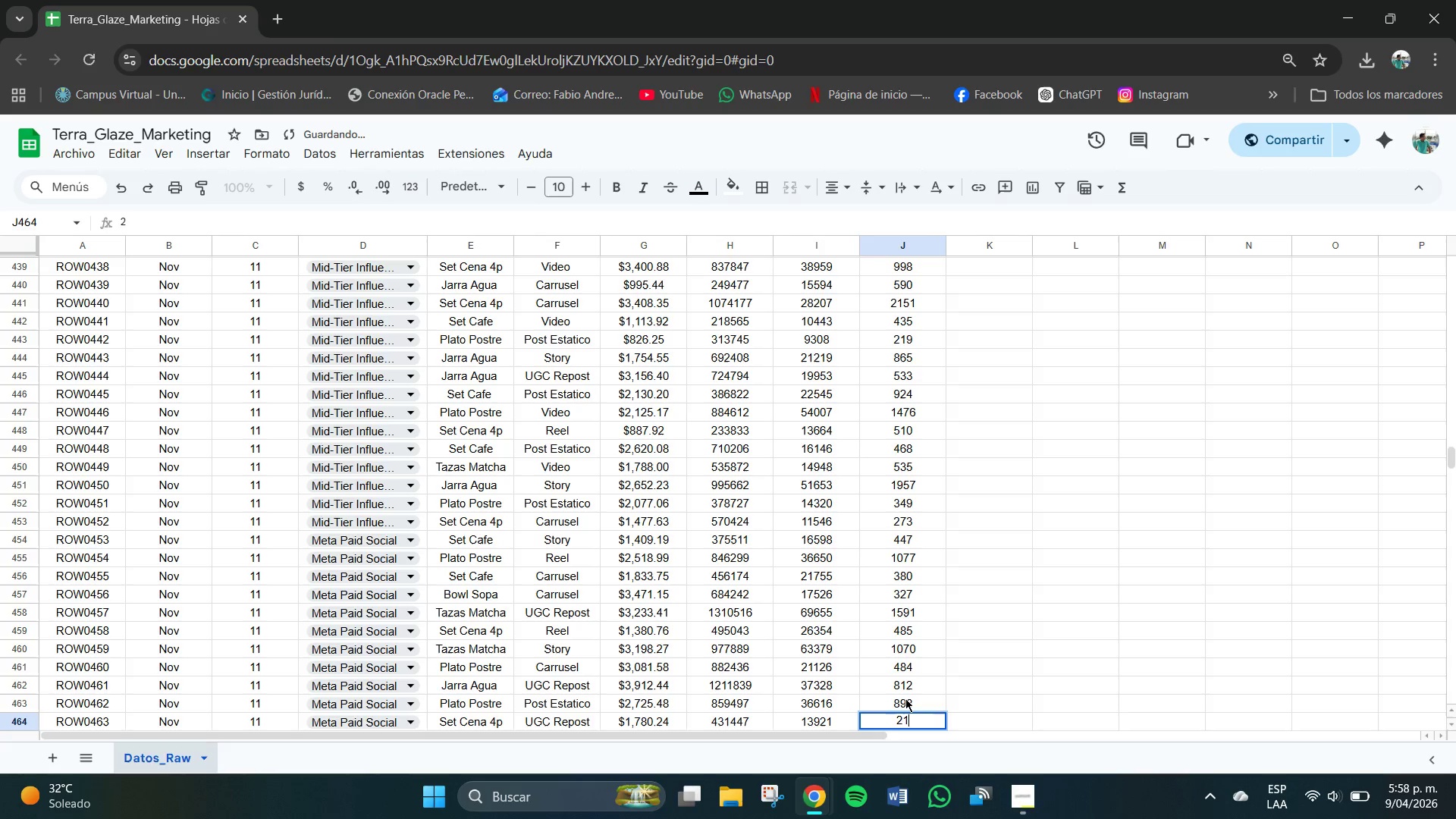 
key(Numpad4)
 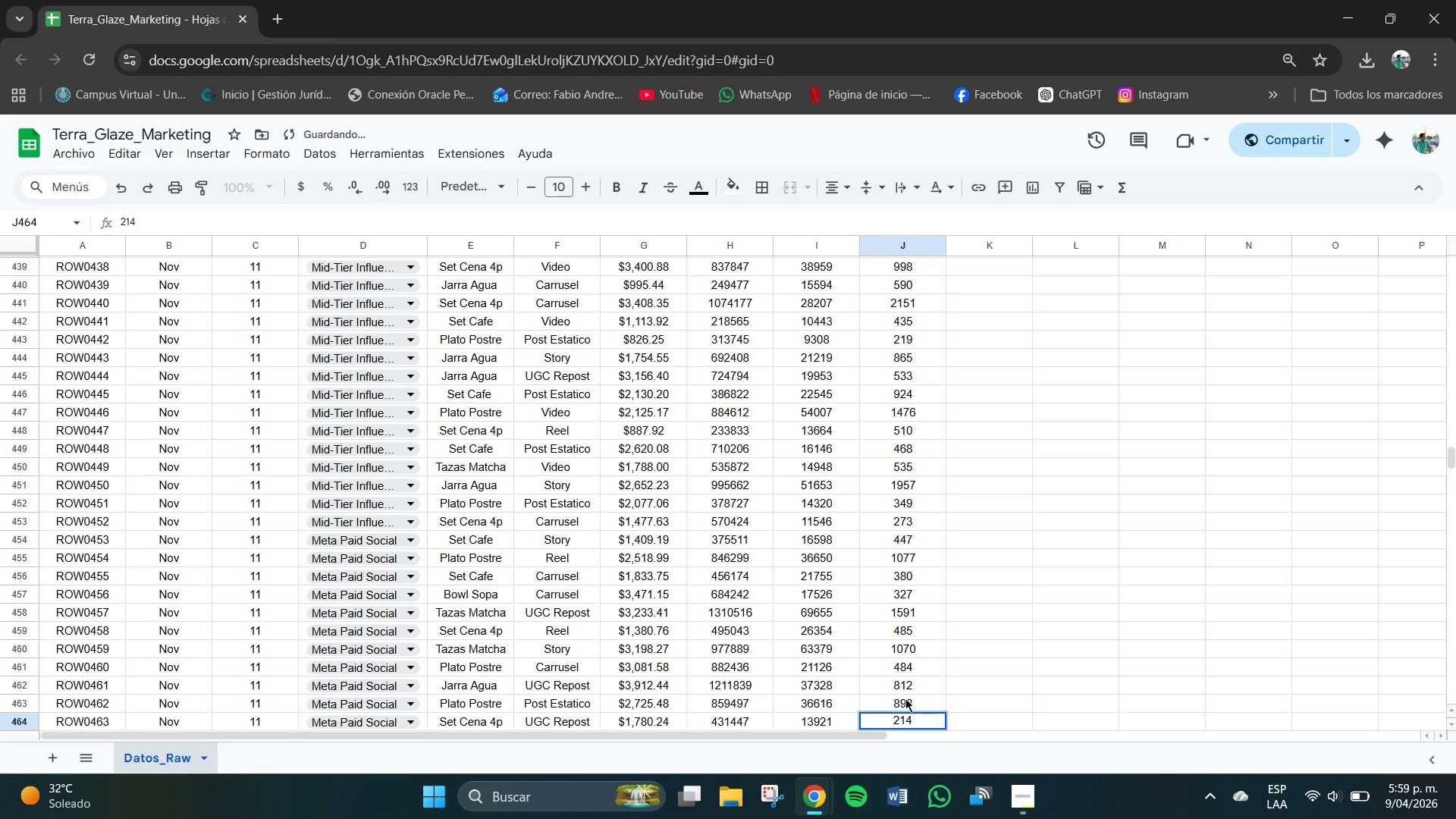 
key(NumpadEnter)
 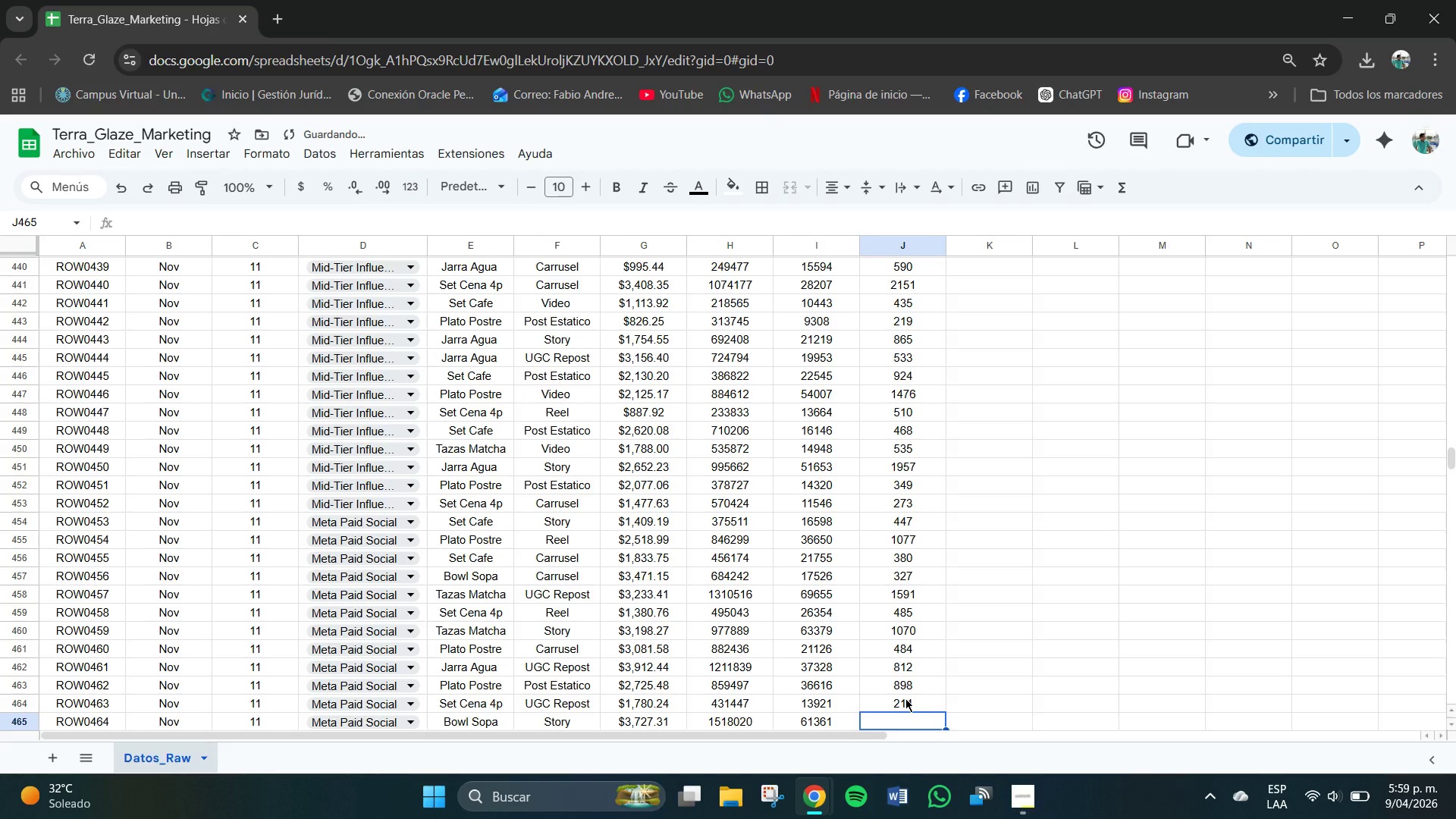 
key(Numpad9)
 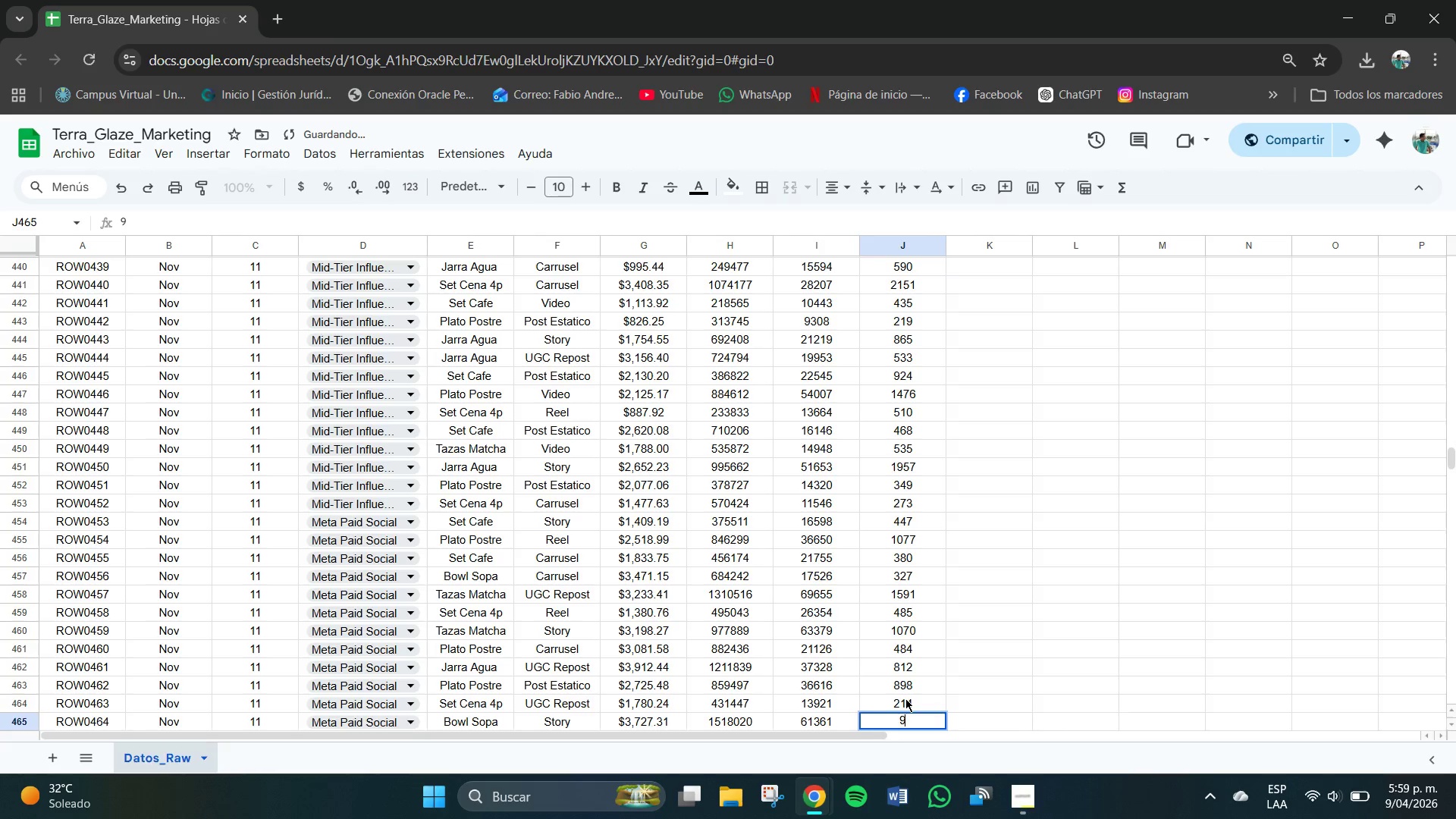 
key(Numpad5)
 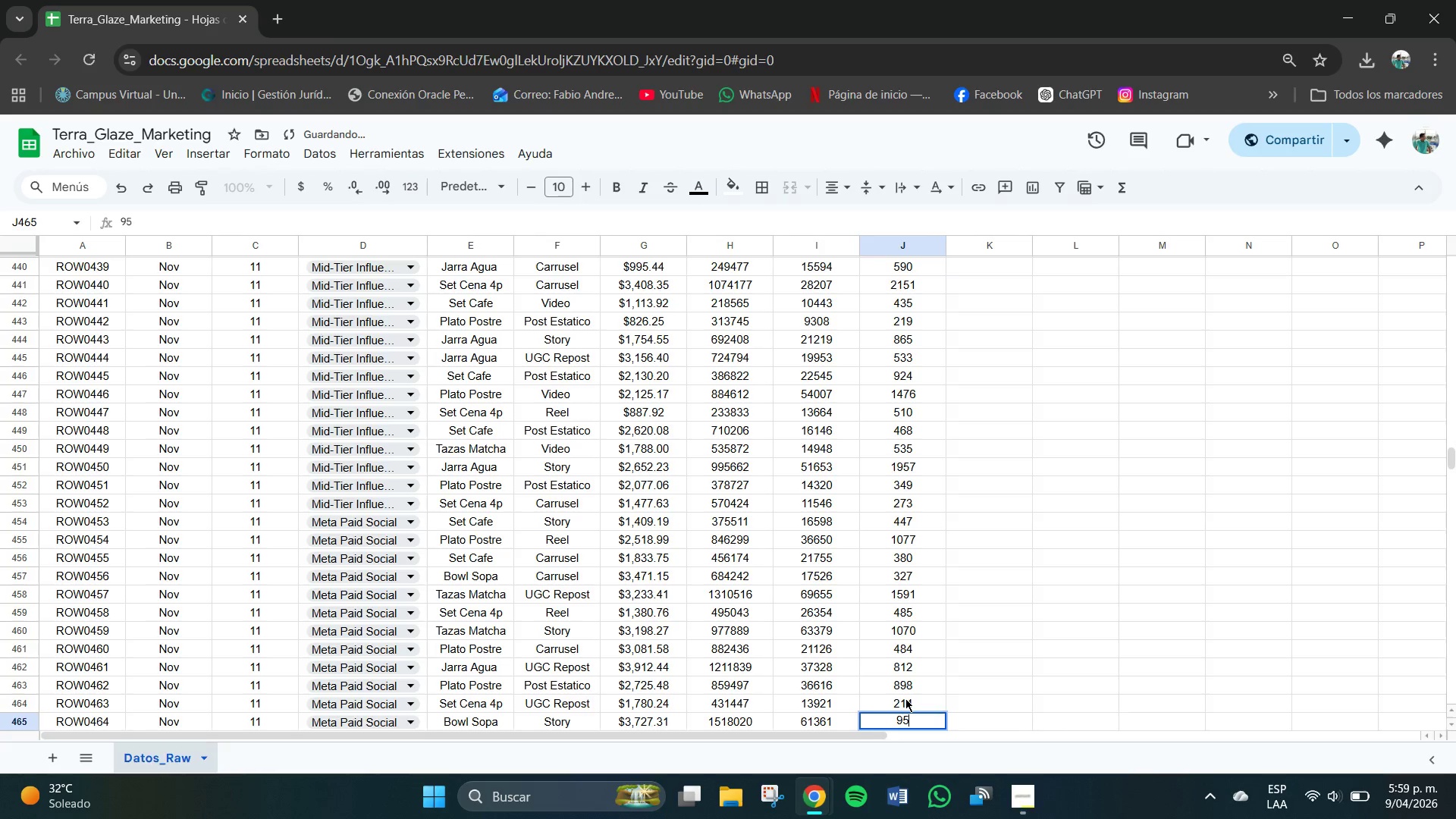 
key(Numpad2)
 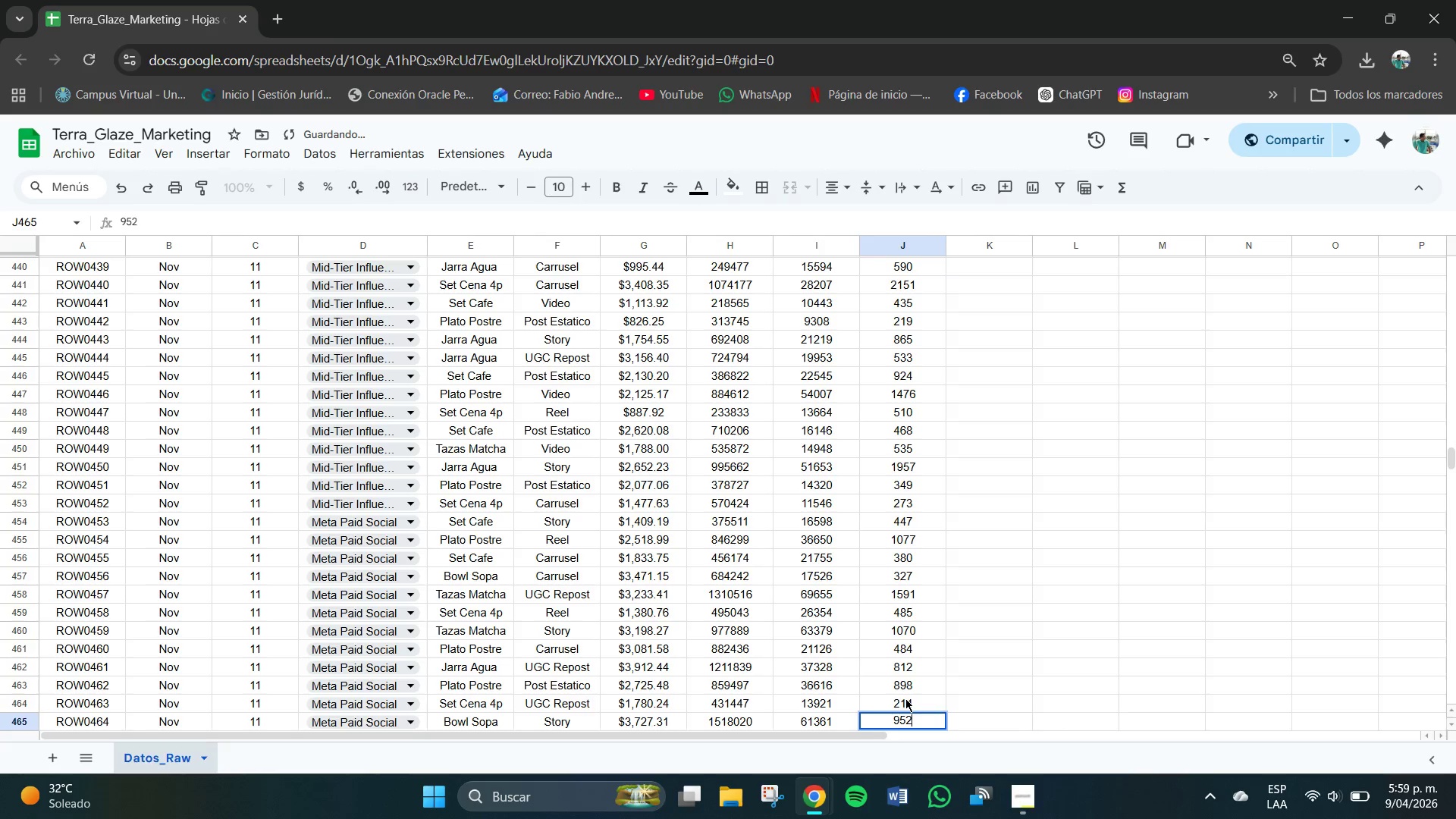 
key(NumpadEnter)
 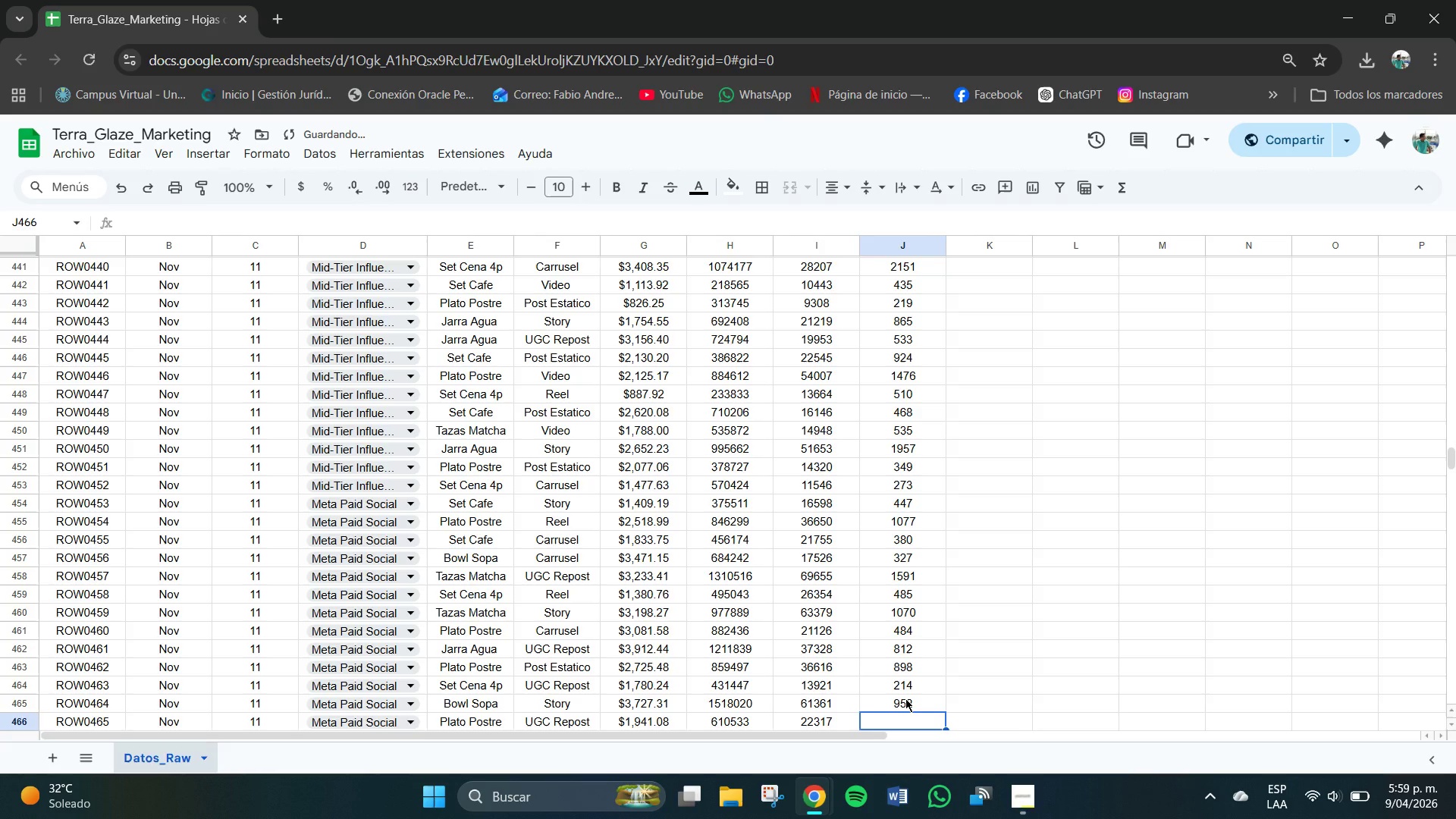 
key(Numpad3)
 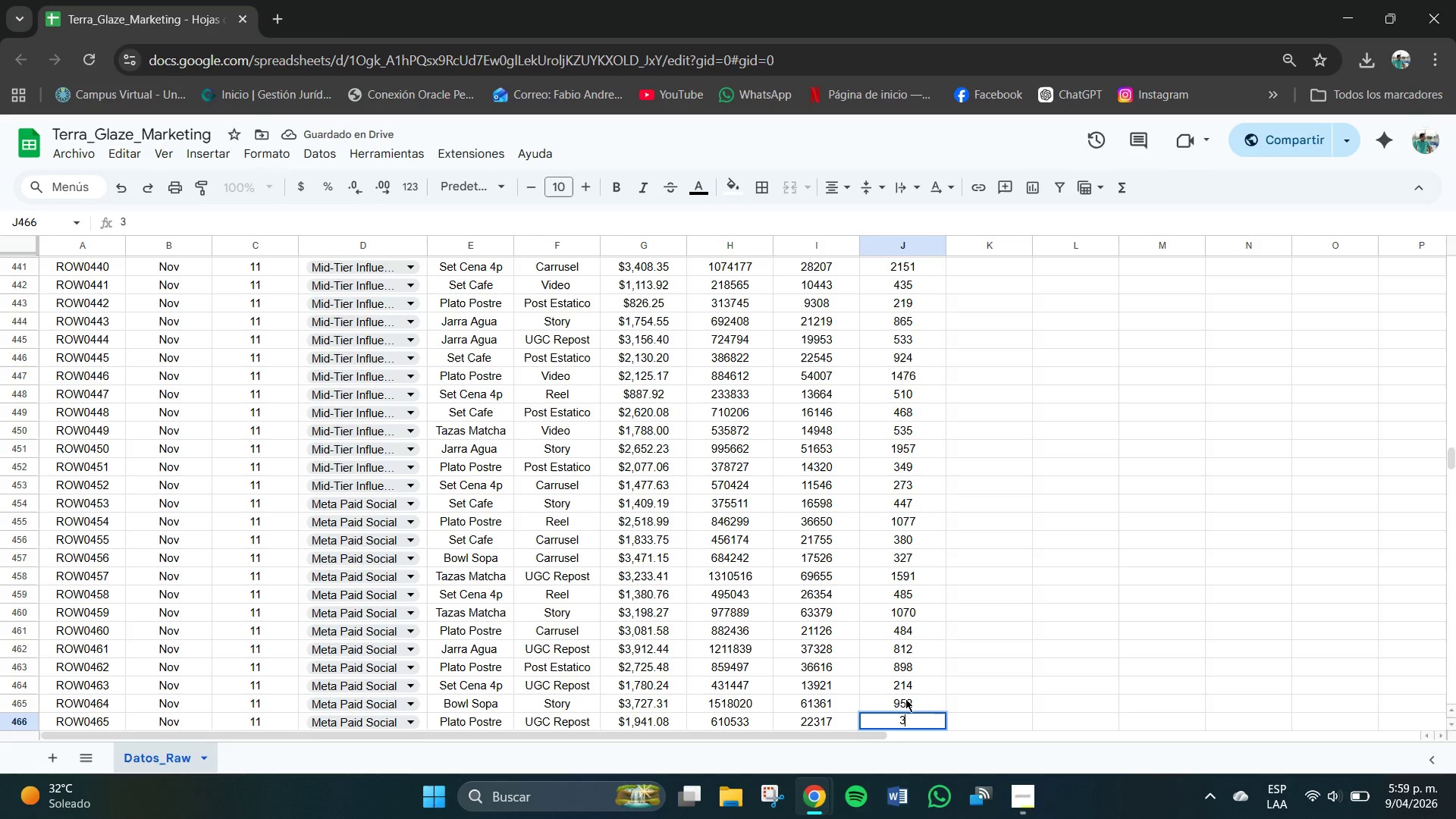 
key(Numpad9)
 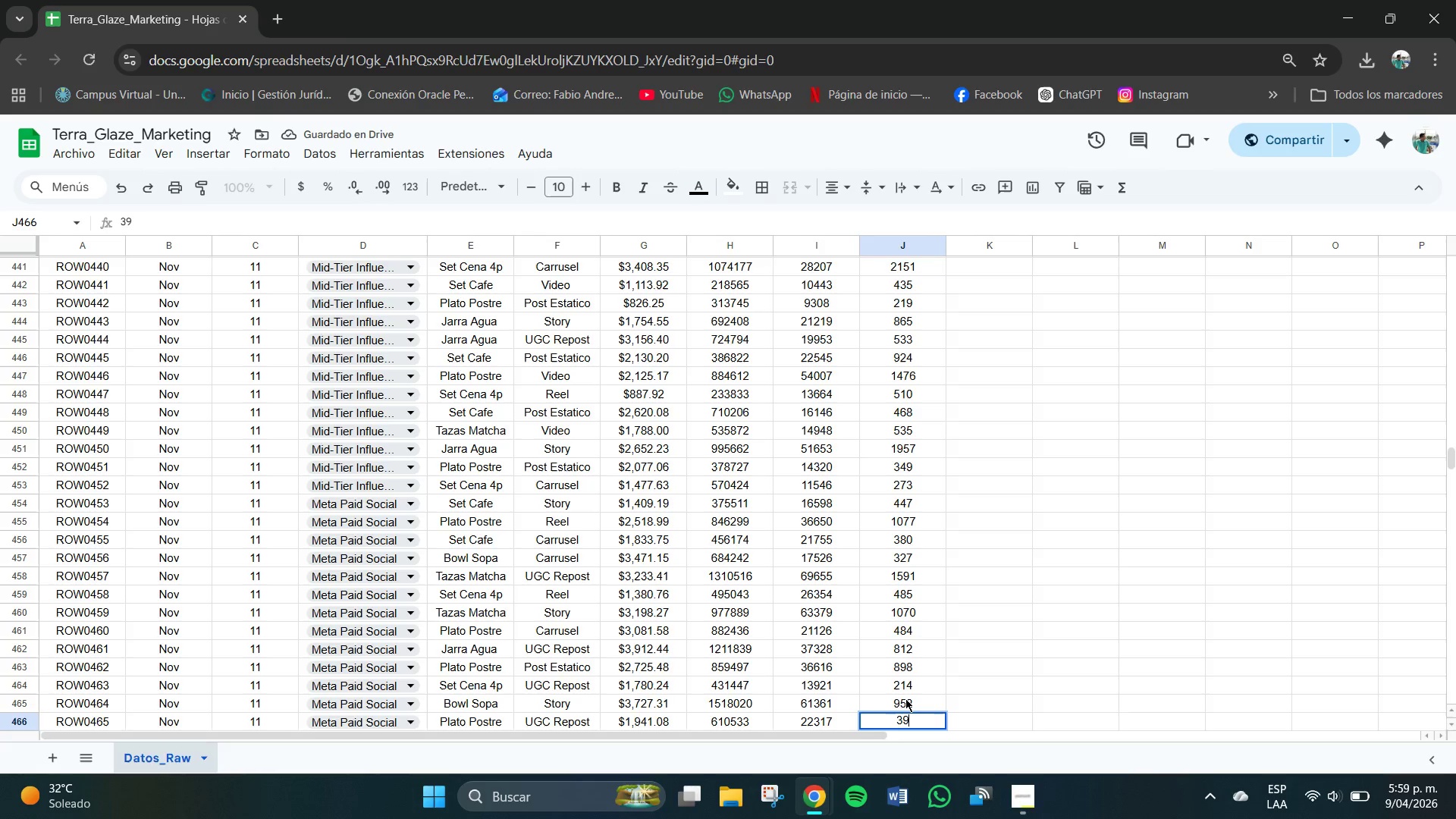 
key(Numpad5)
 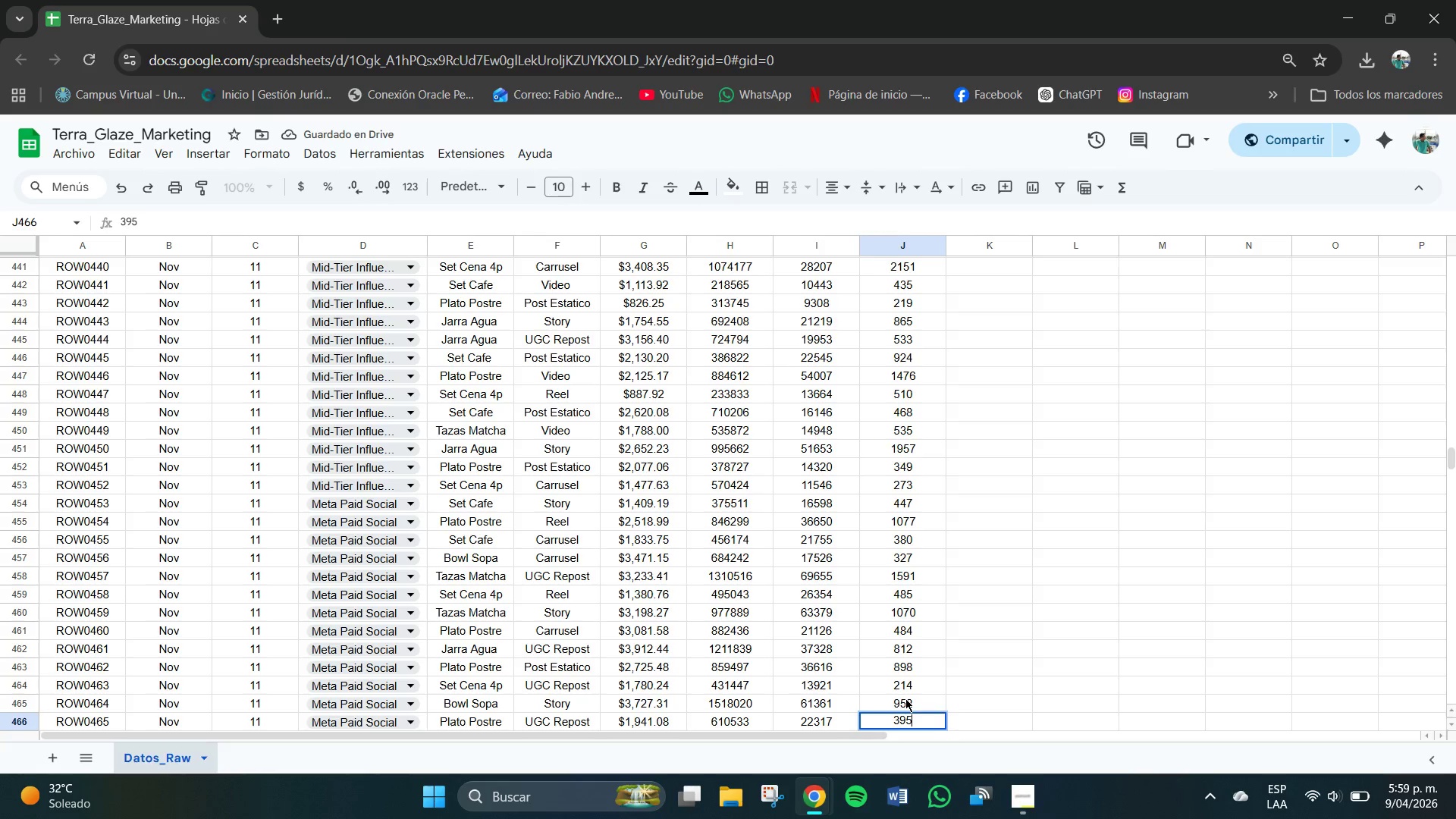 
key(NumpadEnter)
 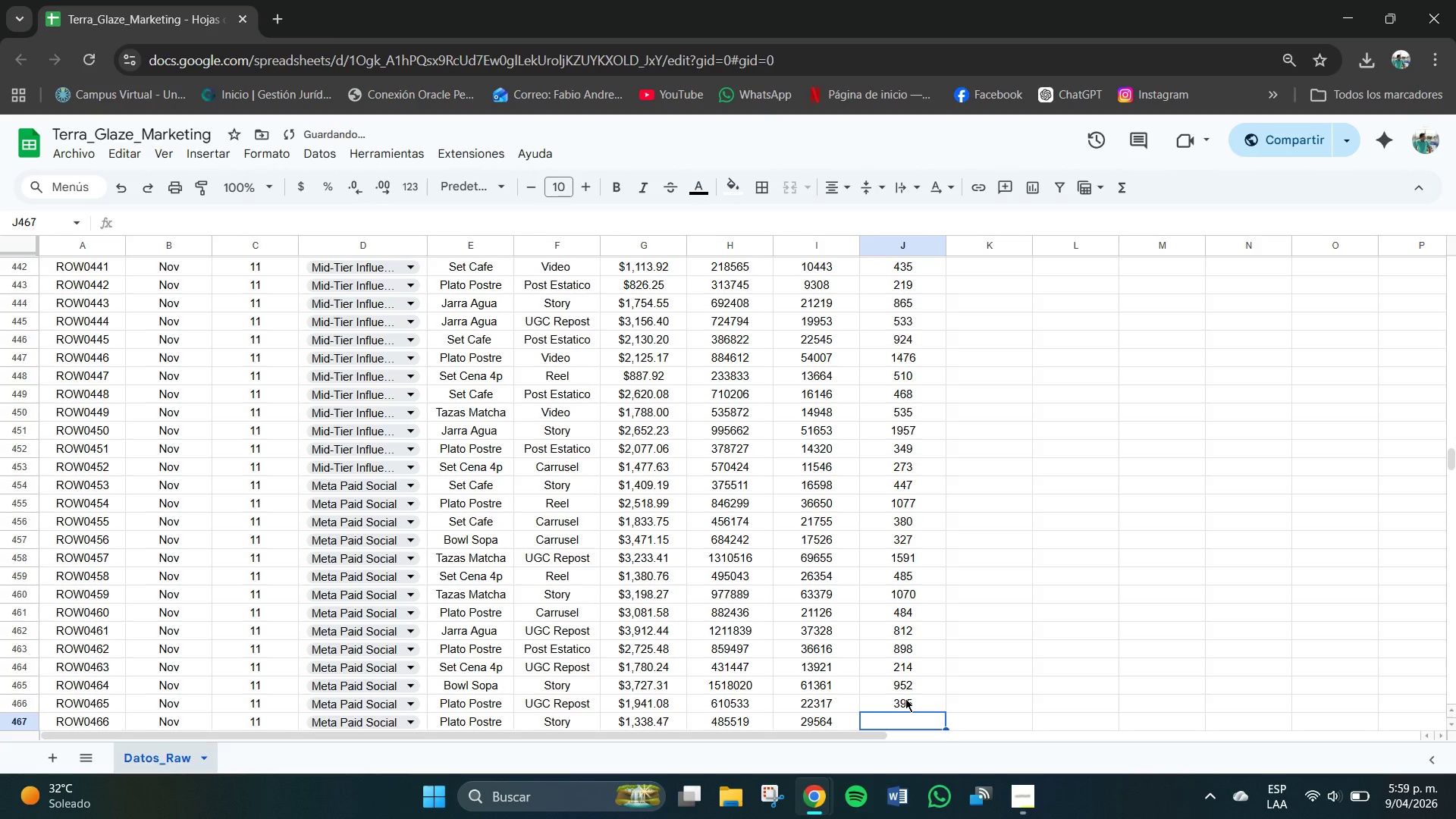 
key(Numpad7)
 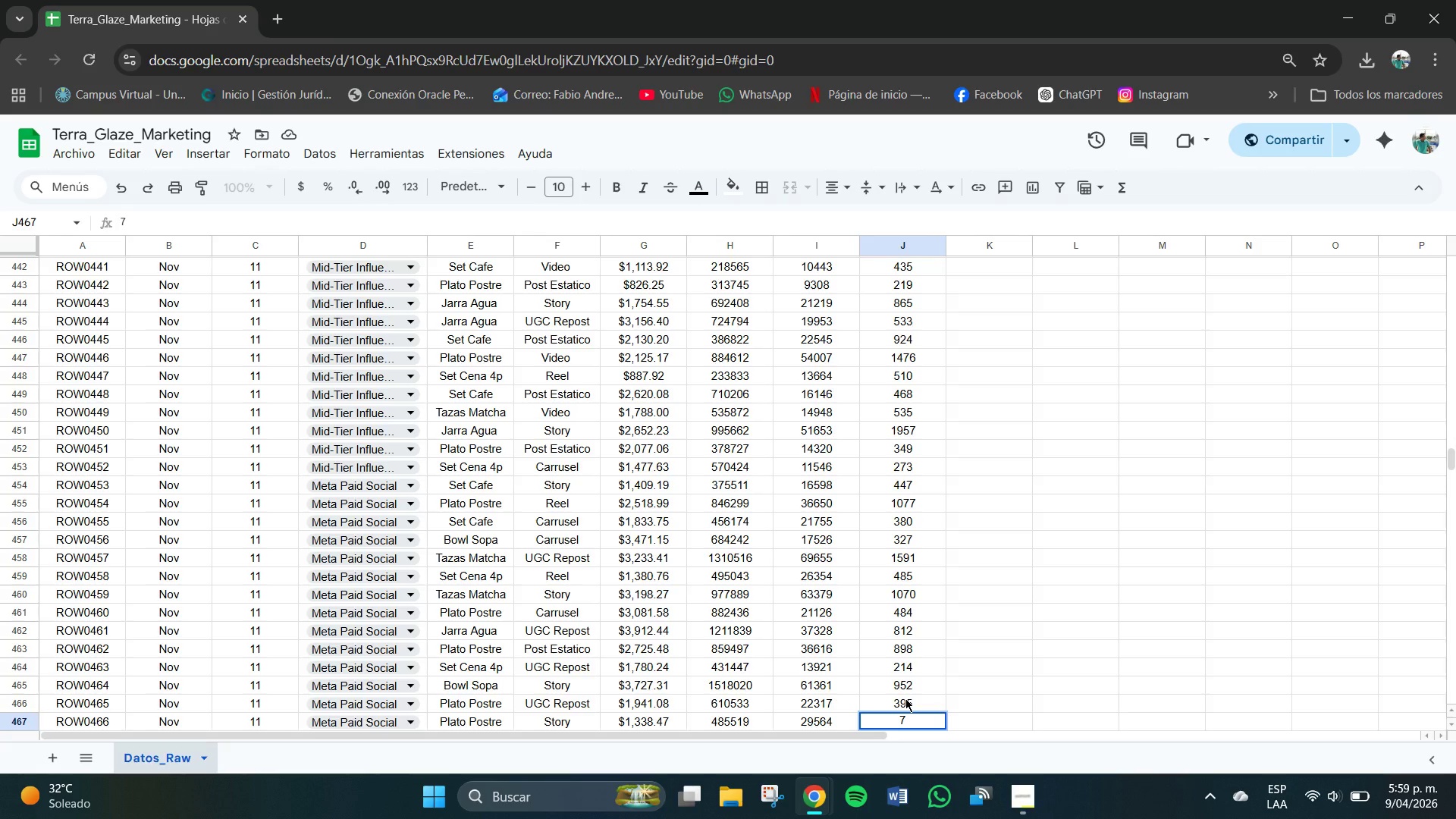 
key(Numpad9)
 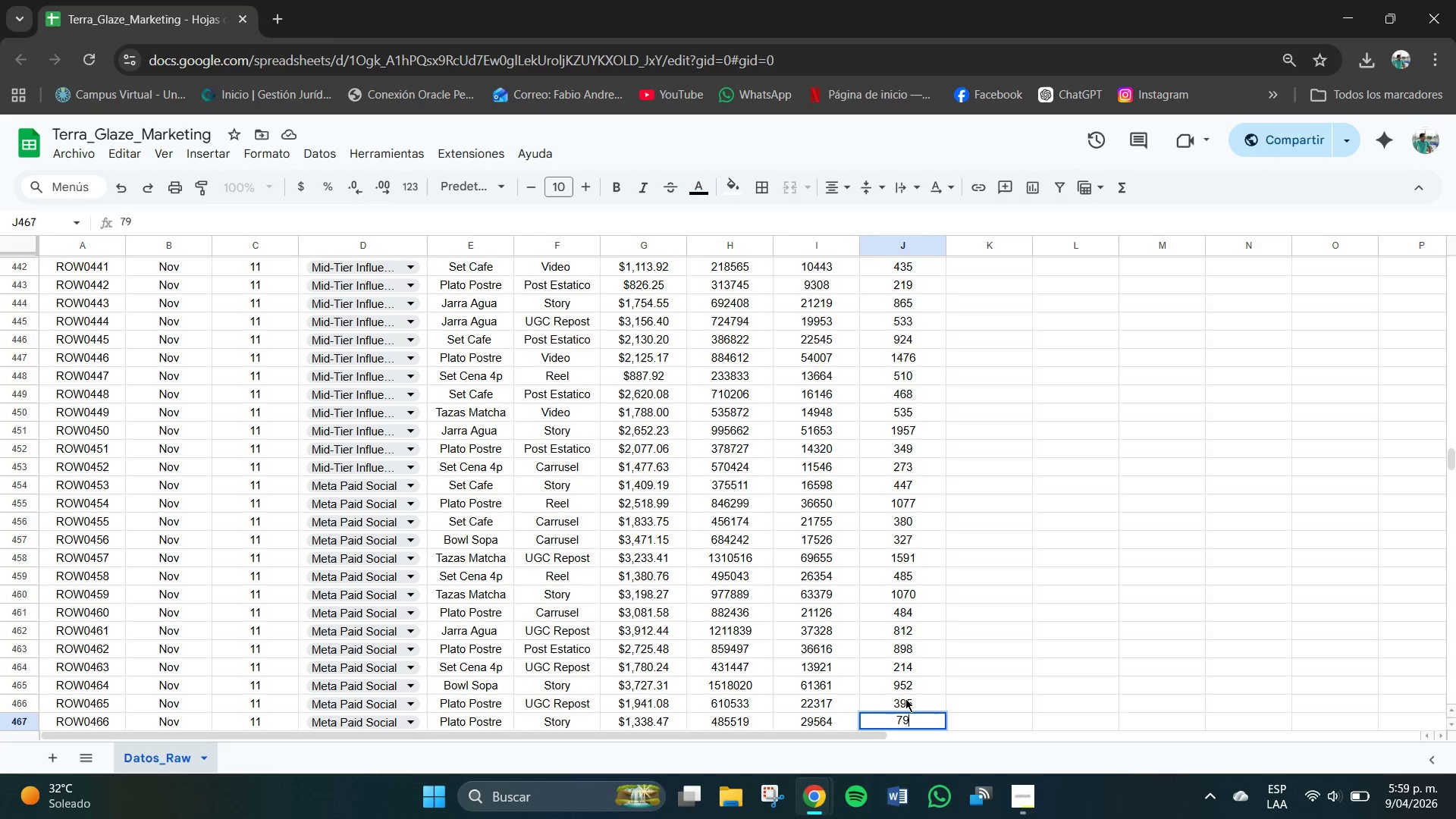 
key(Numpad6)
 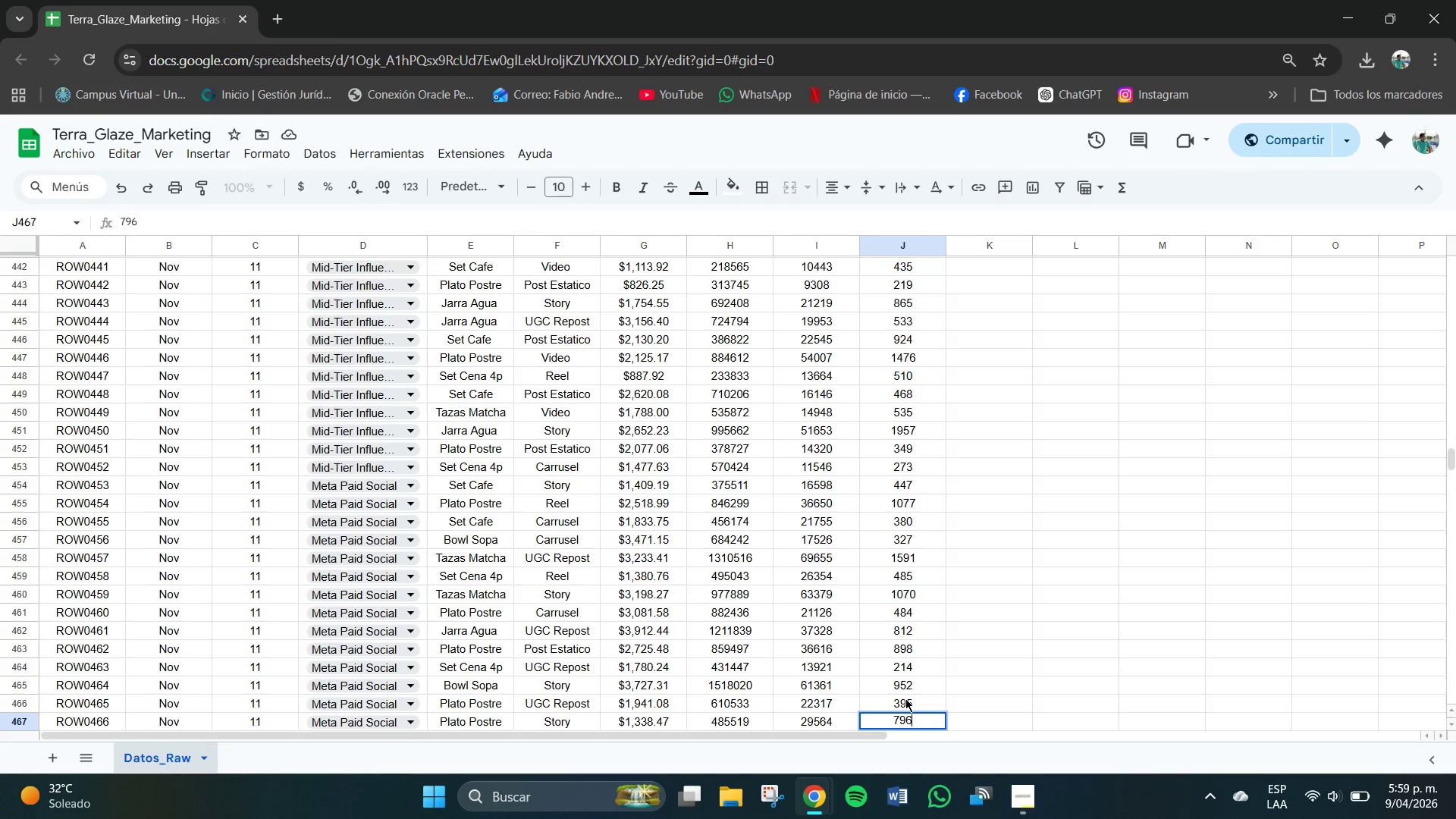 
key(NumpadEnter)
 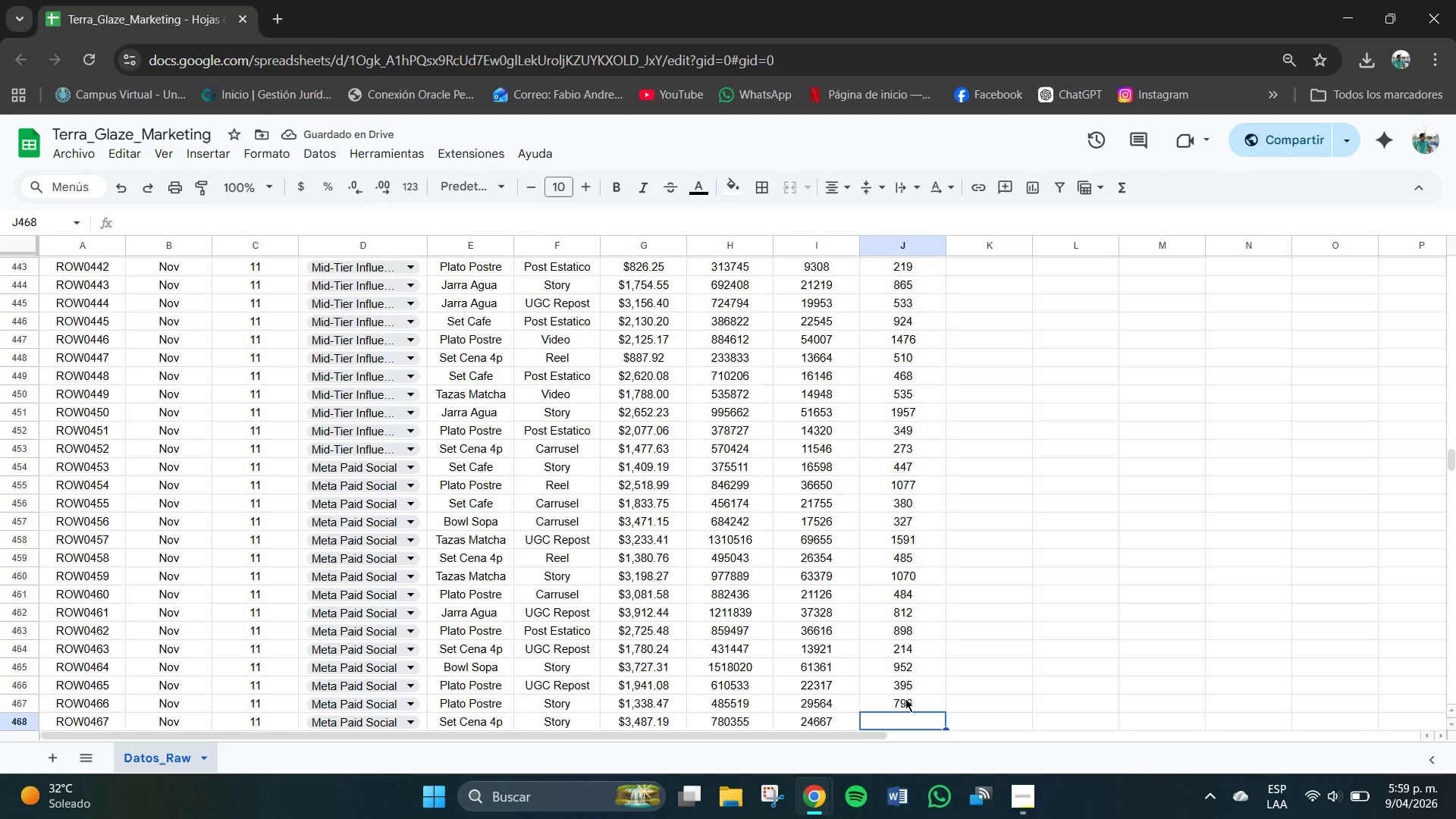 
key(Numpad6)
 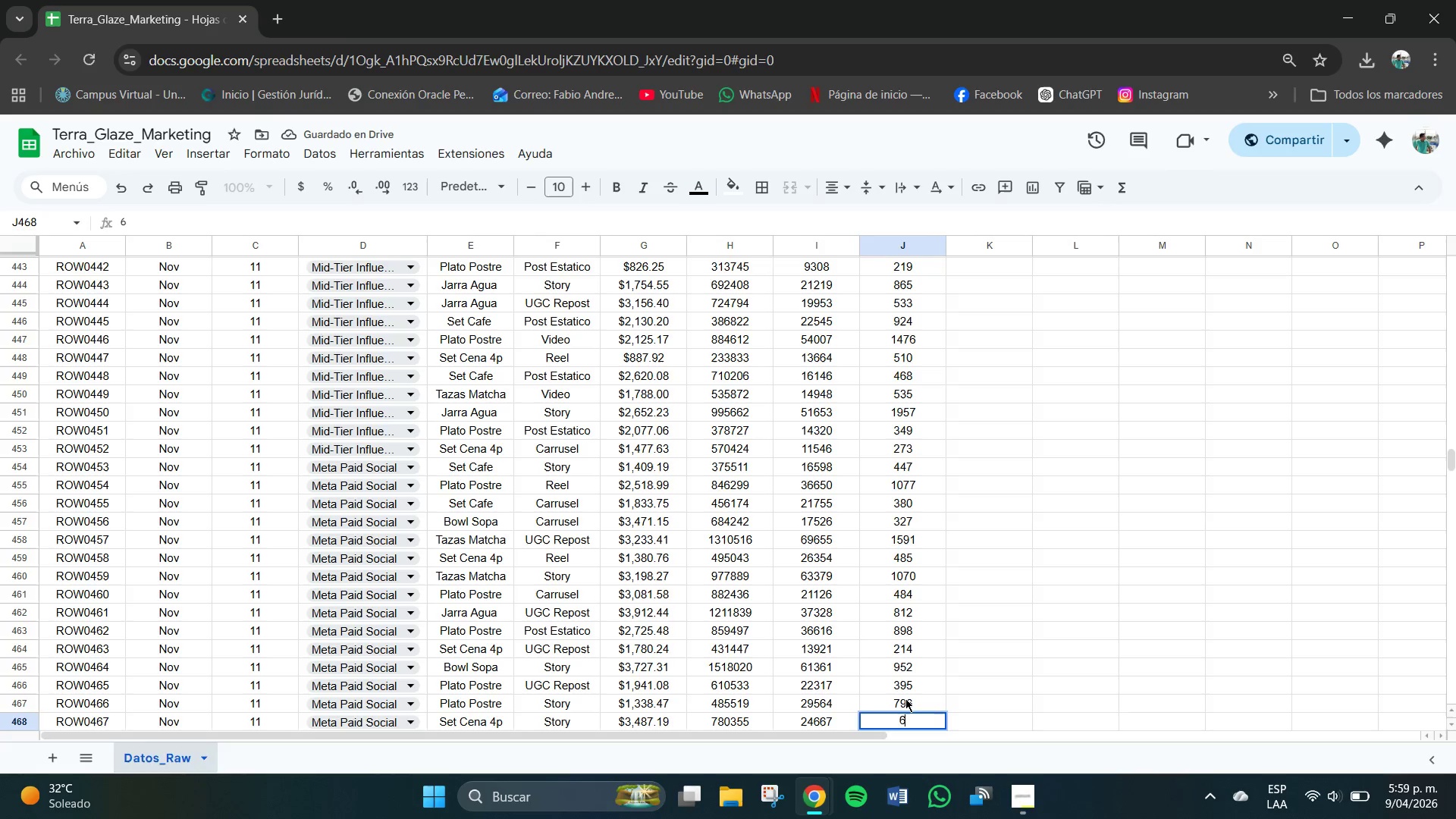 
key(Numpad0)
 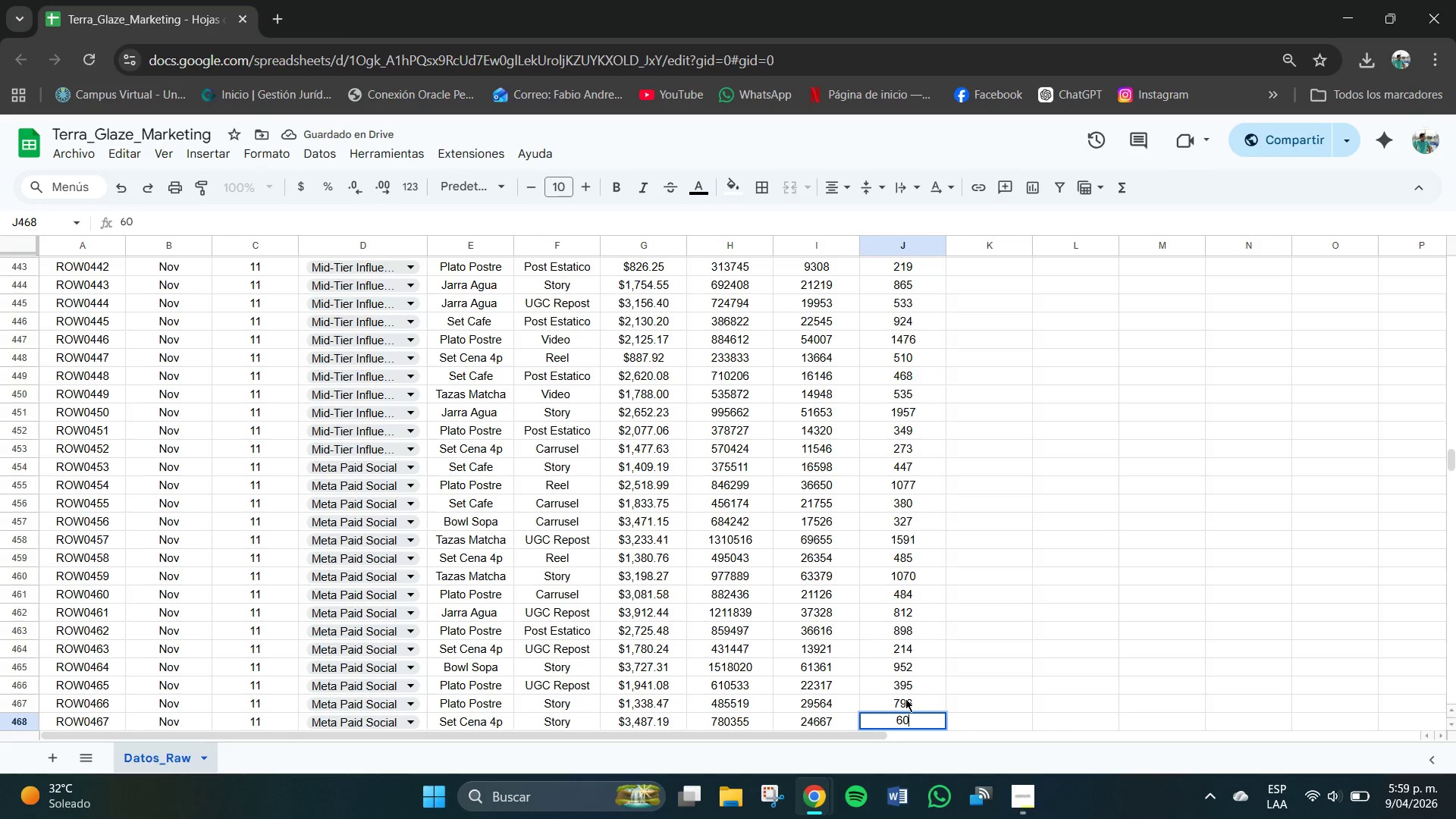 
key(Numpad4)
 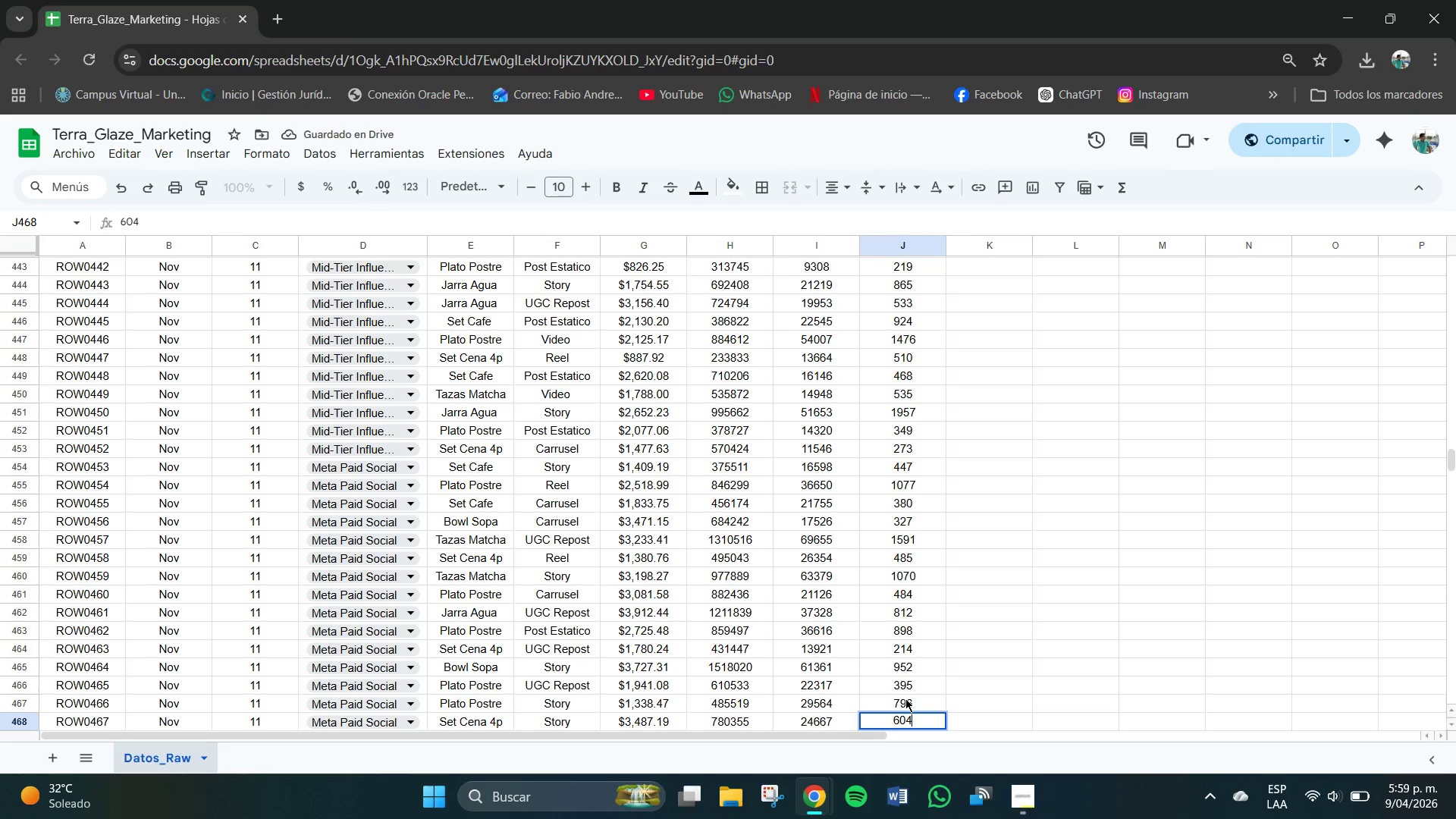 
key(NumpadEnter)
 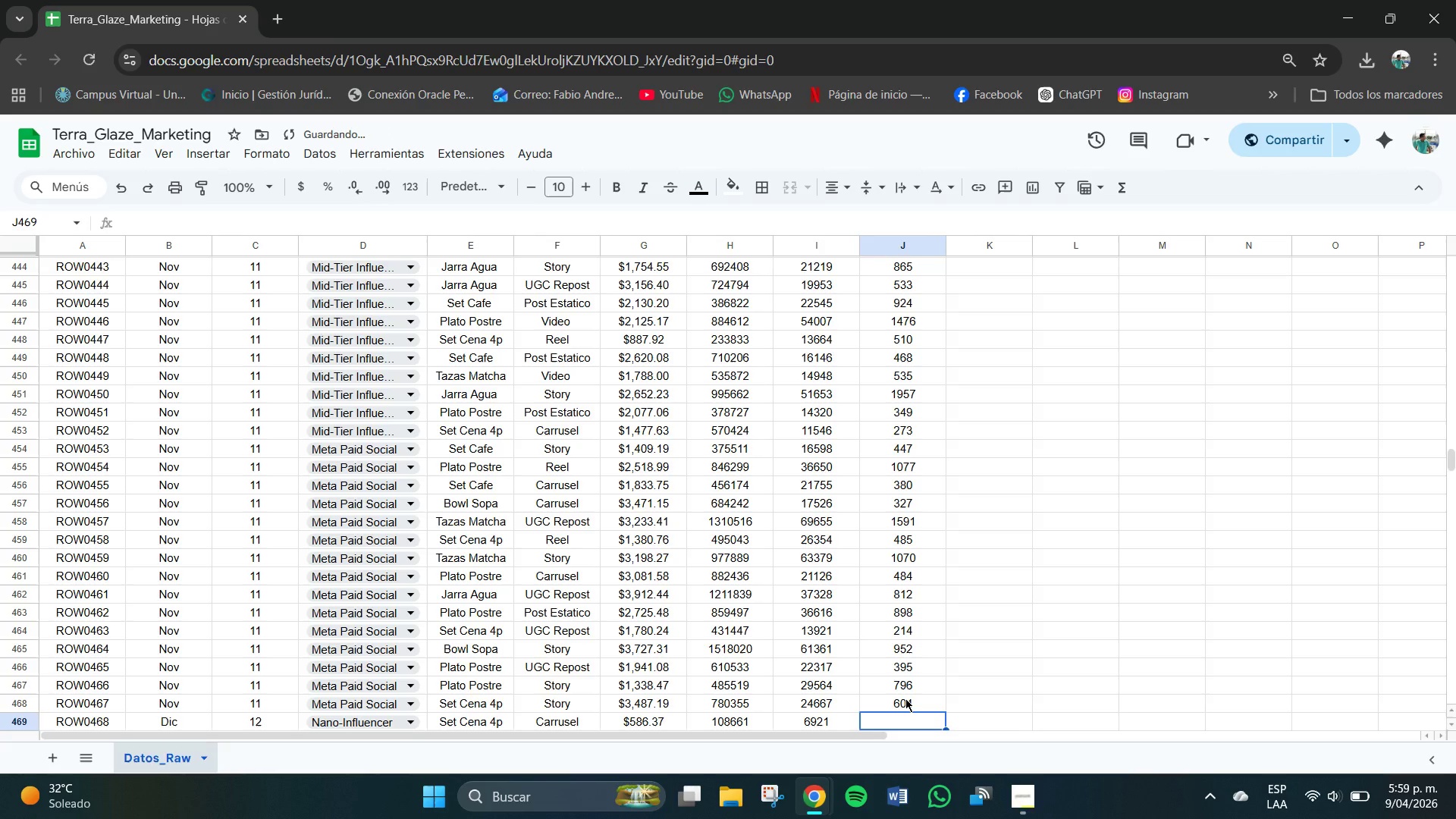 
key(Numpad2)
 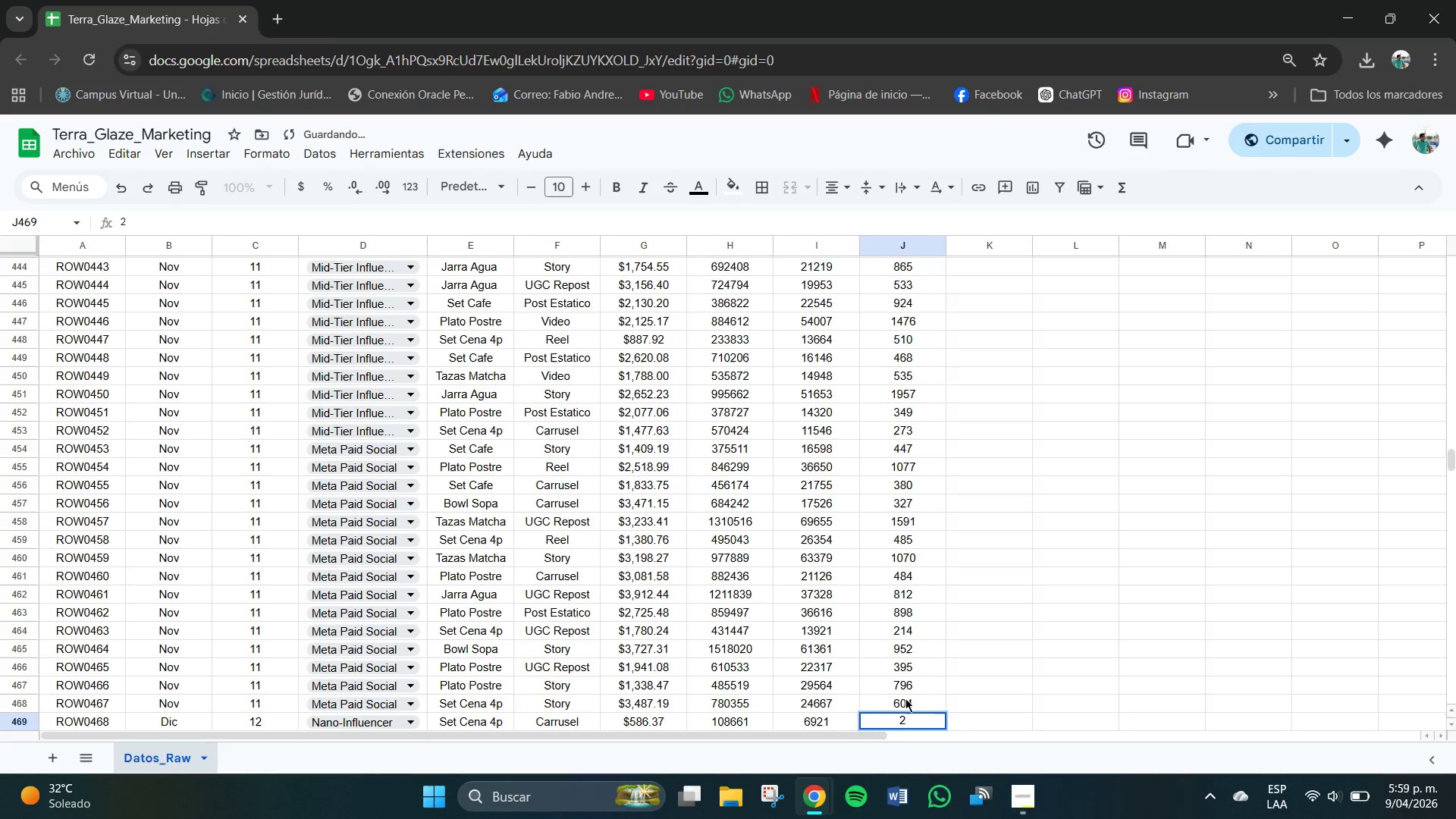 
key(Numpad9)
 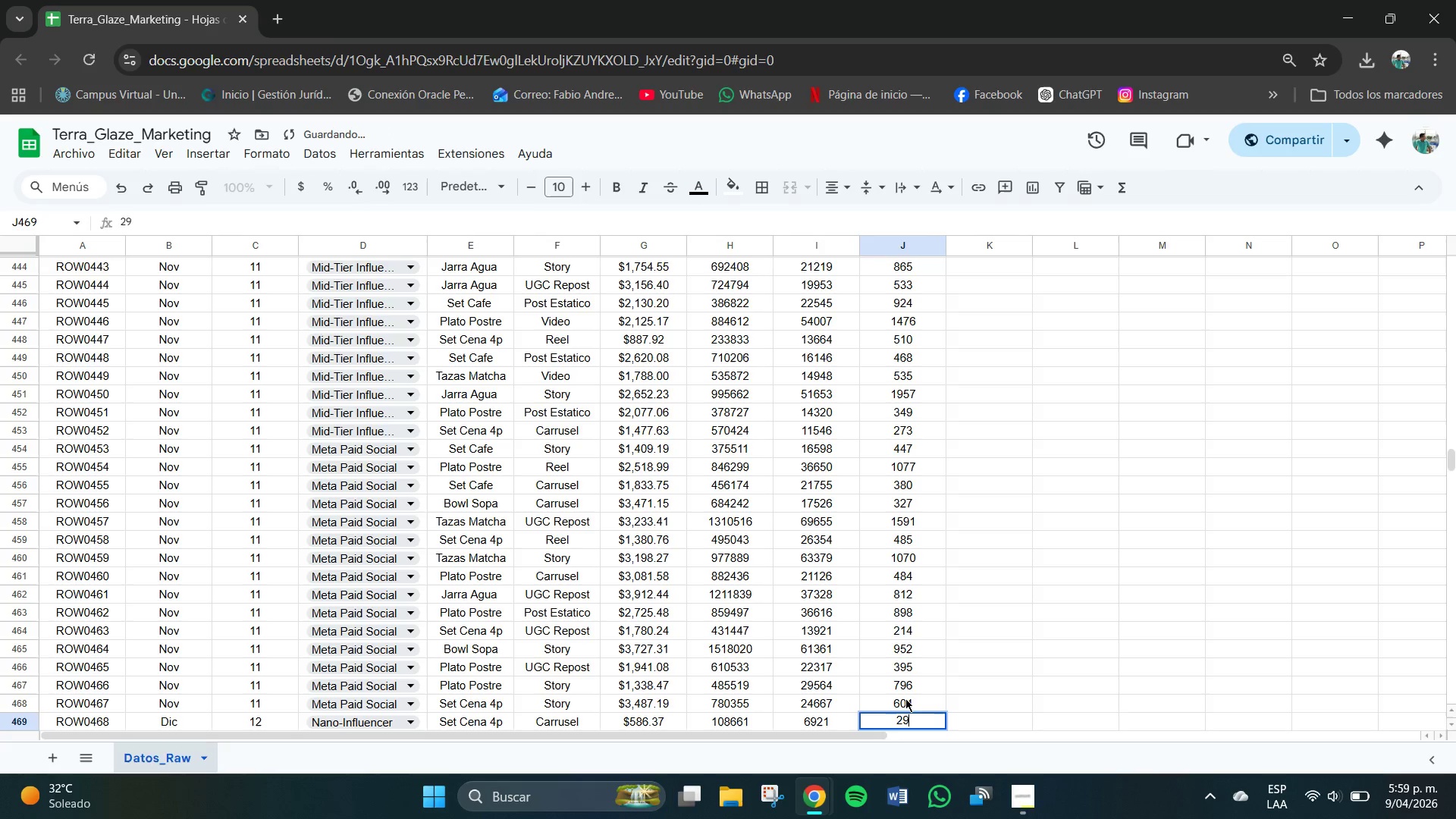 
key(Numpad3)
 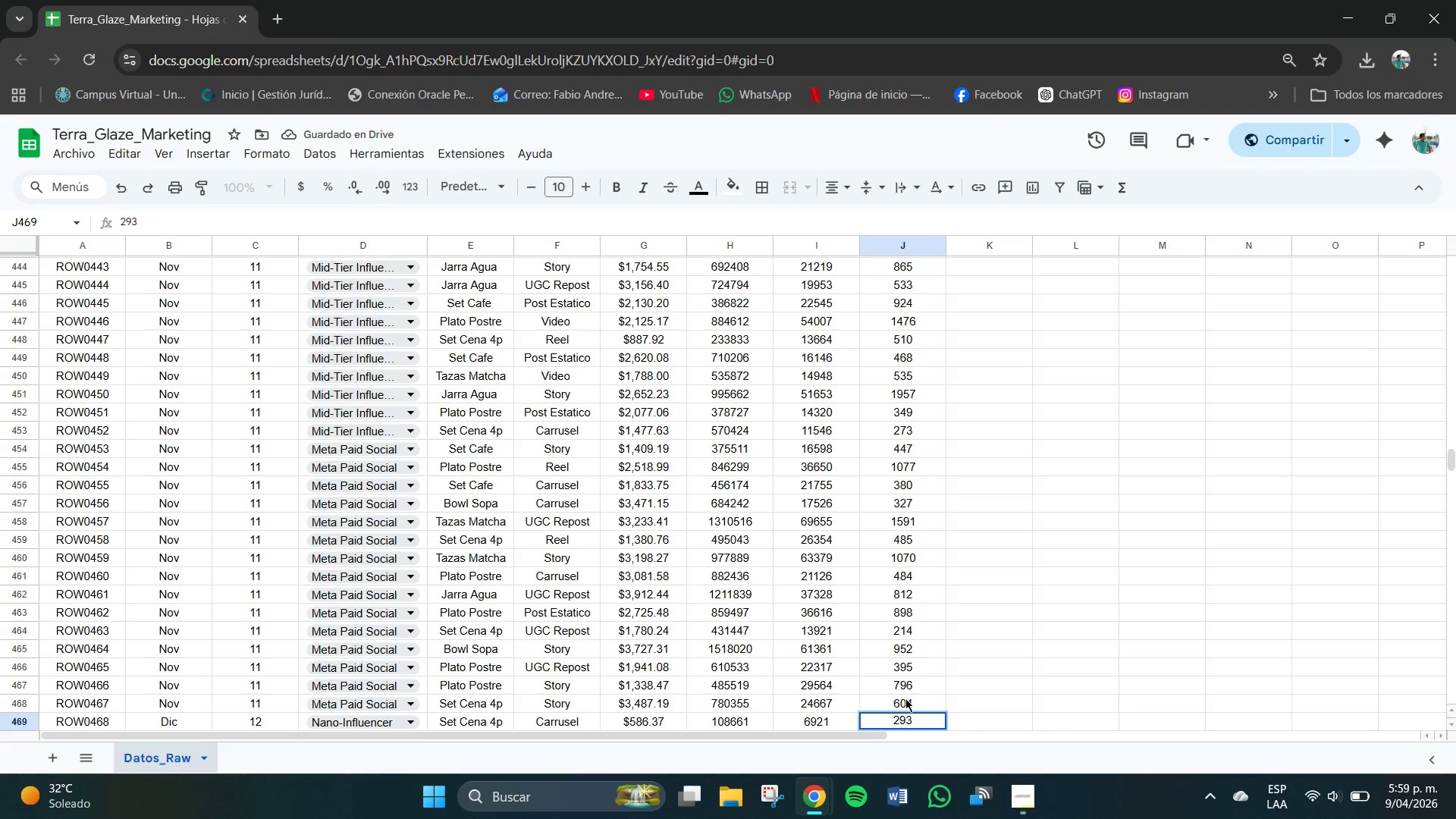 
key(NumpadEnter)
 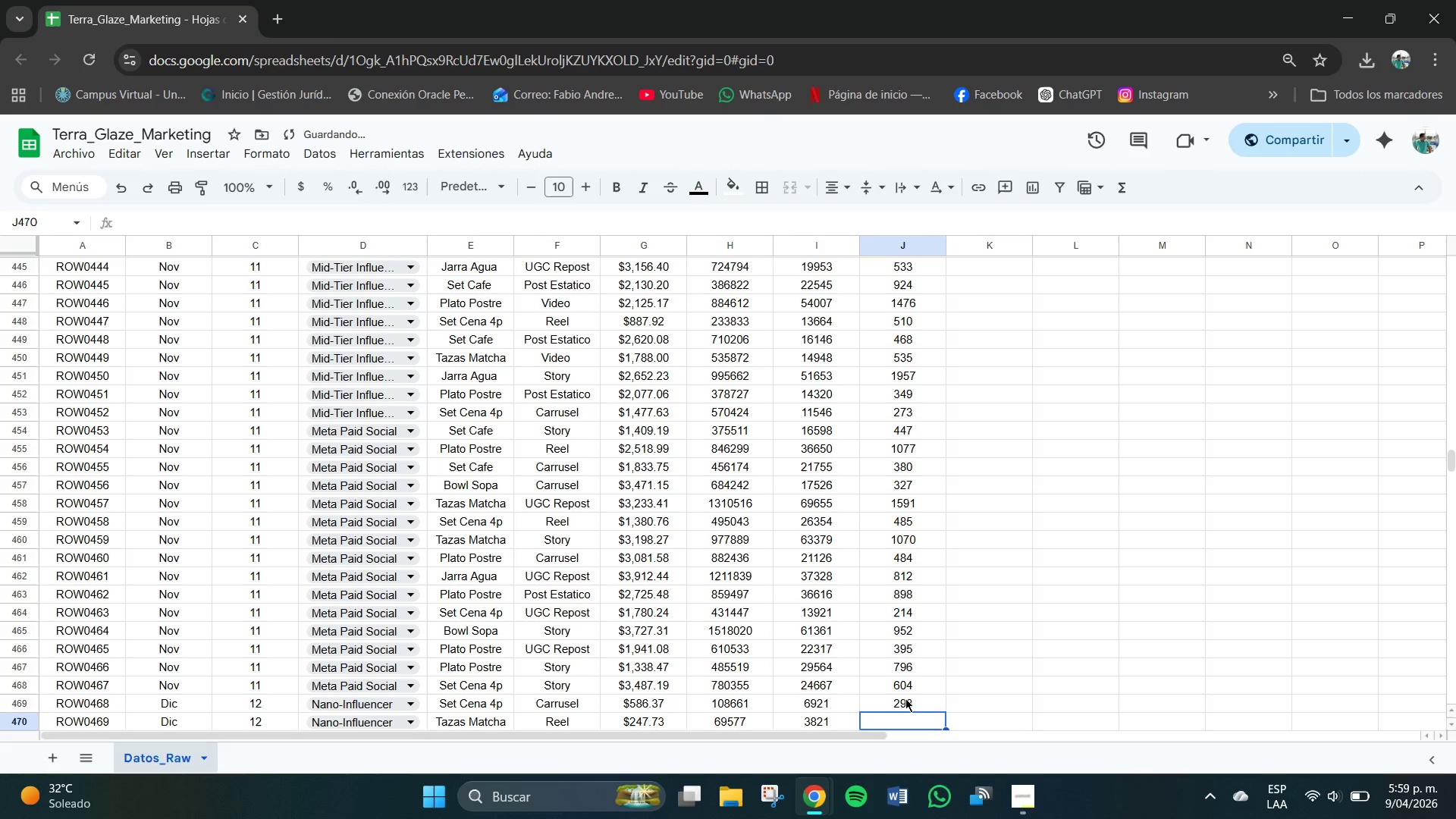 
key(Numpad1)
 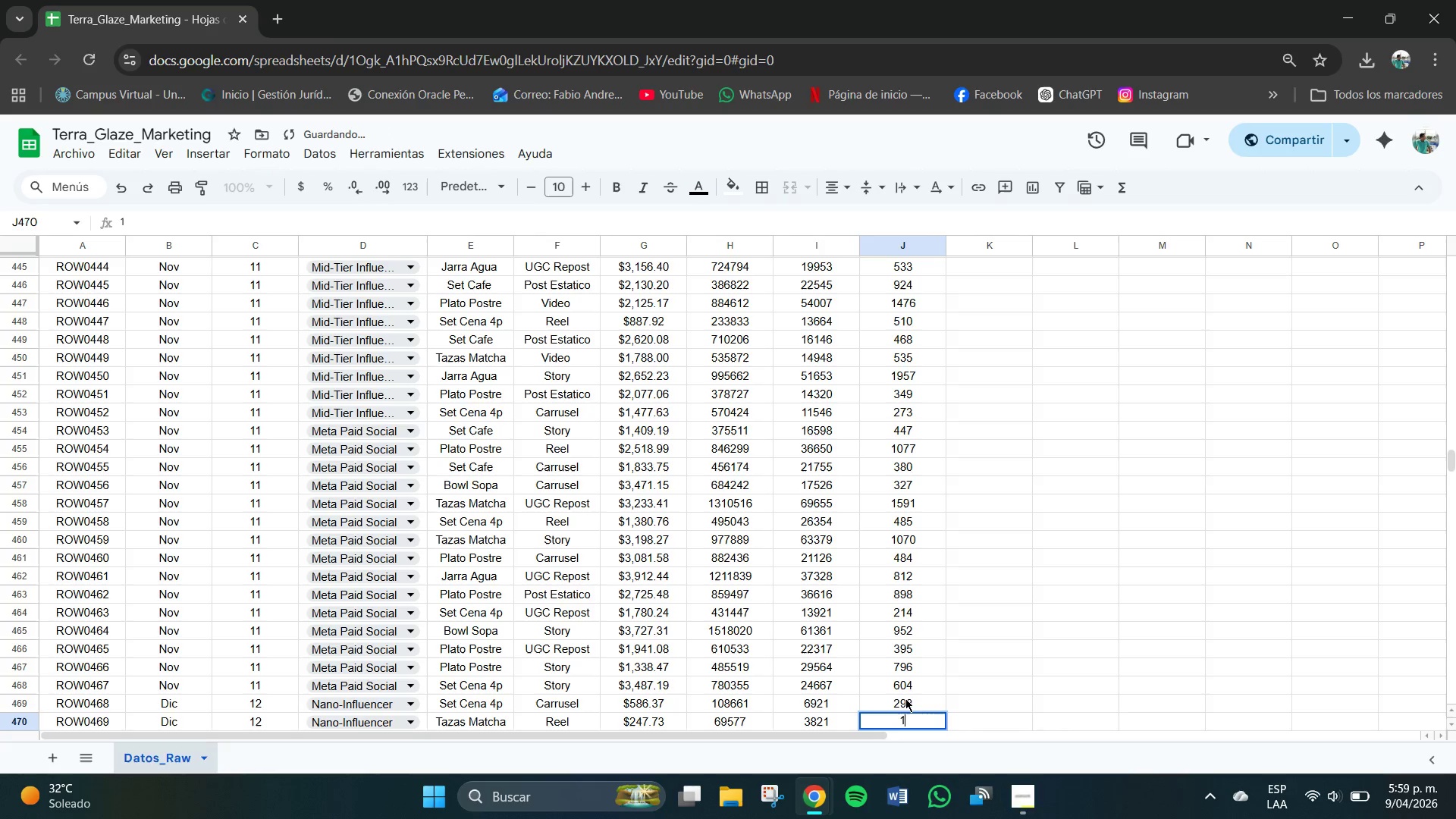 
key(Numpad8)
 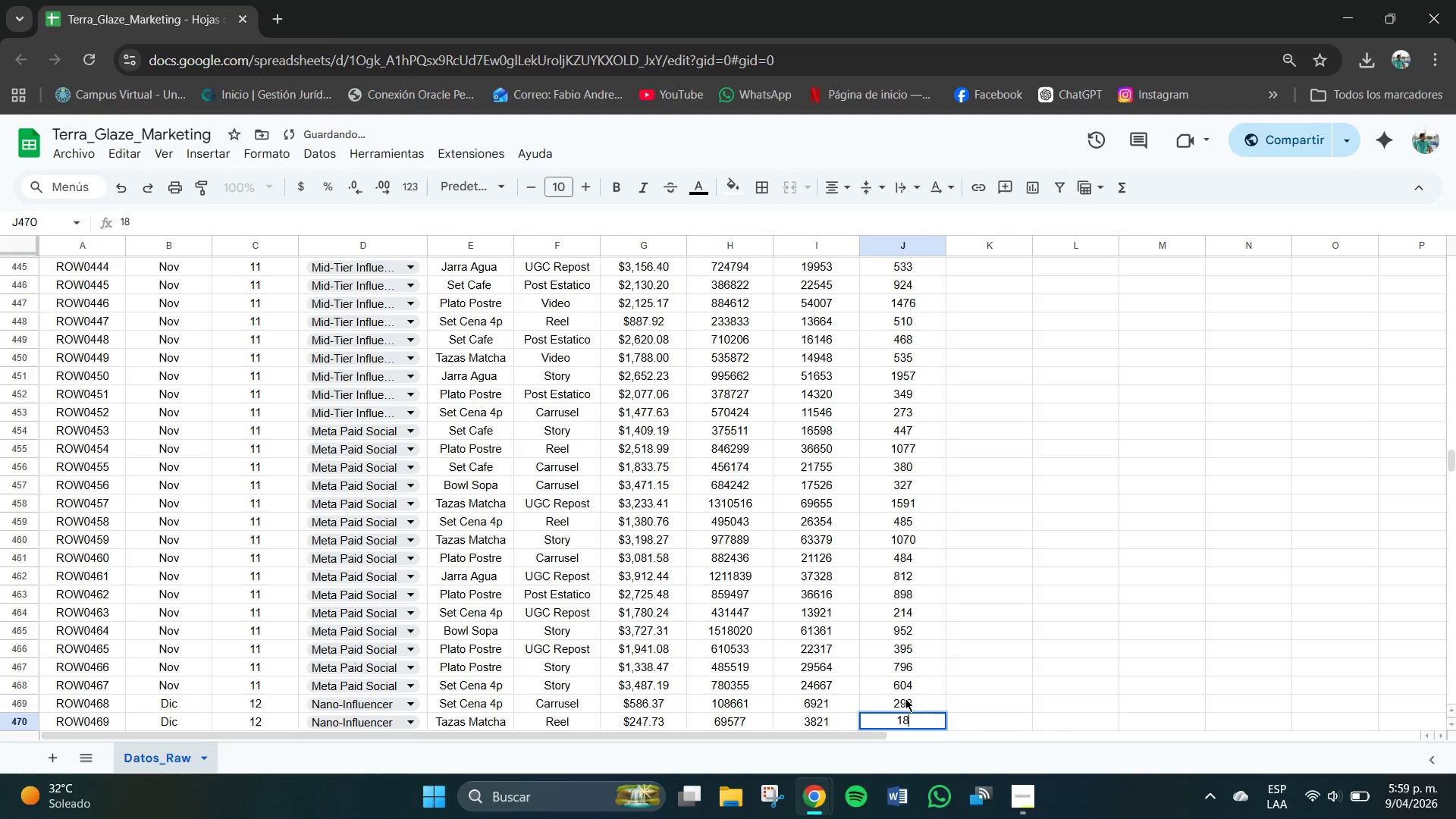 
key(Numpad7)
 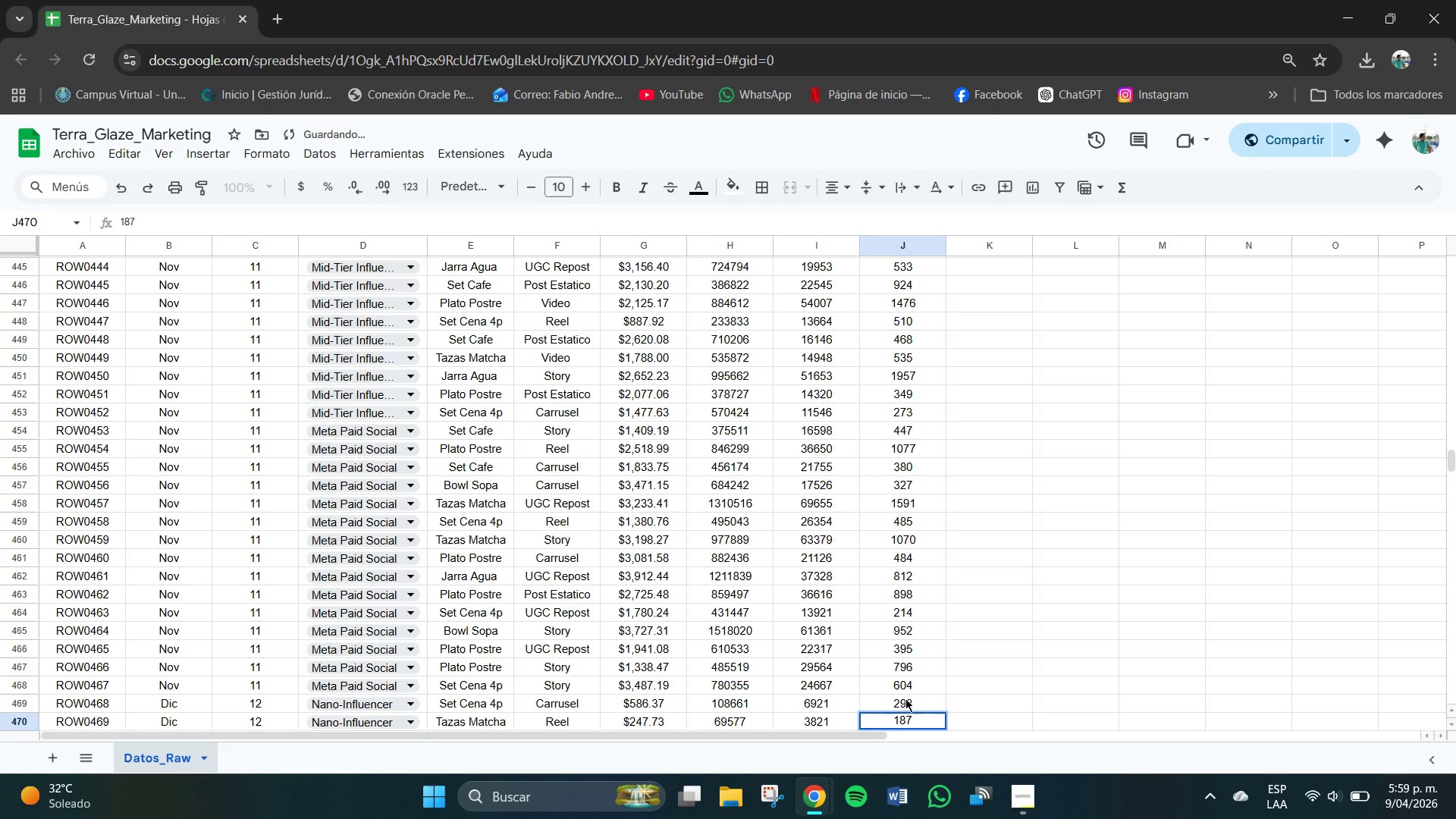 
key(NumpadEnter)
 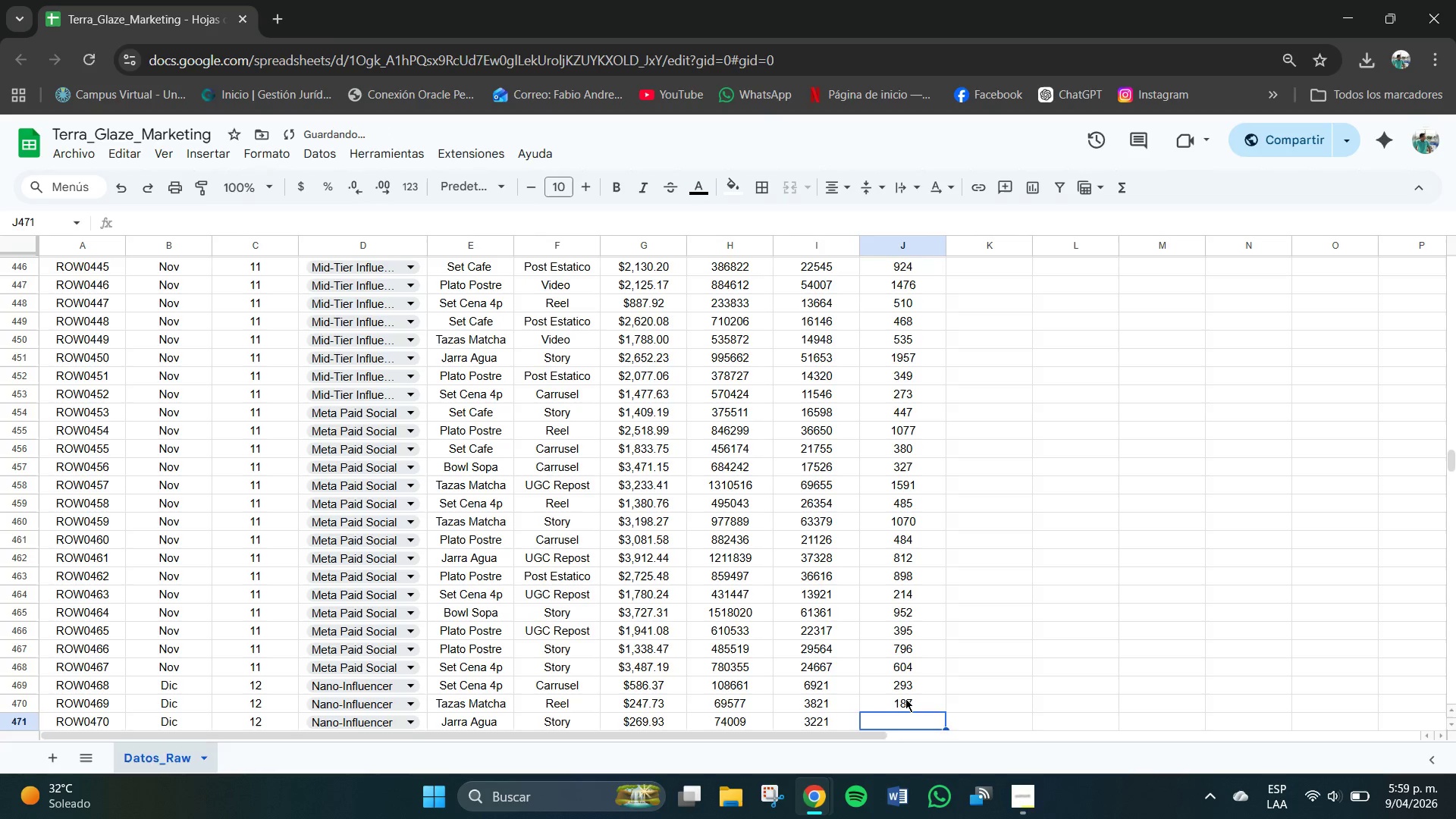 
key(Numpad1)
 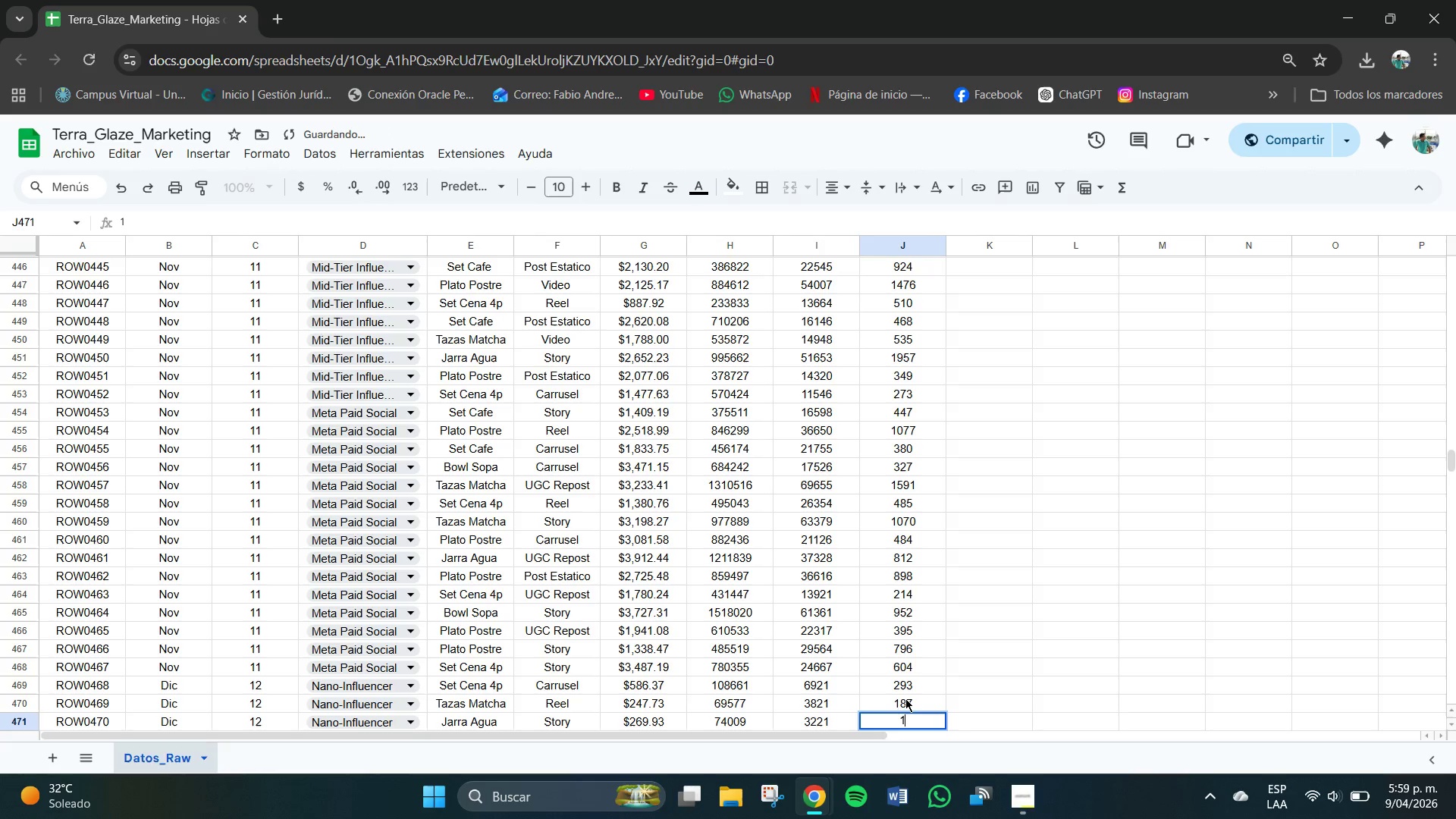 
key(Numpad6)
 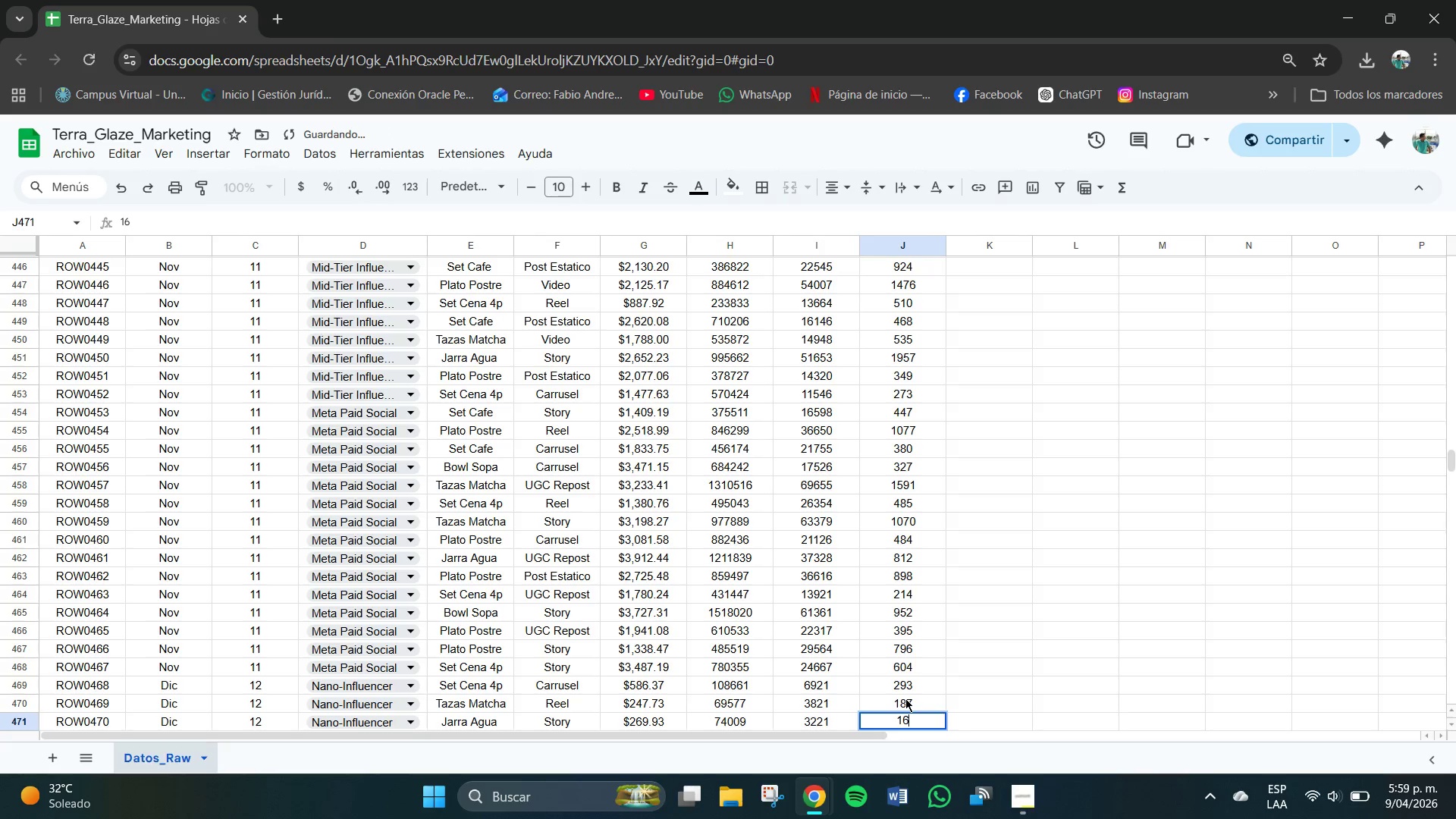 
key(Backspace)
 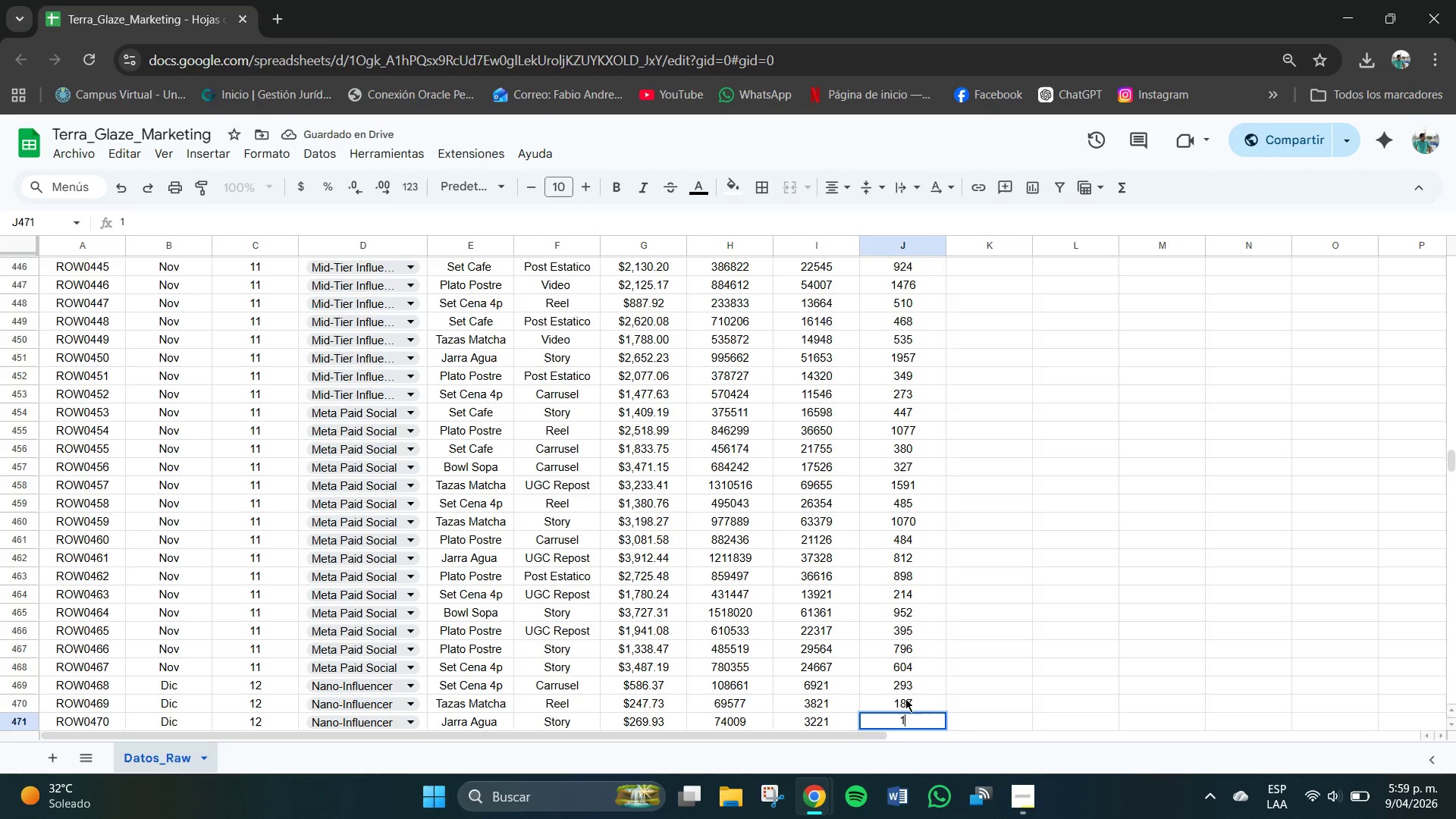 
key(Backspace)
 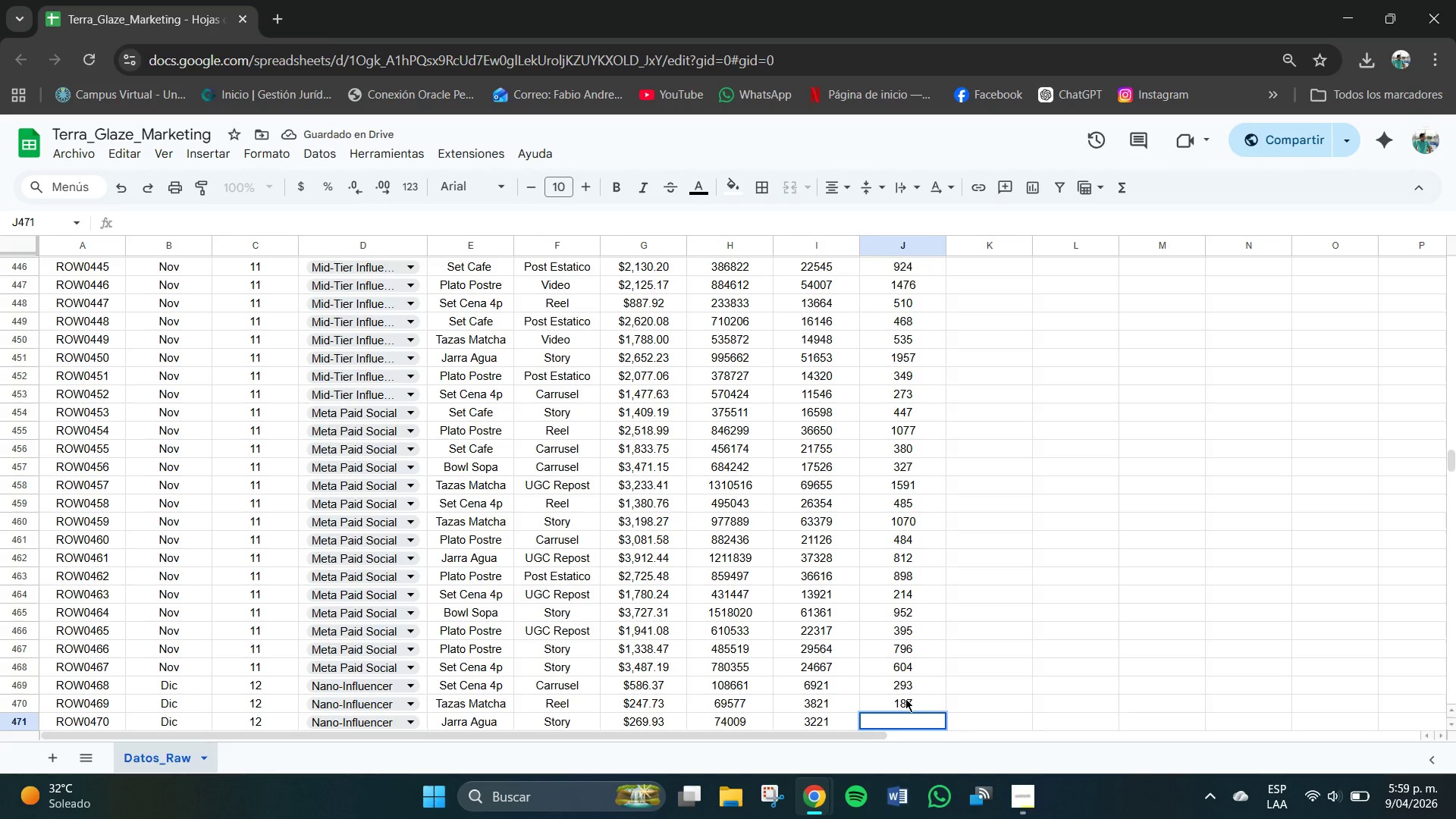 
key(Numpad1)
 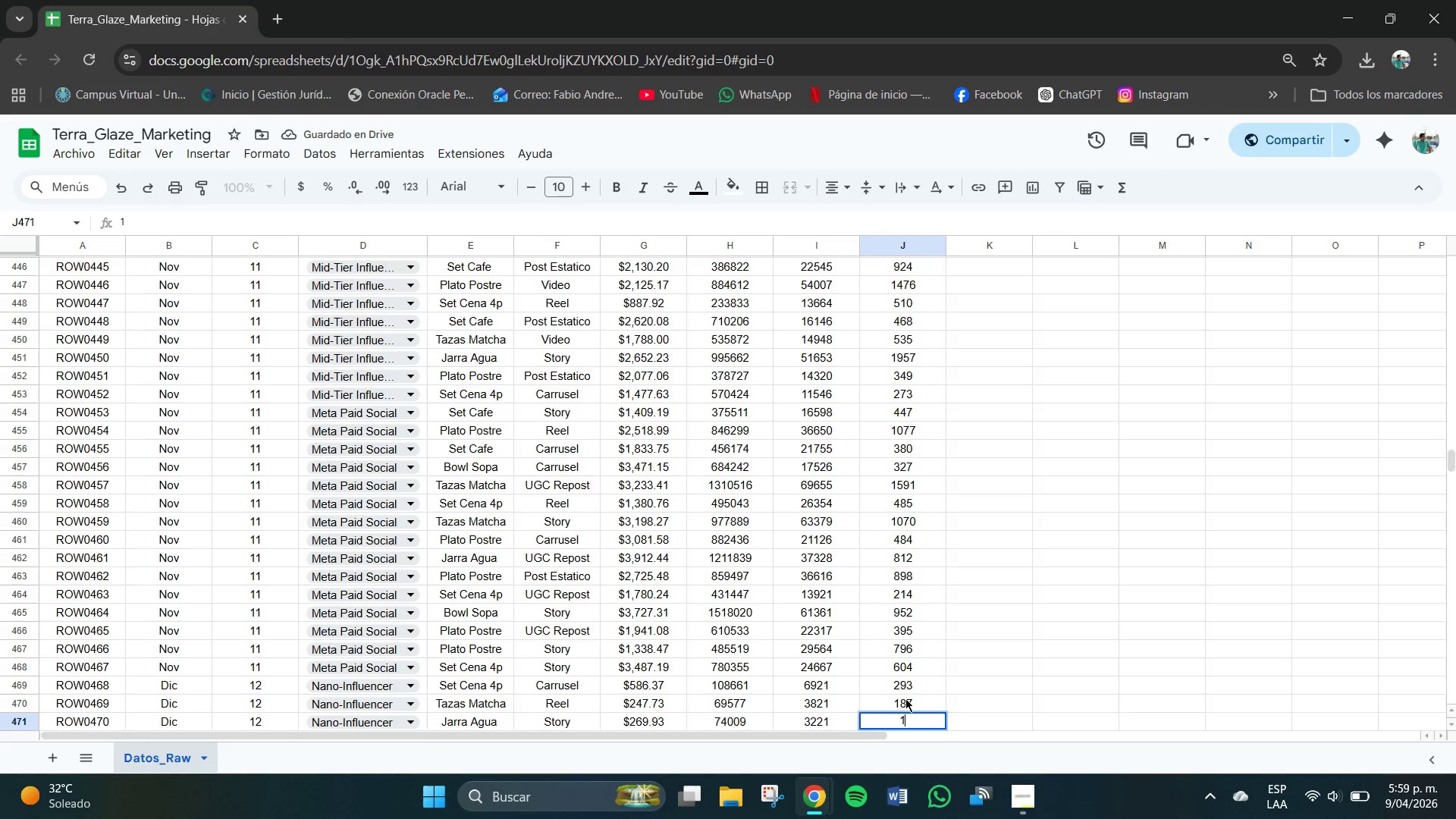 
key(Numpad2)
 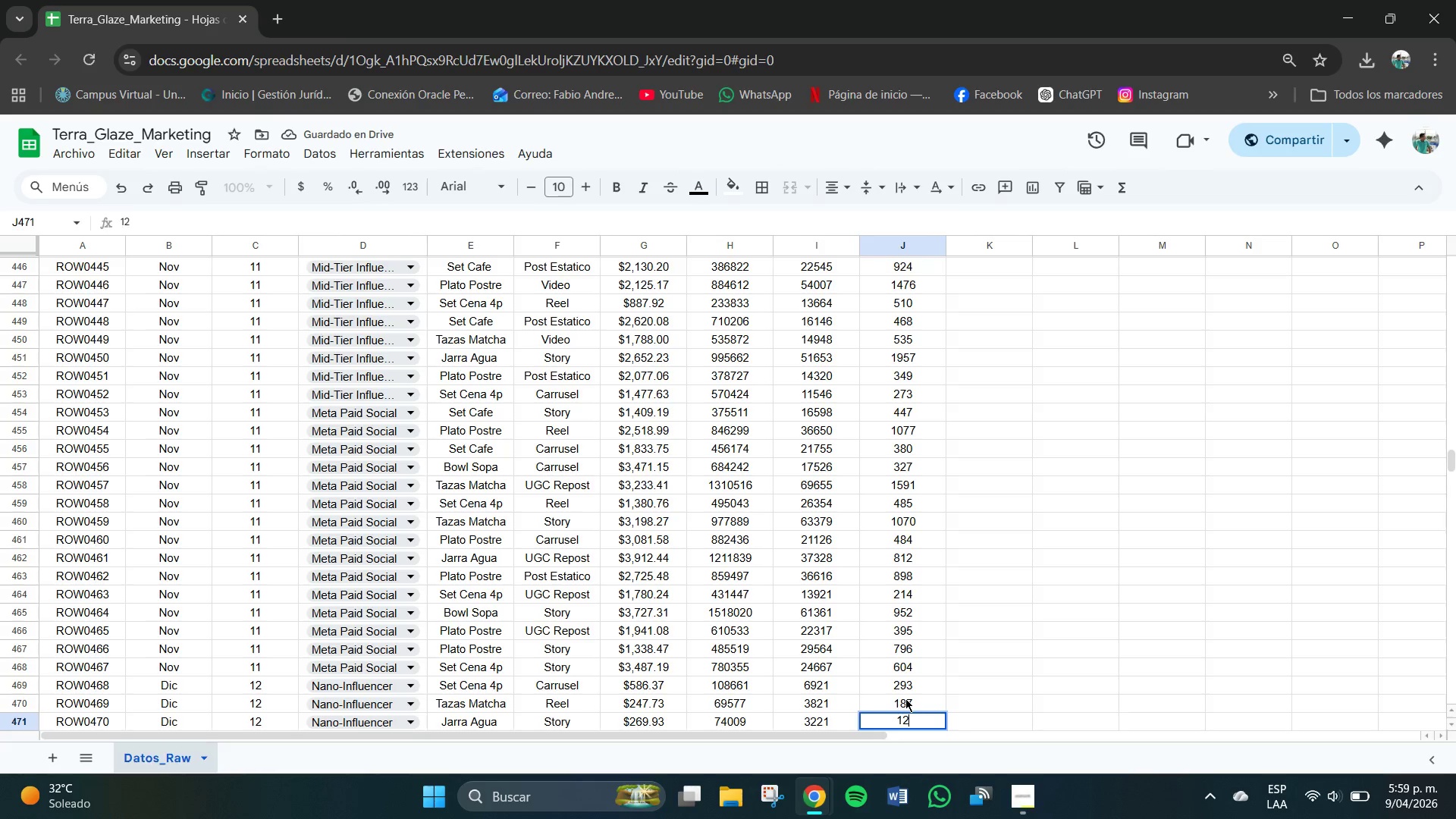 
key(Numpad6)
 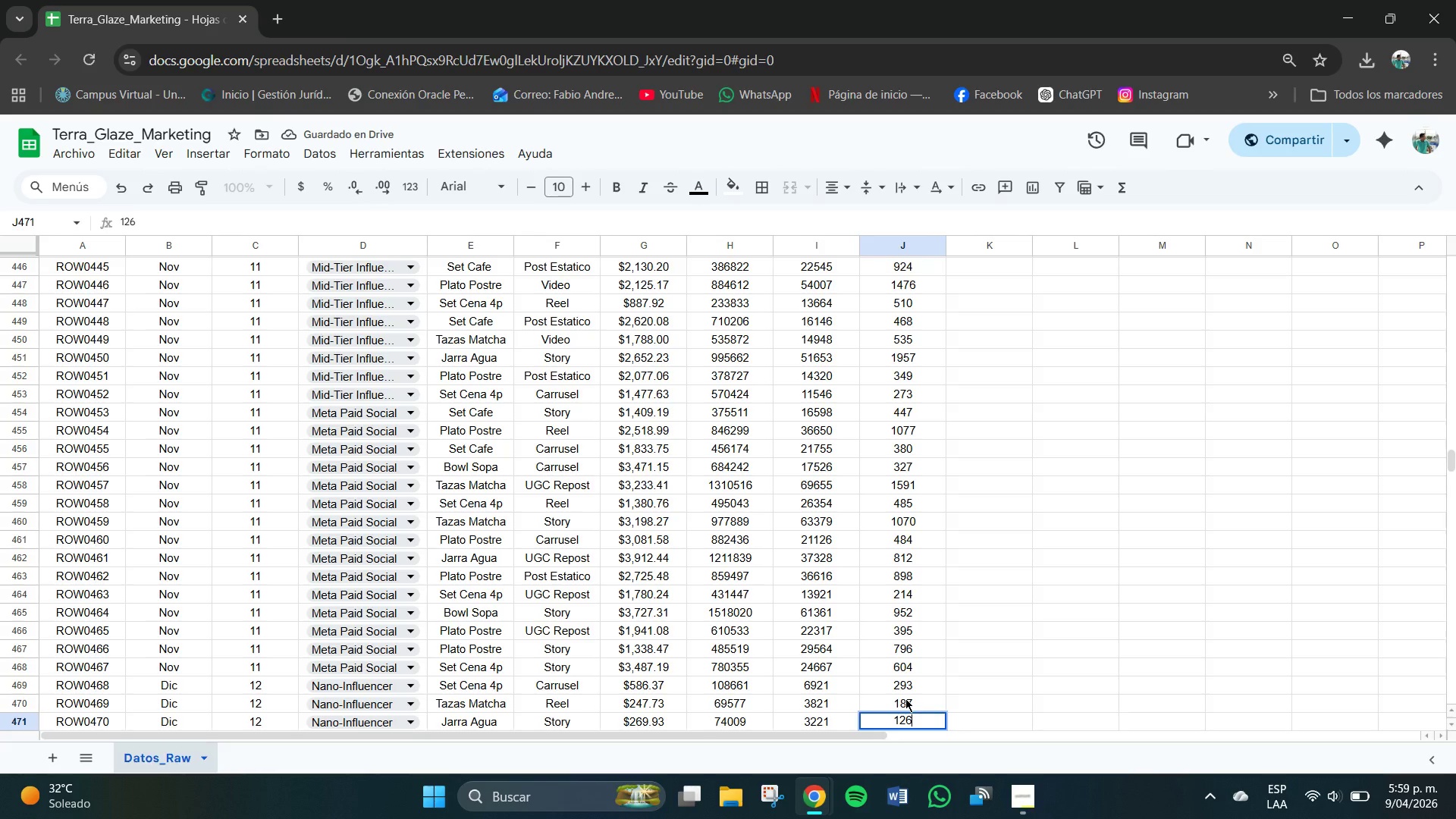 
key(NumpadEnter)
 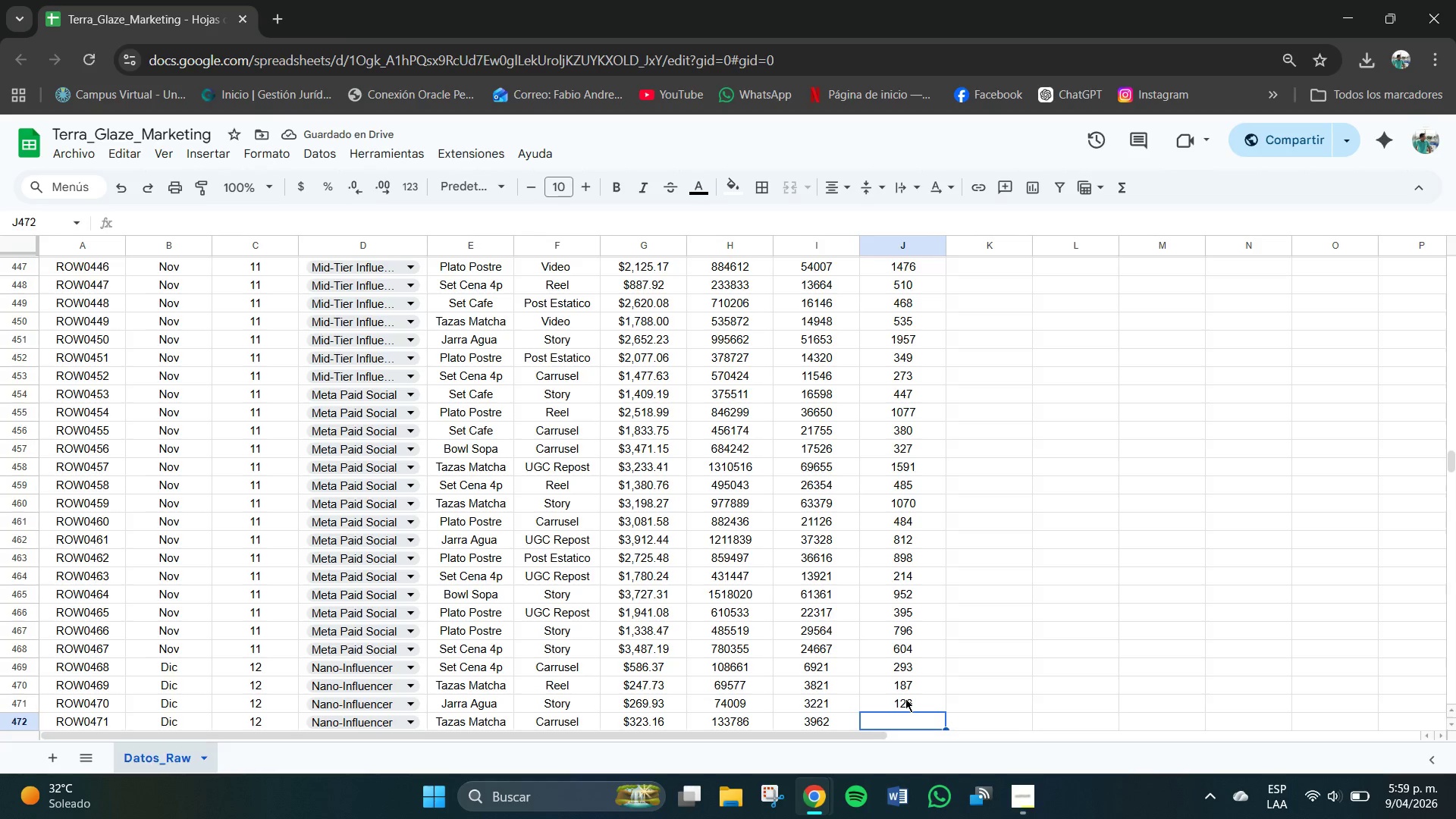 
key(Numpad2)
 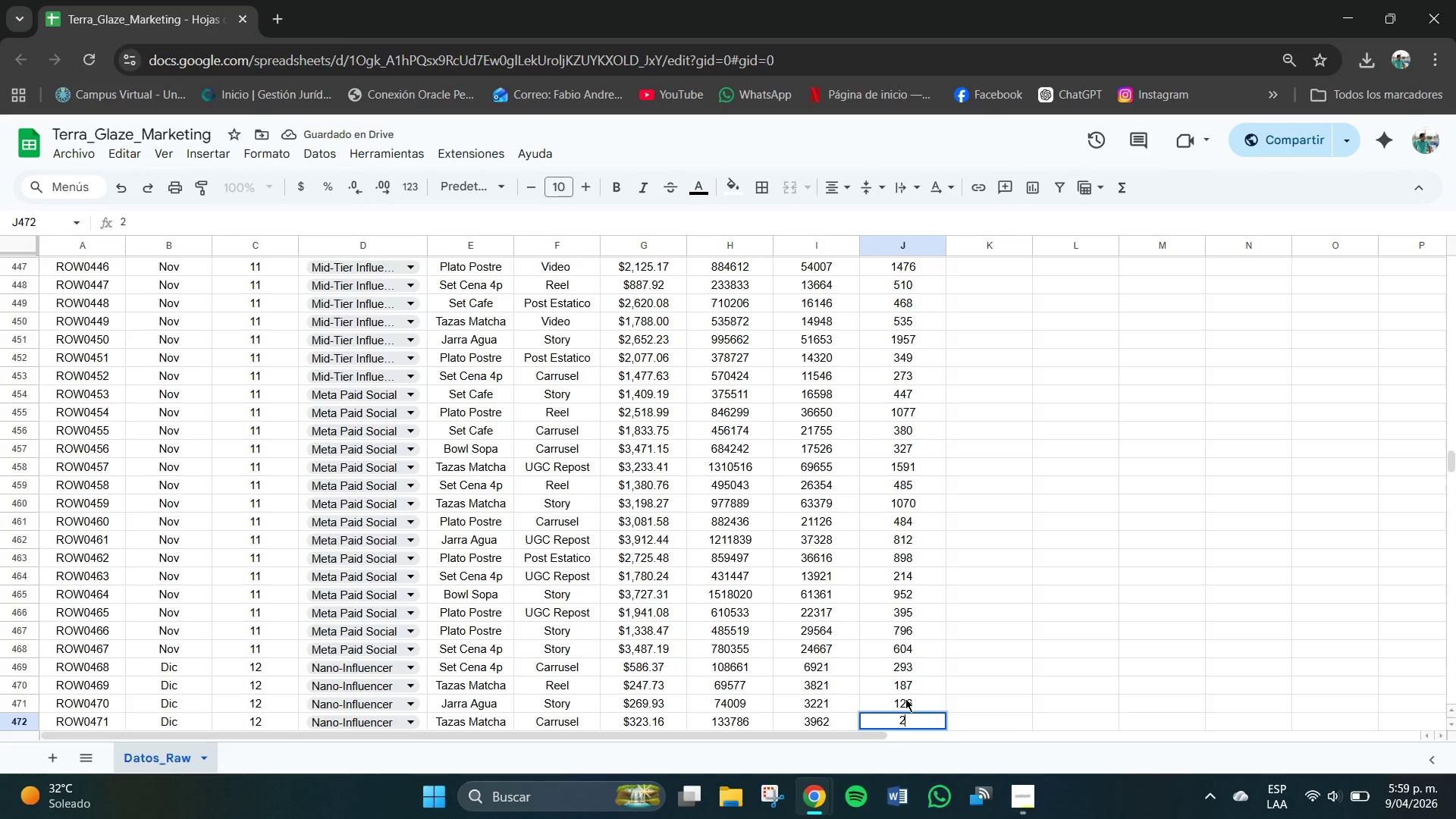 
key(Numpad5)
 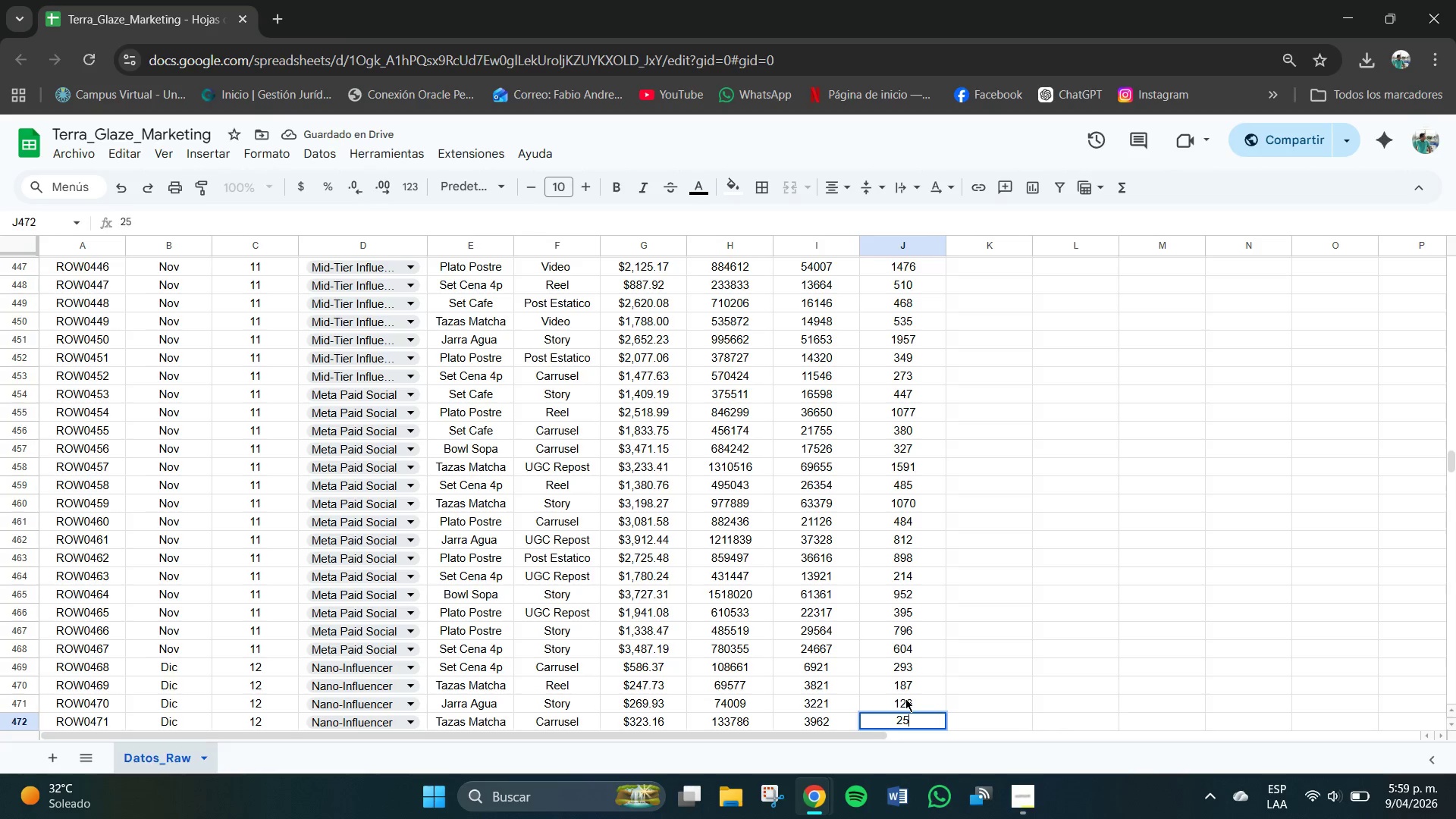 
key(Numpad6)
 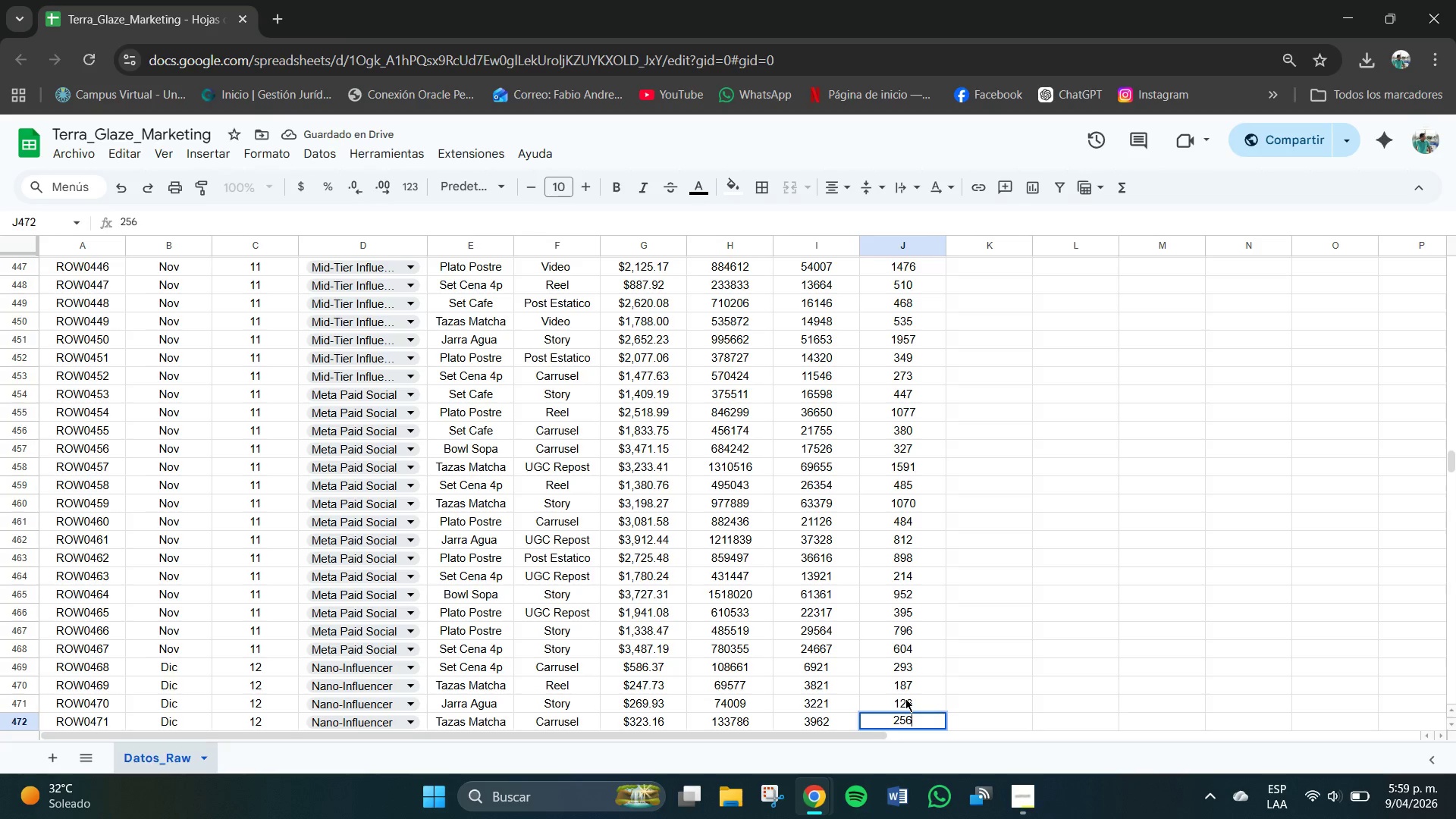 
key(NumpadEnter)
 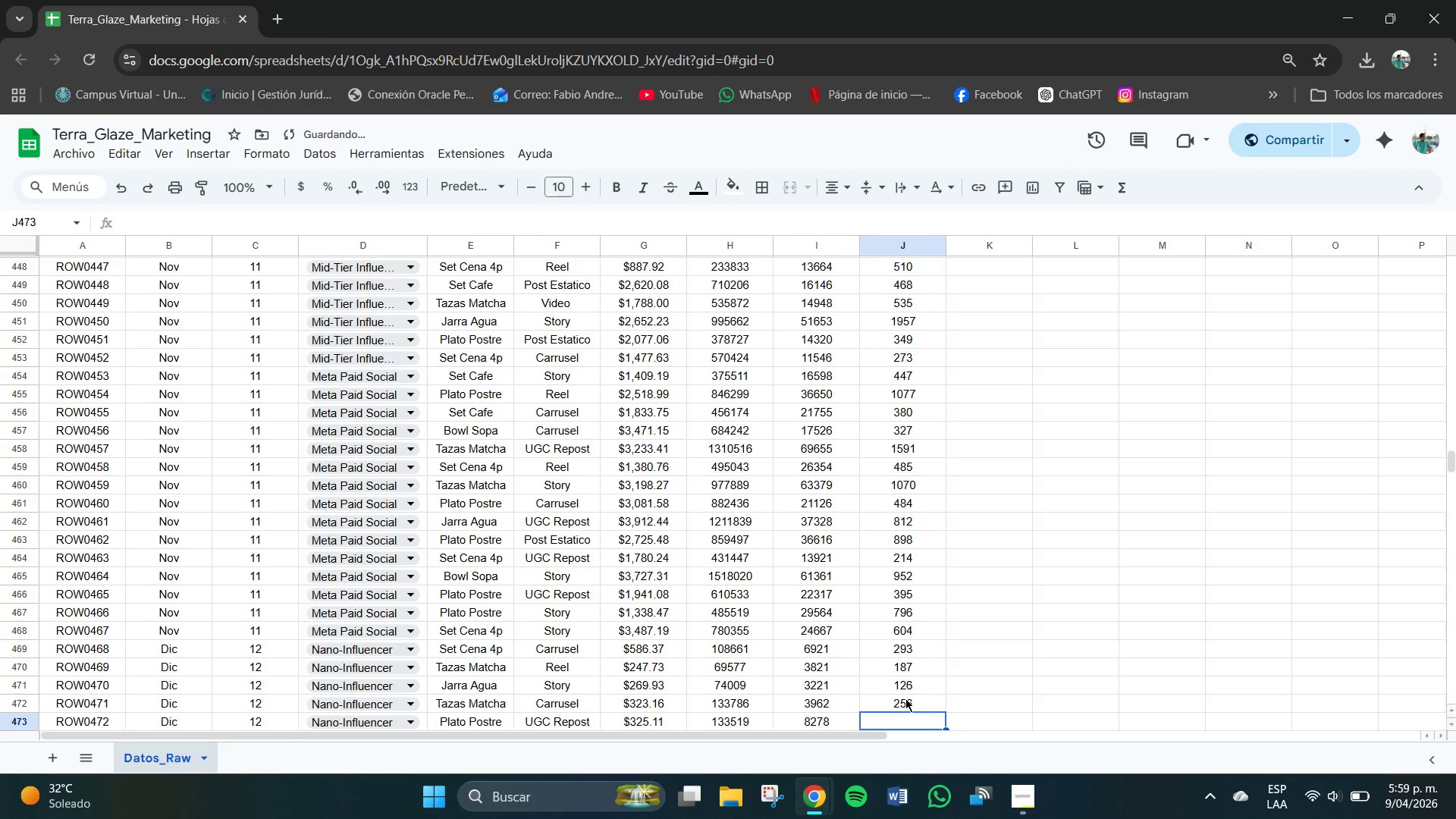 
key(Numpad3)
 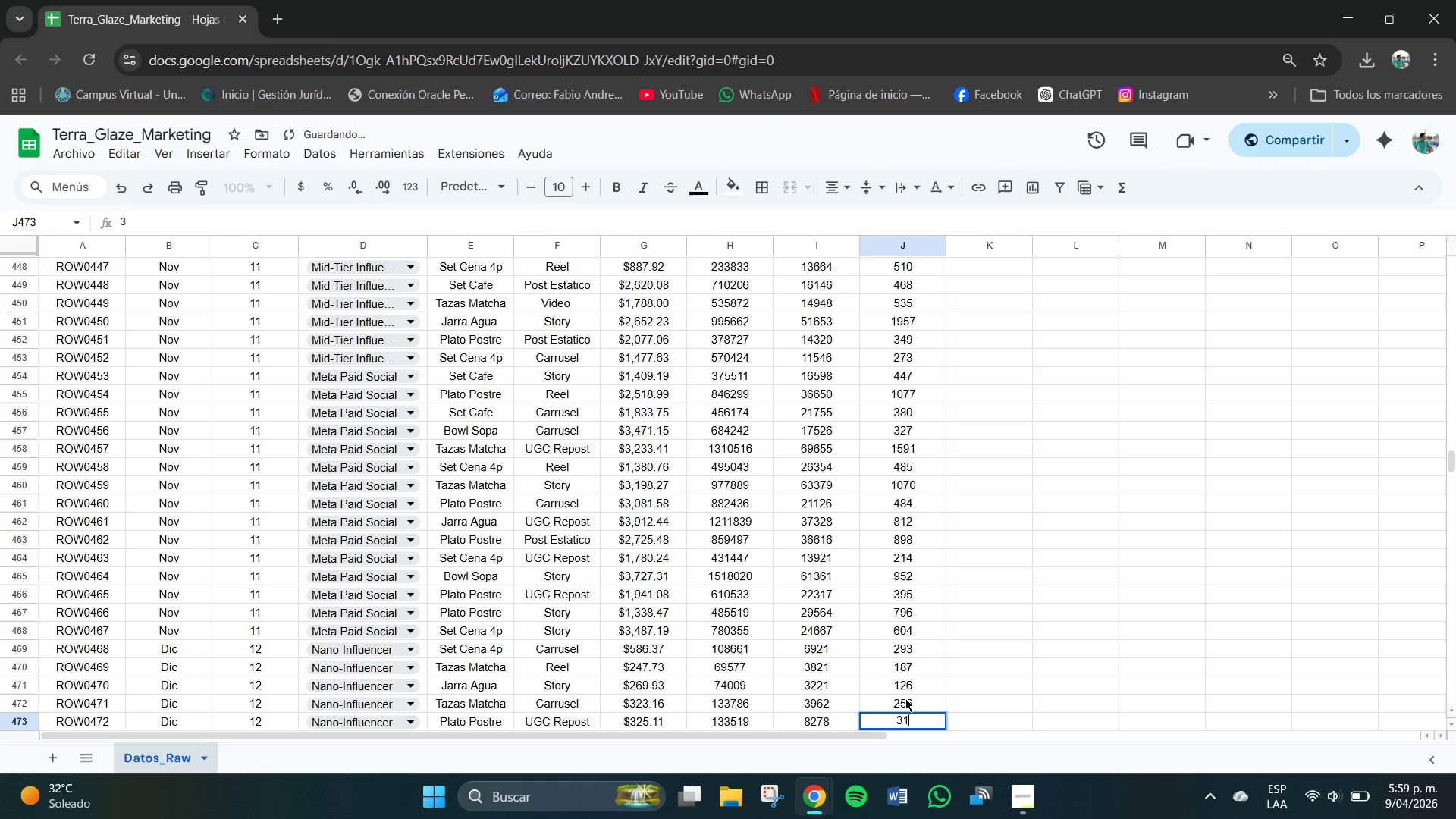 
key(Numpad1)
 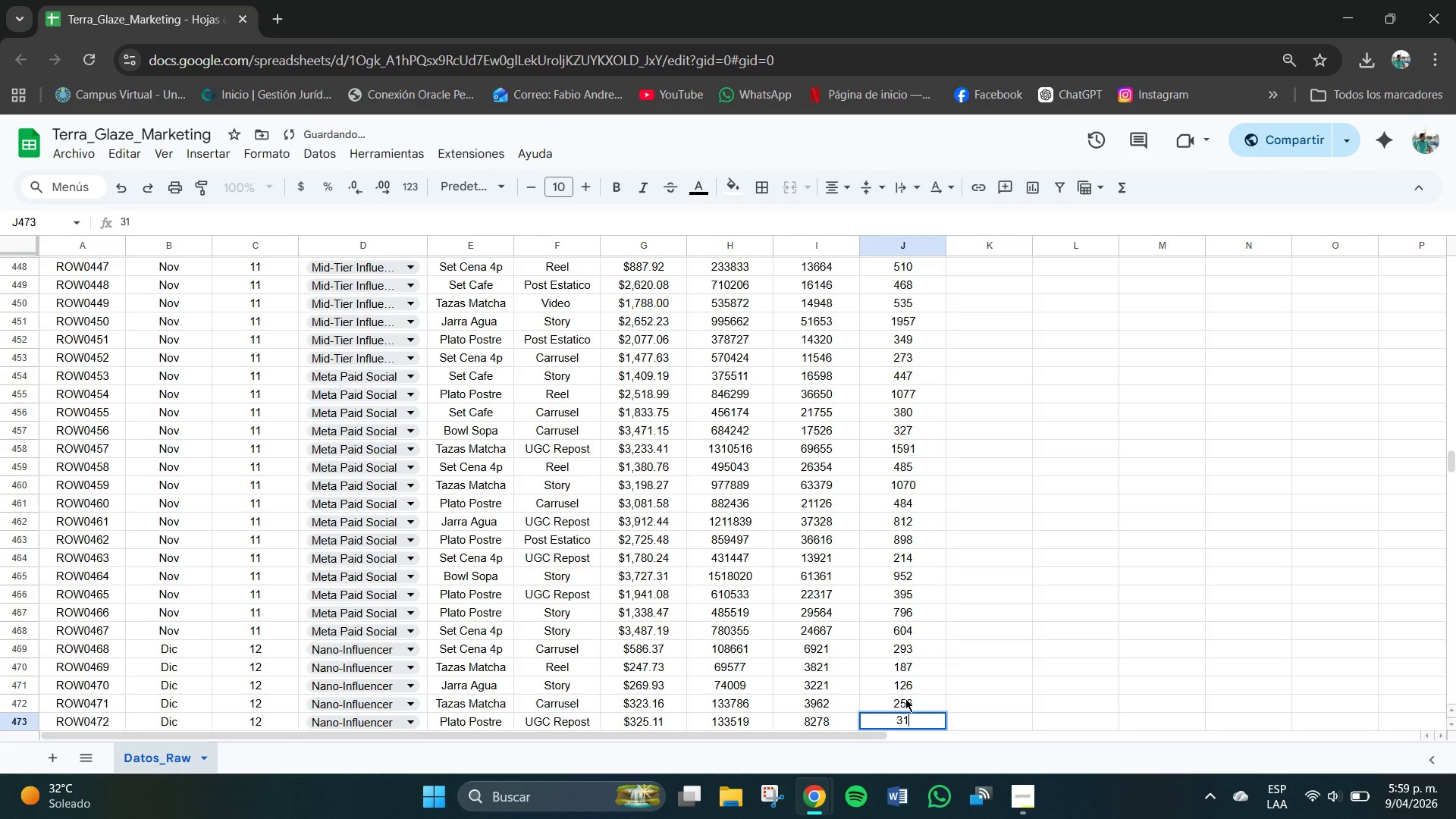 
key(Numpad9)
 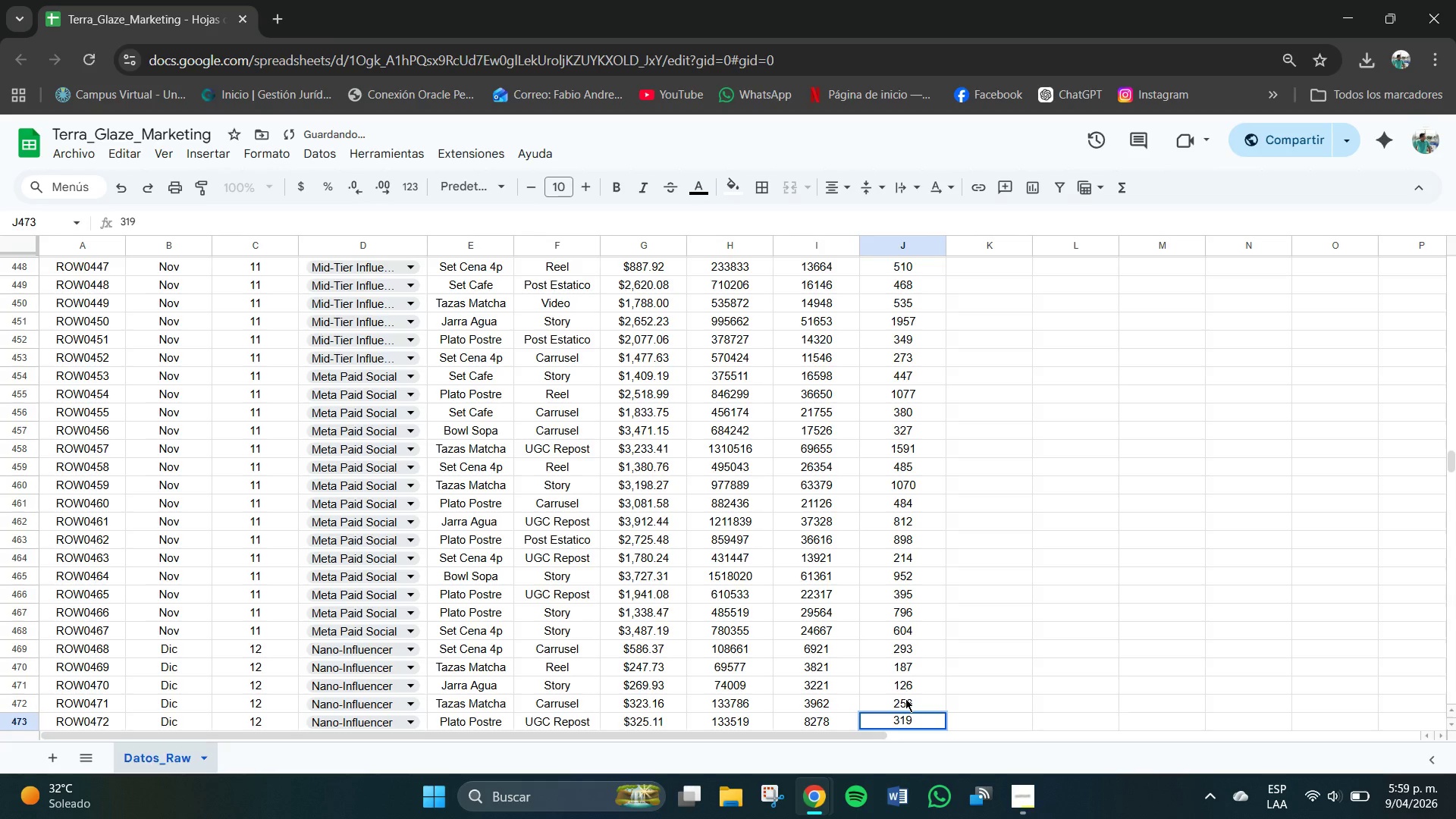 
key(NumpadEnter)
 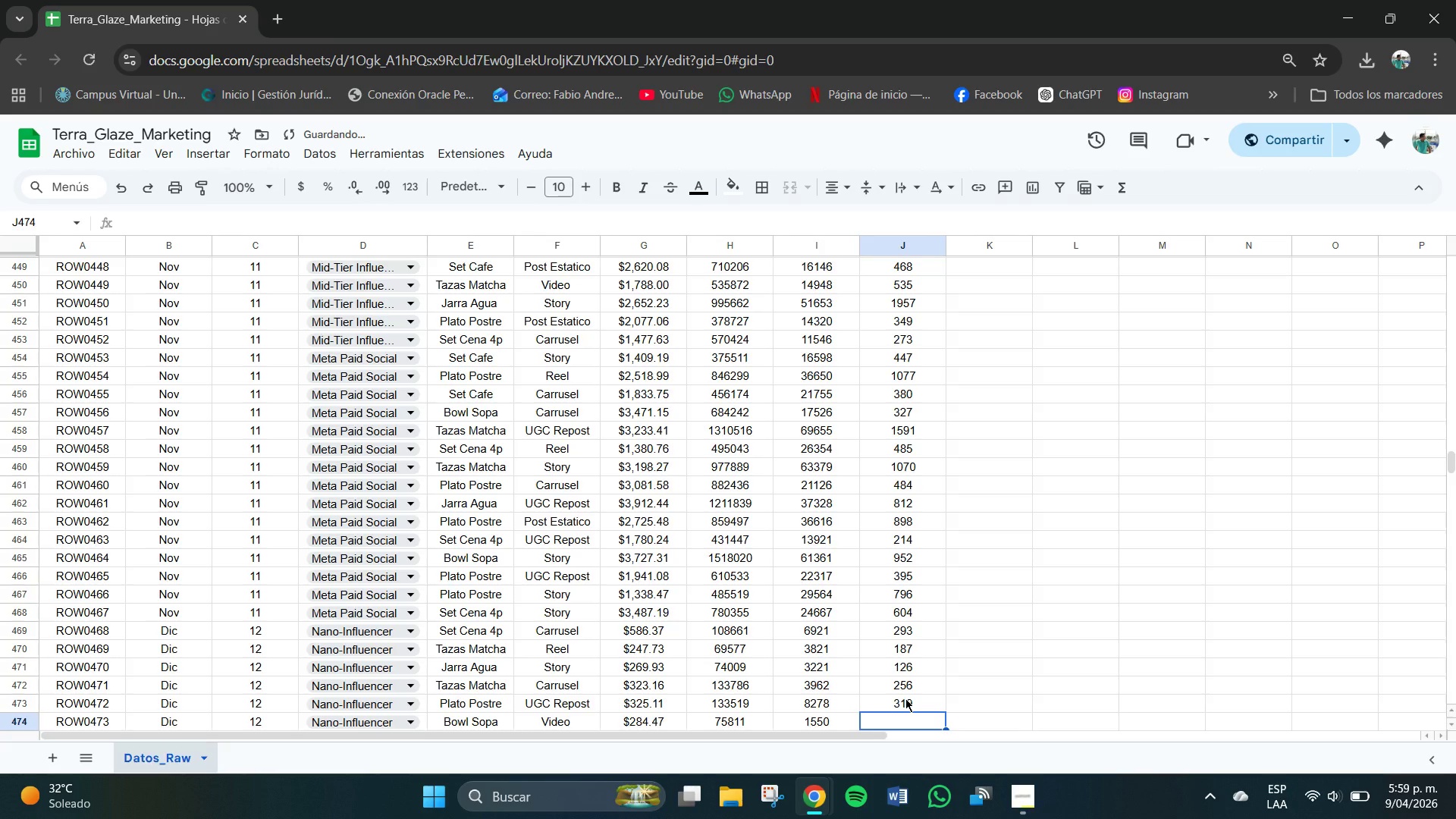 
key(Numpad8)
 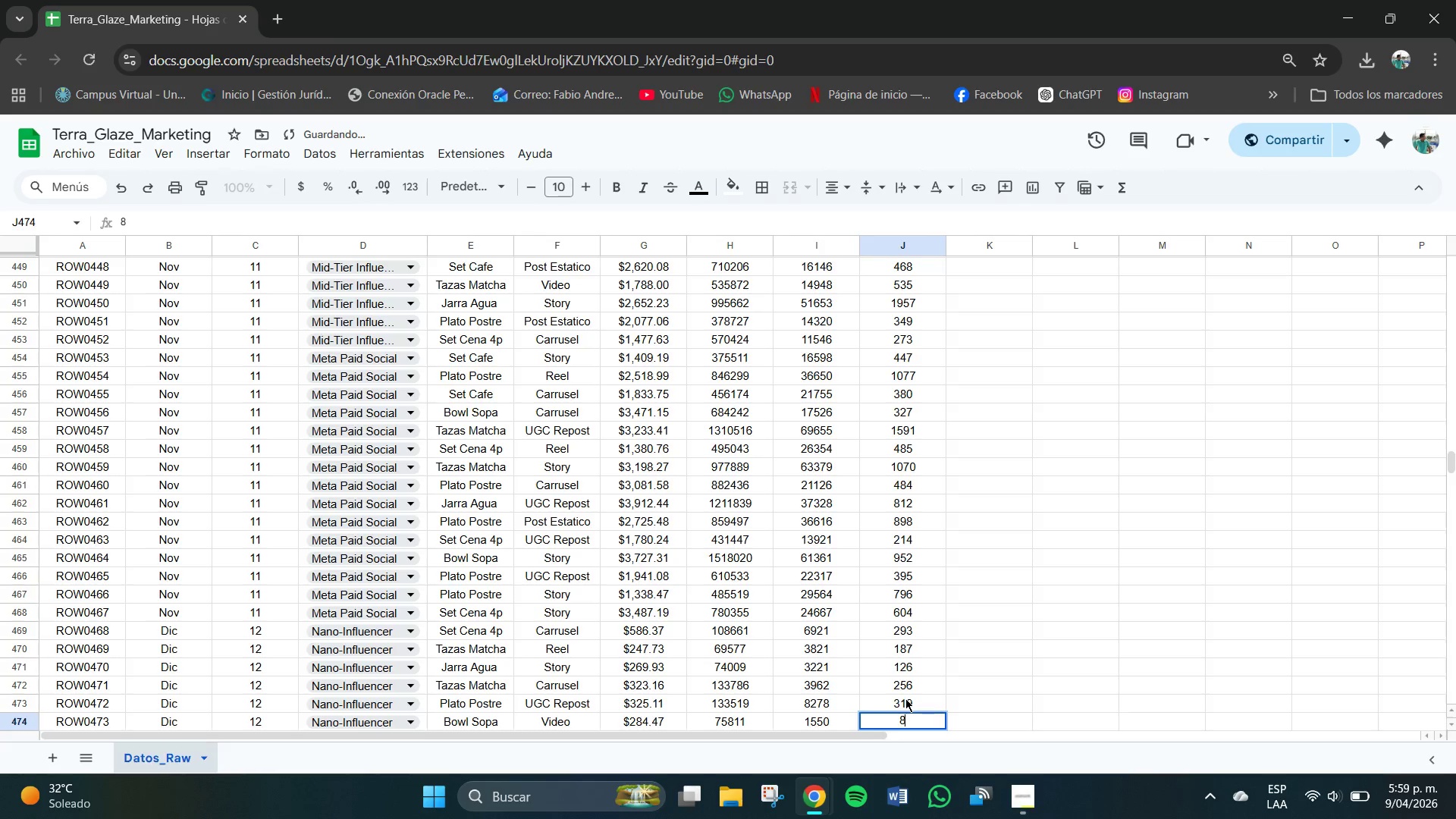 
key(Numpad4)
 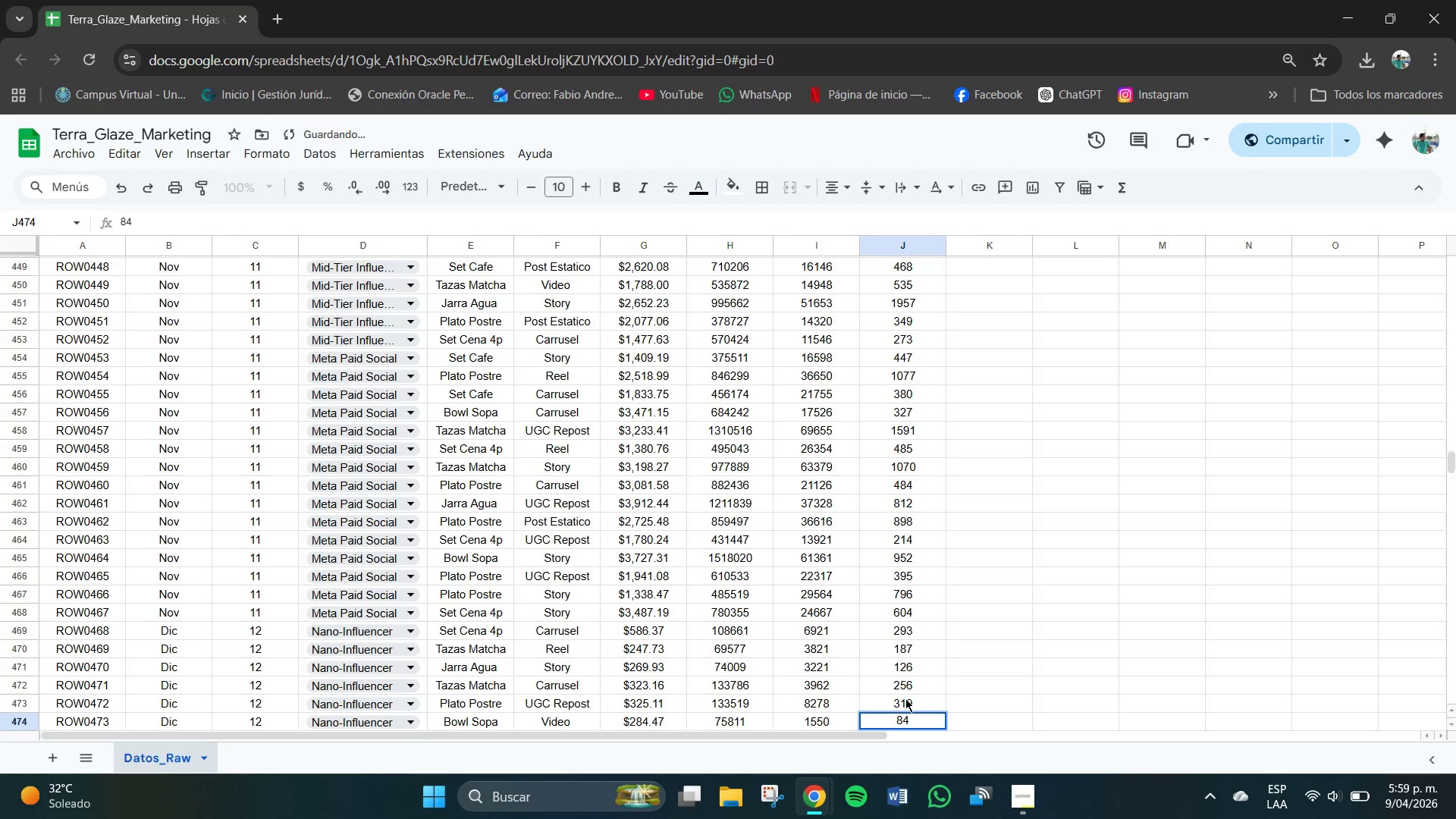 
key(NumpadEnter)
 